 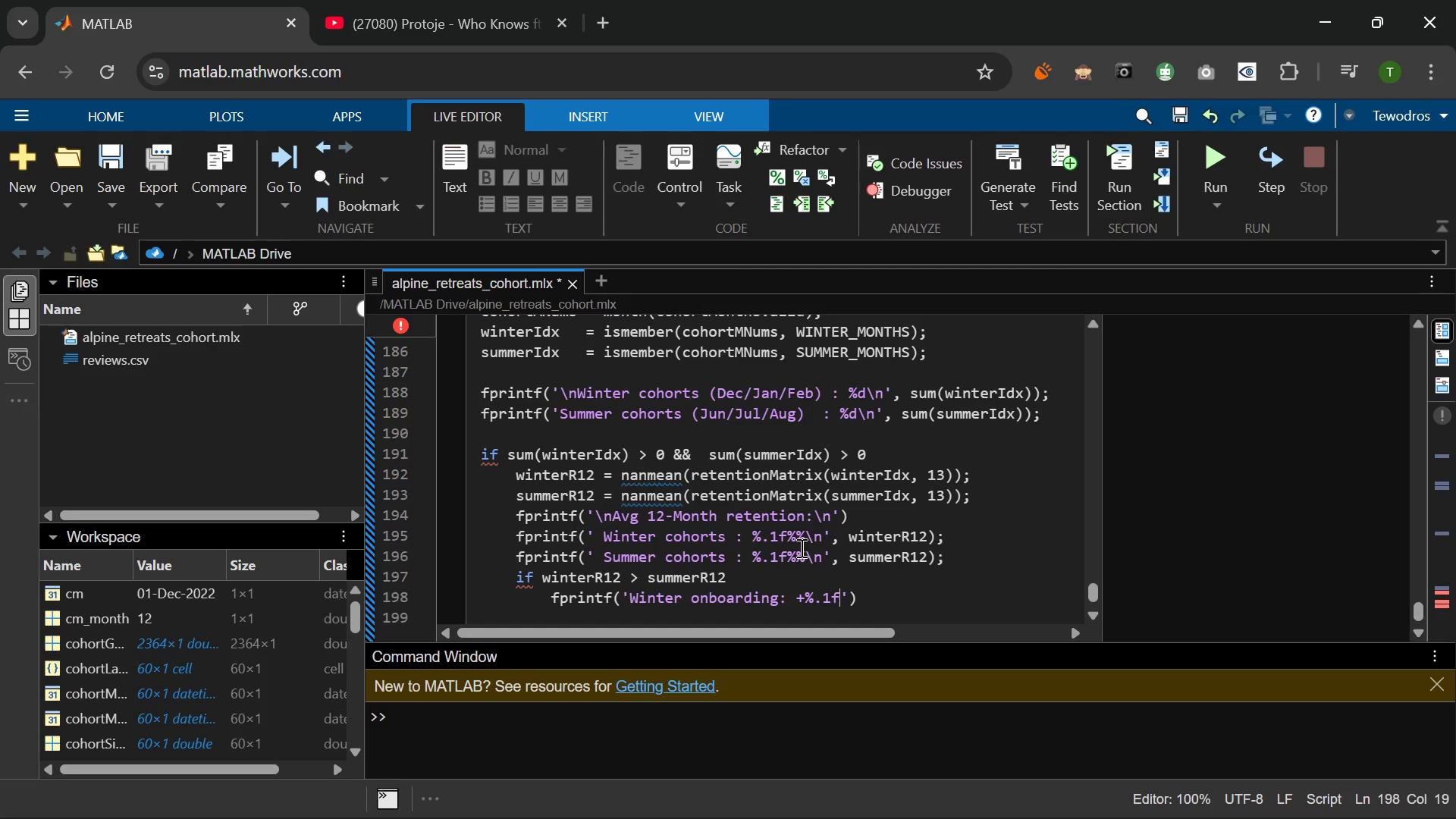 
key(PlayPause)
 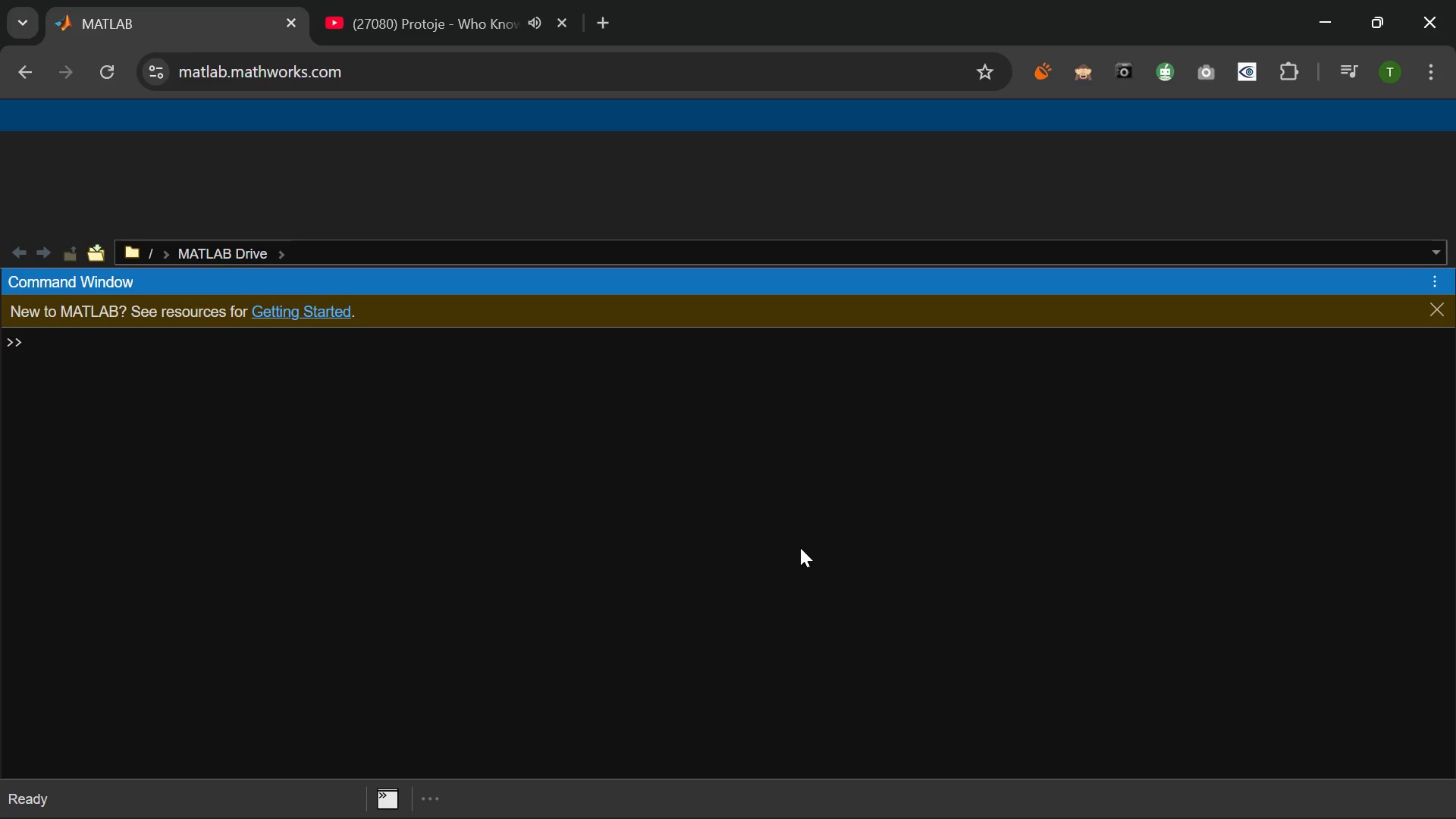 
wait(16.42)
 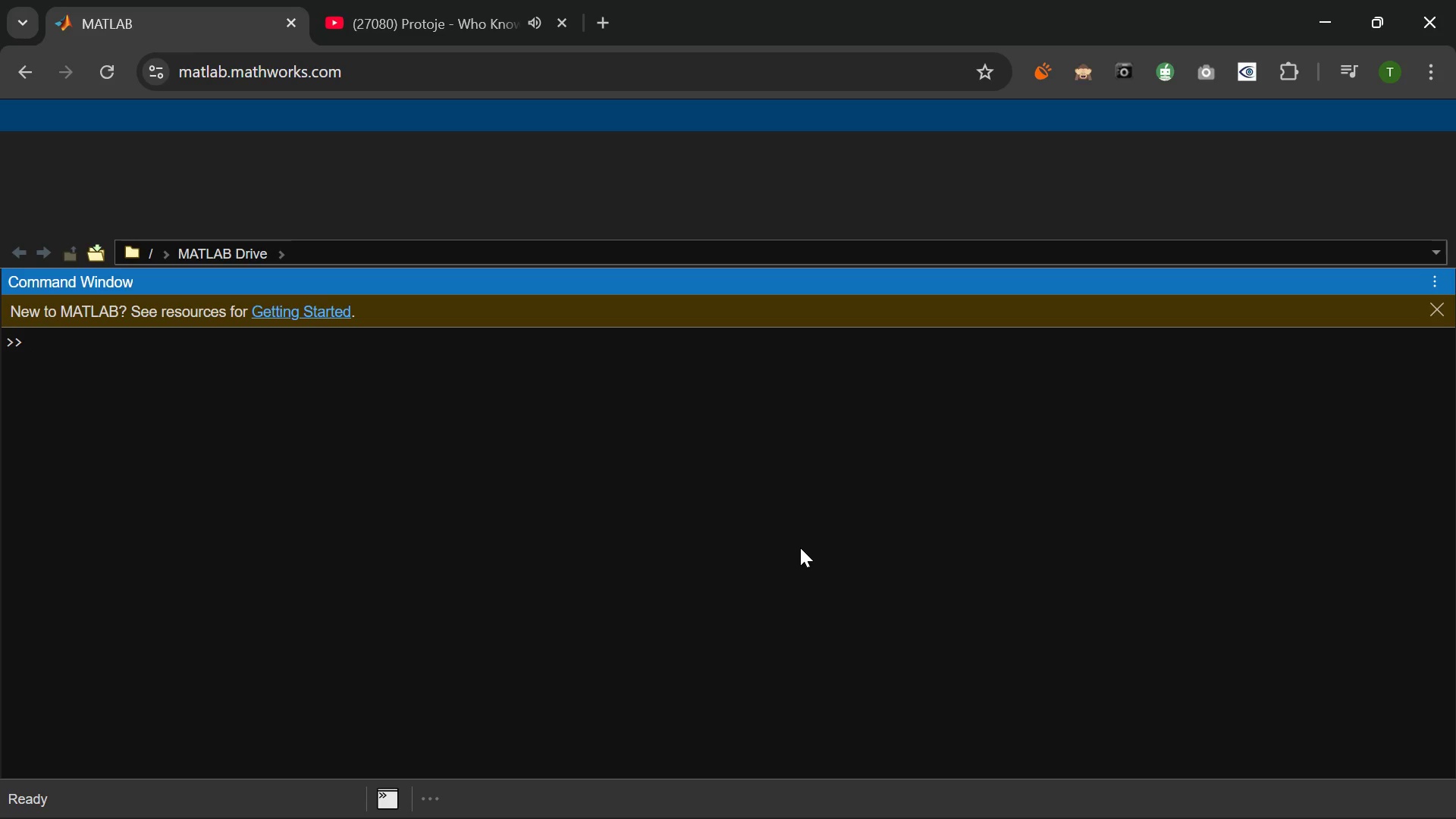 
left_click([816, 531])
 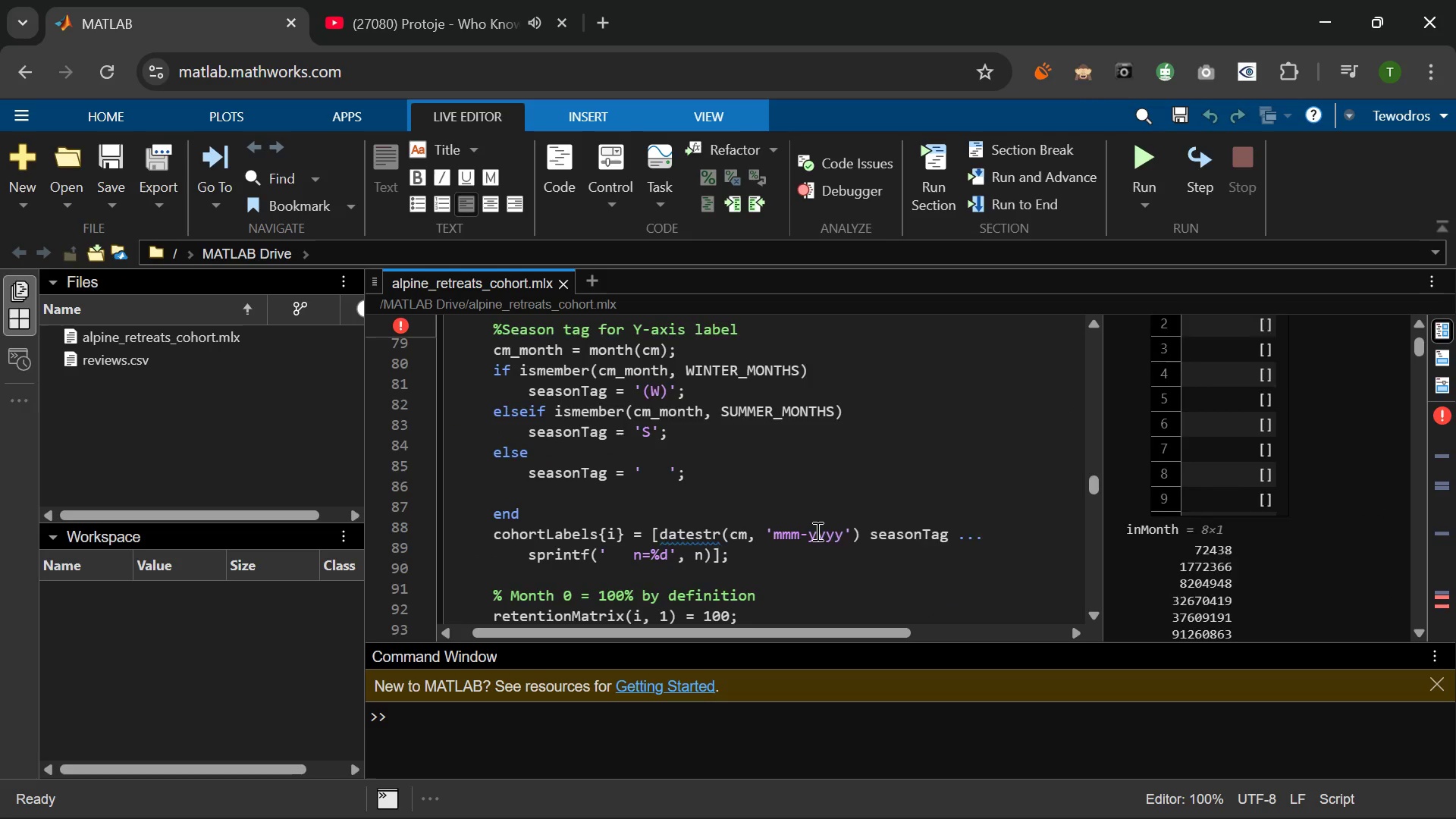 
wait(8.72)
 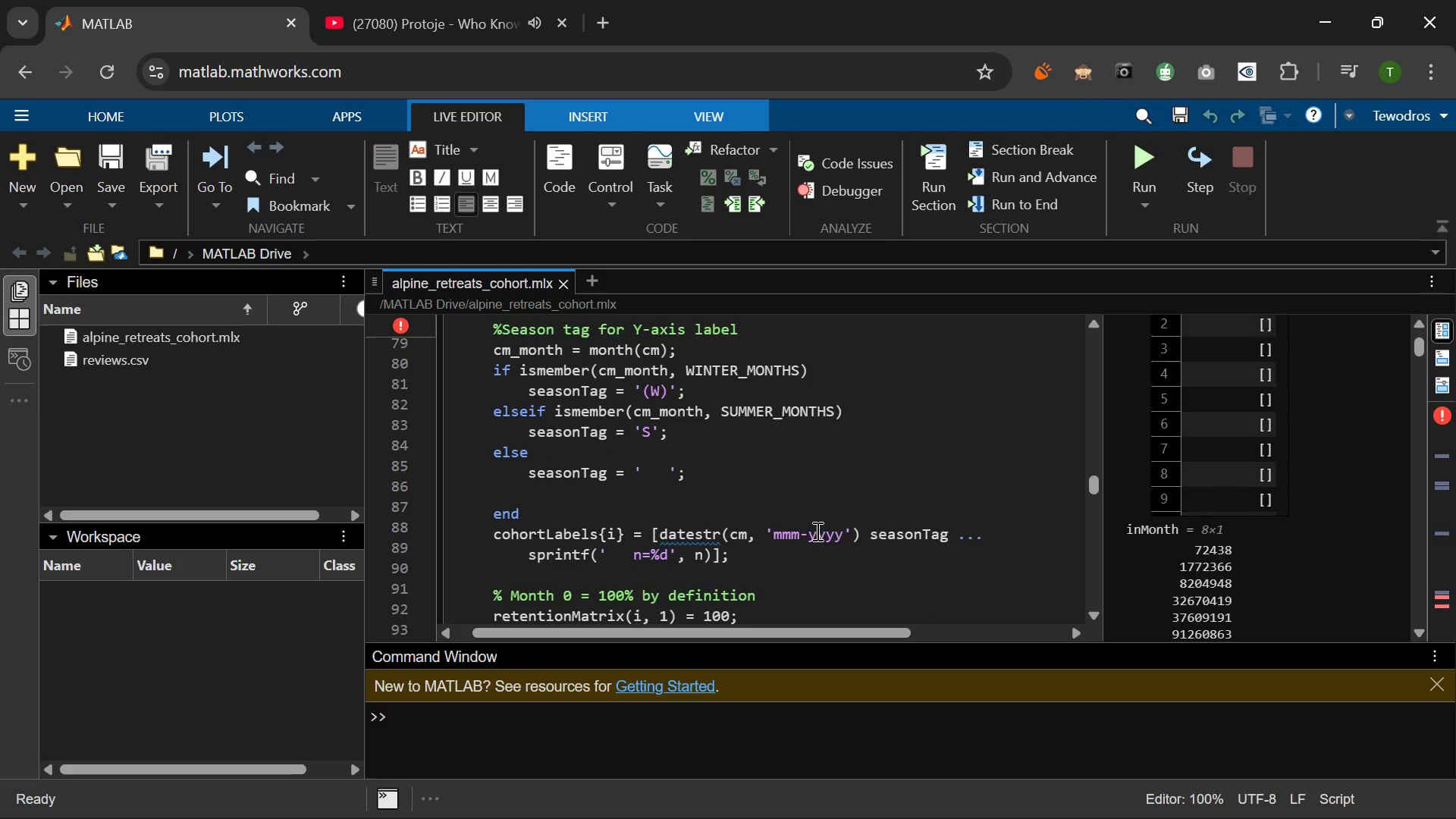 
left_click([951, 582])
 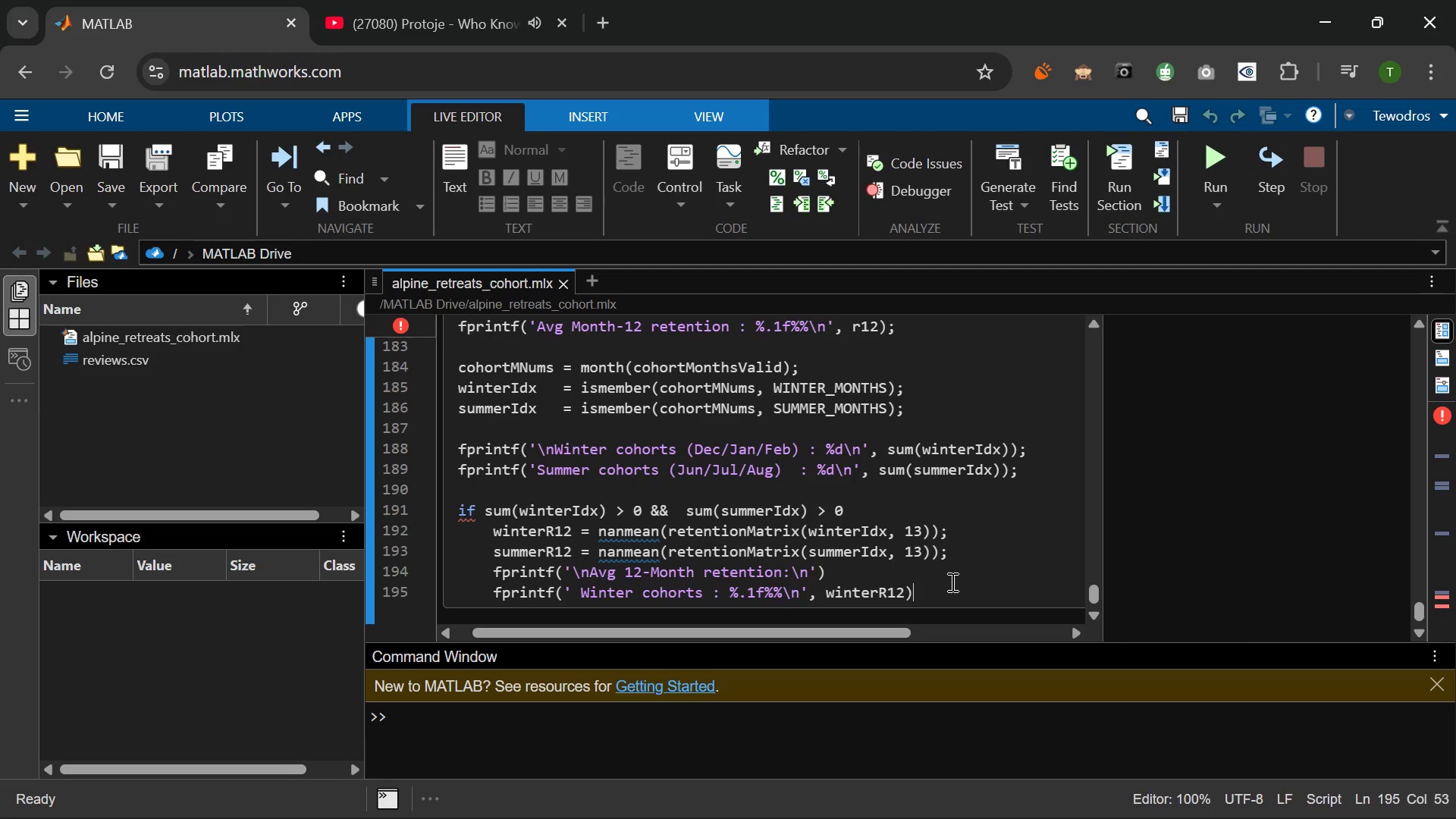 
wait(9.89)
 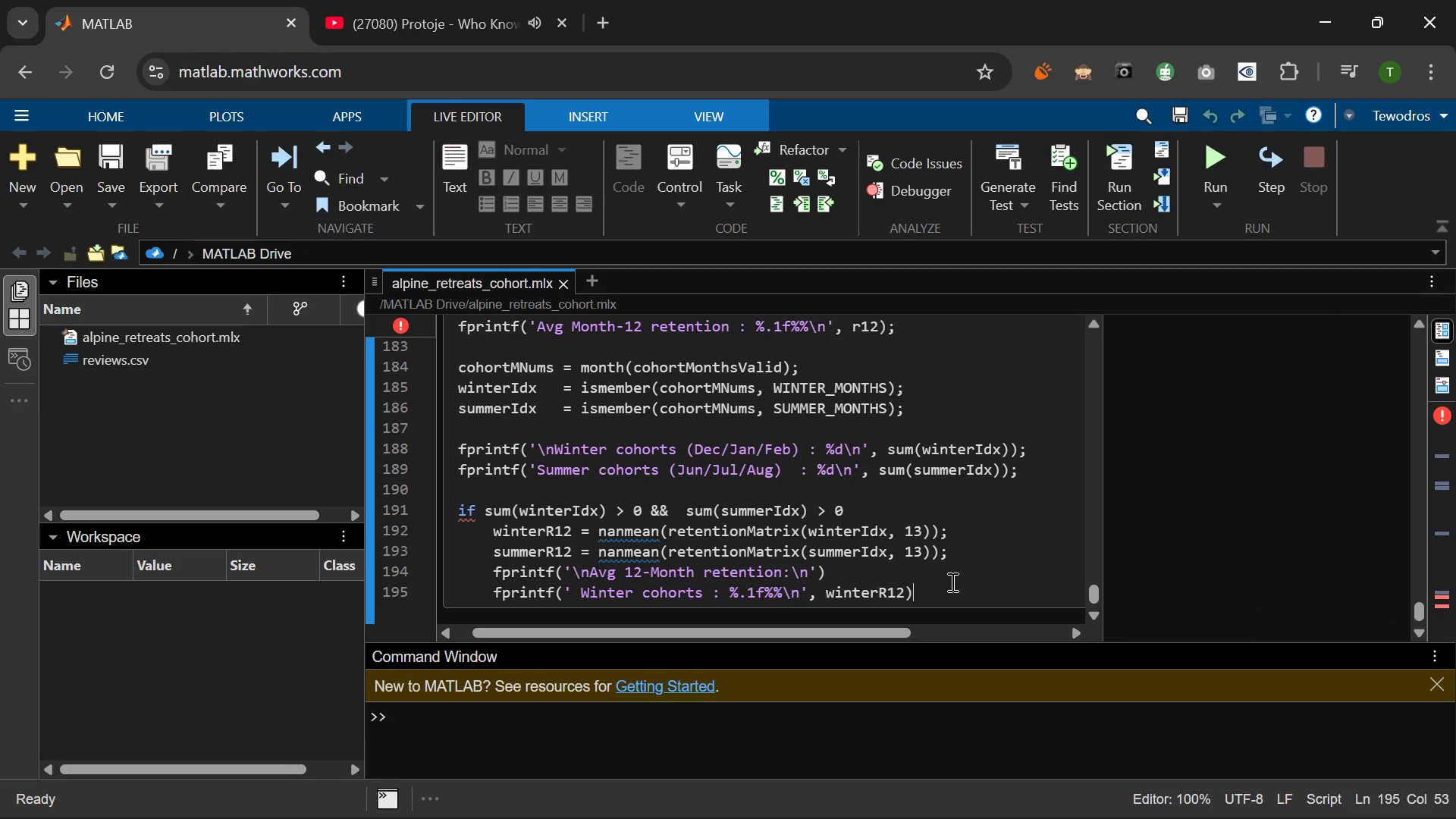 
left_click_drag(start_coordinate=[918, 598], to_coordinate=[493, 596])
 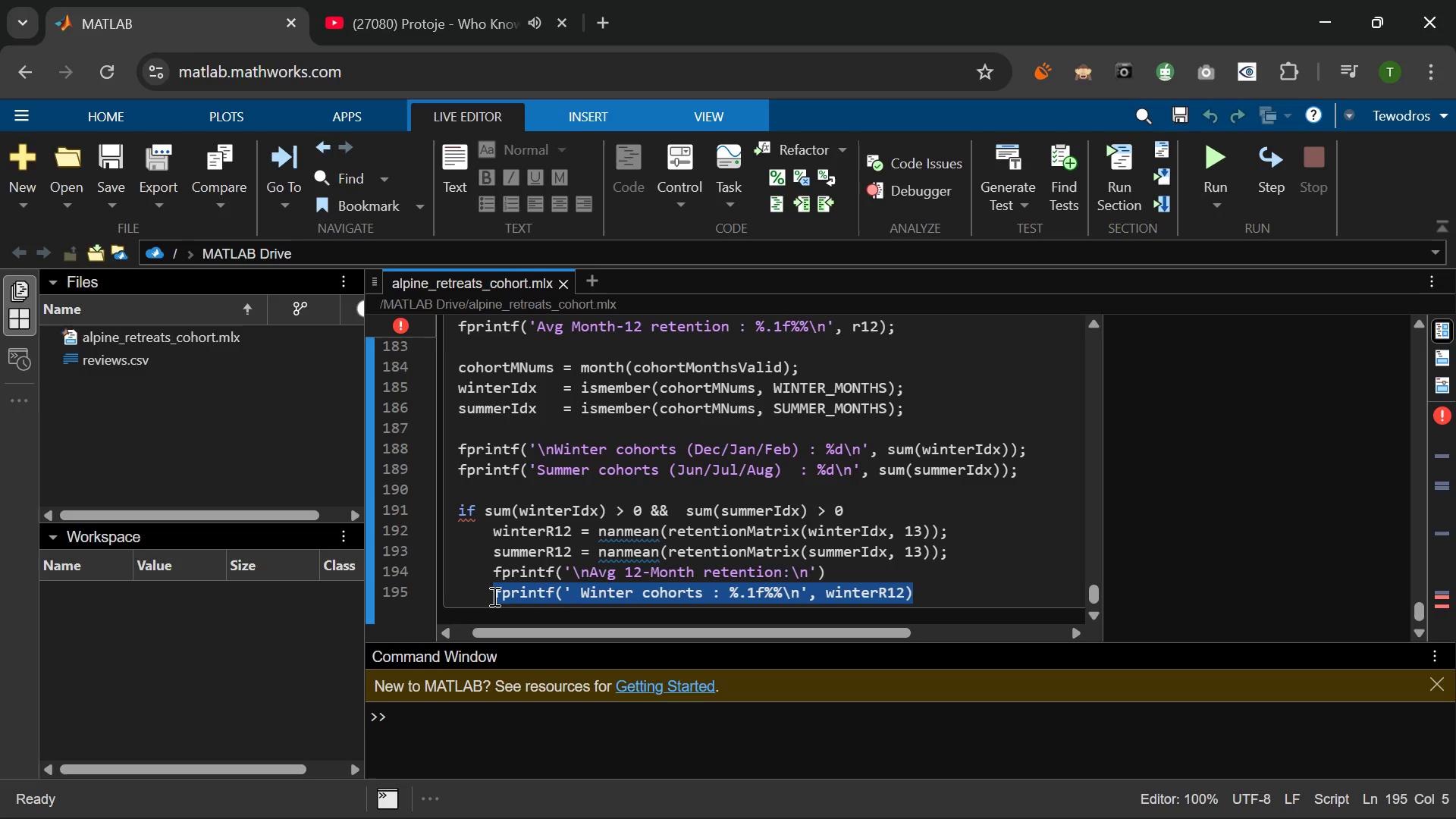 
key(Control+C)
 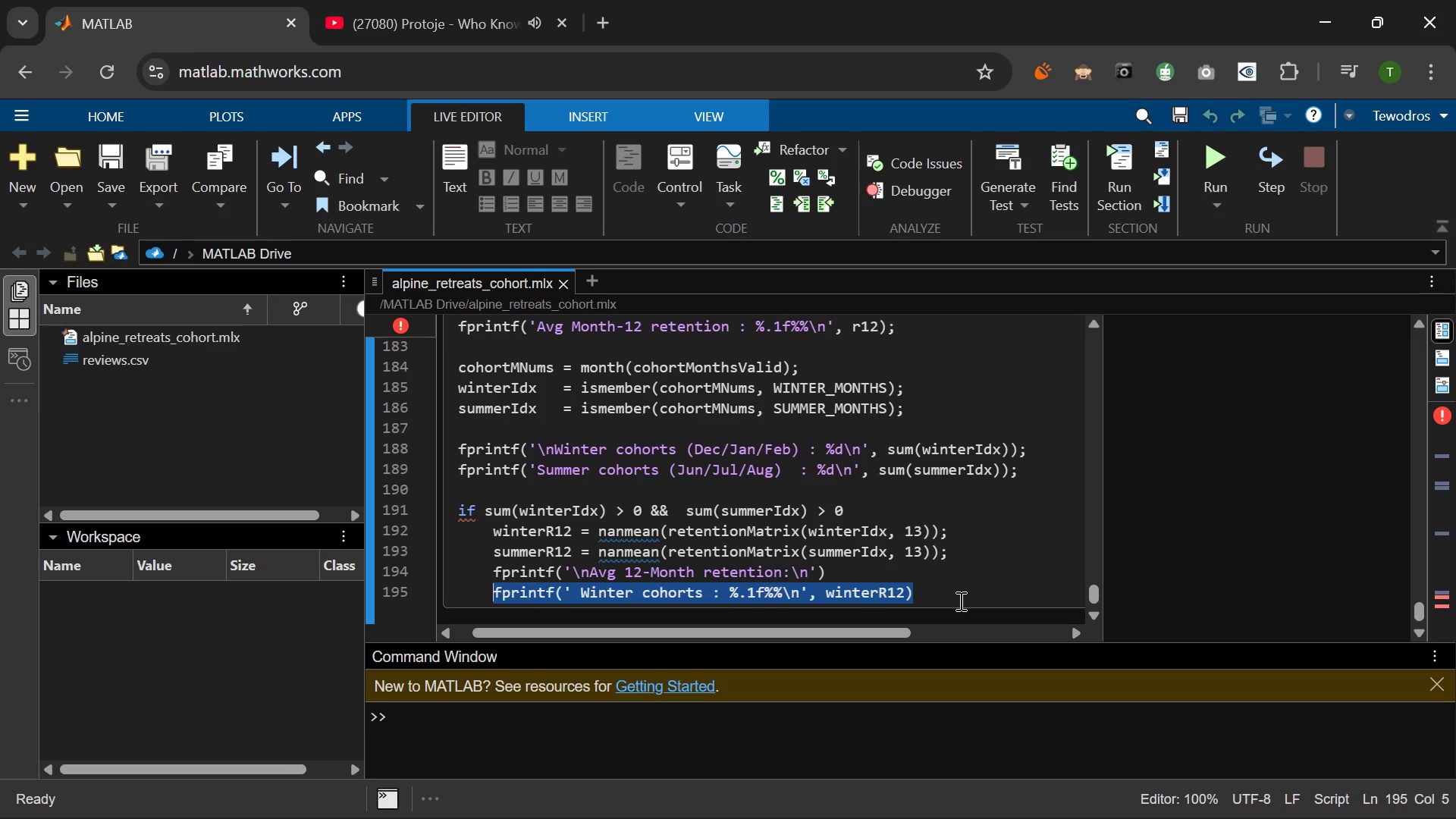 
left_click([959, 601])
 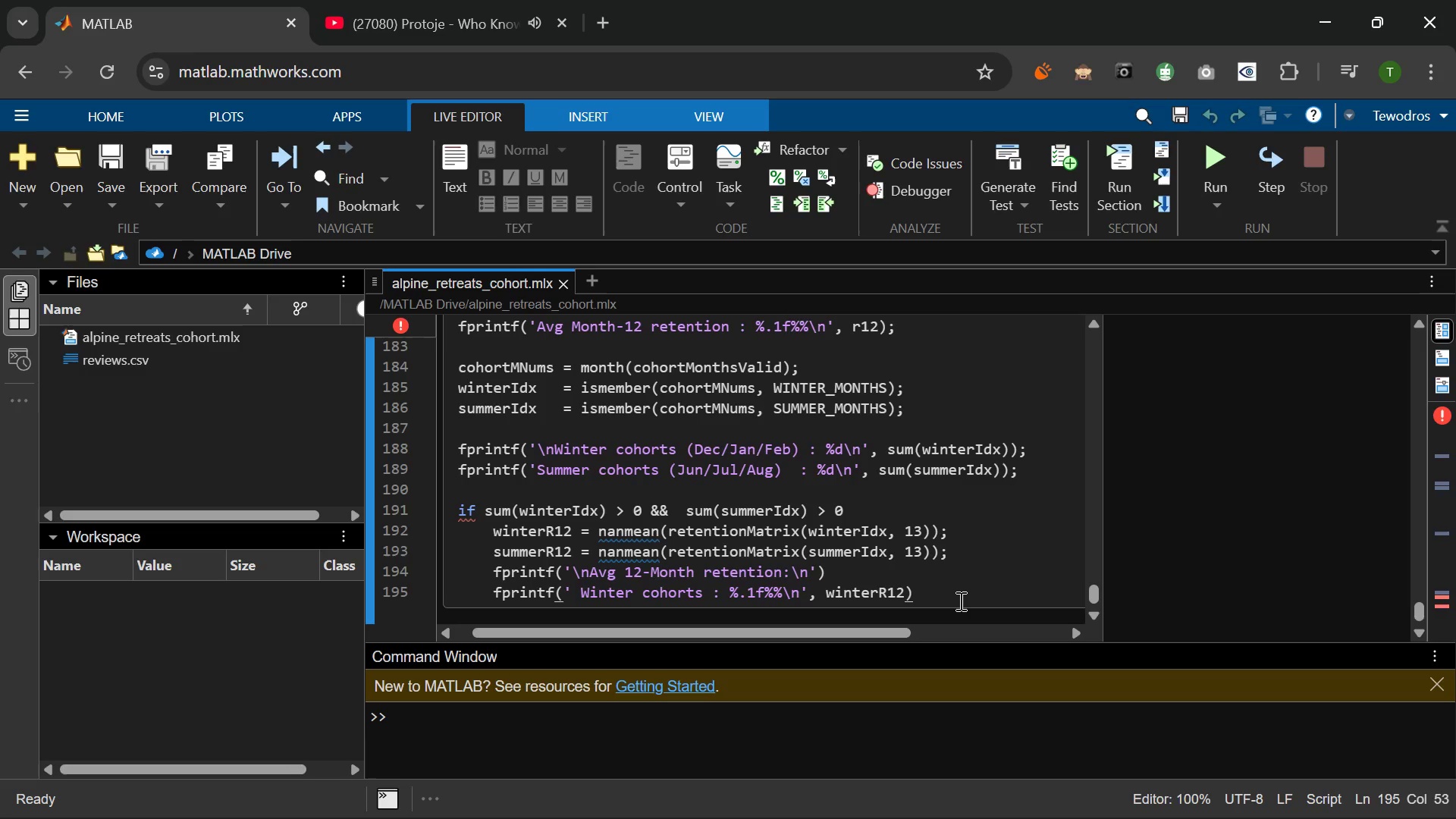 
hold_key(key=ShiftRight, duration=0.33)
 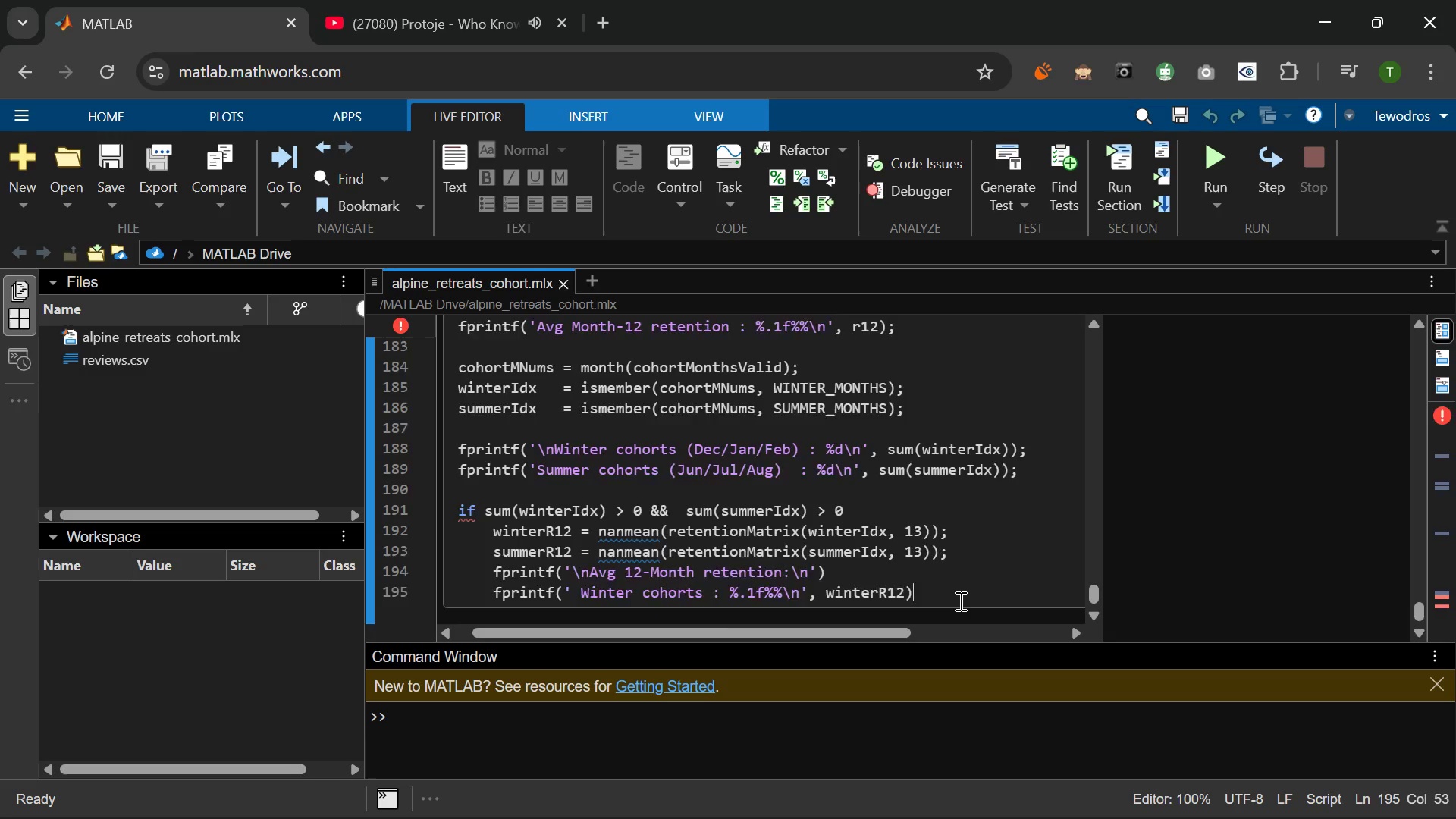 
key(Enter)
 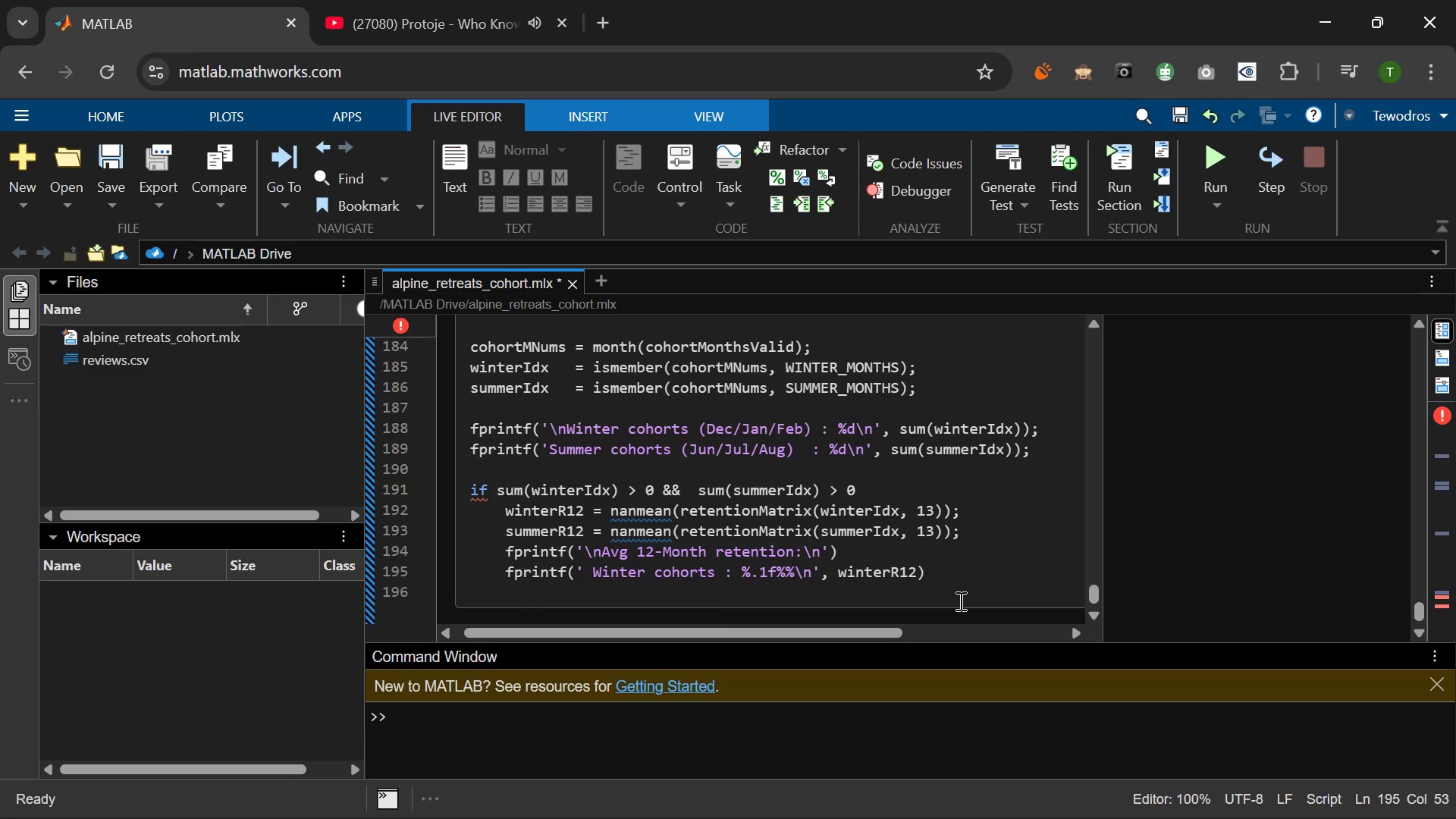 
hold_key(key=ControlLeft, duration=0.88)
 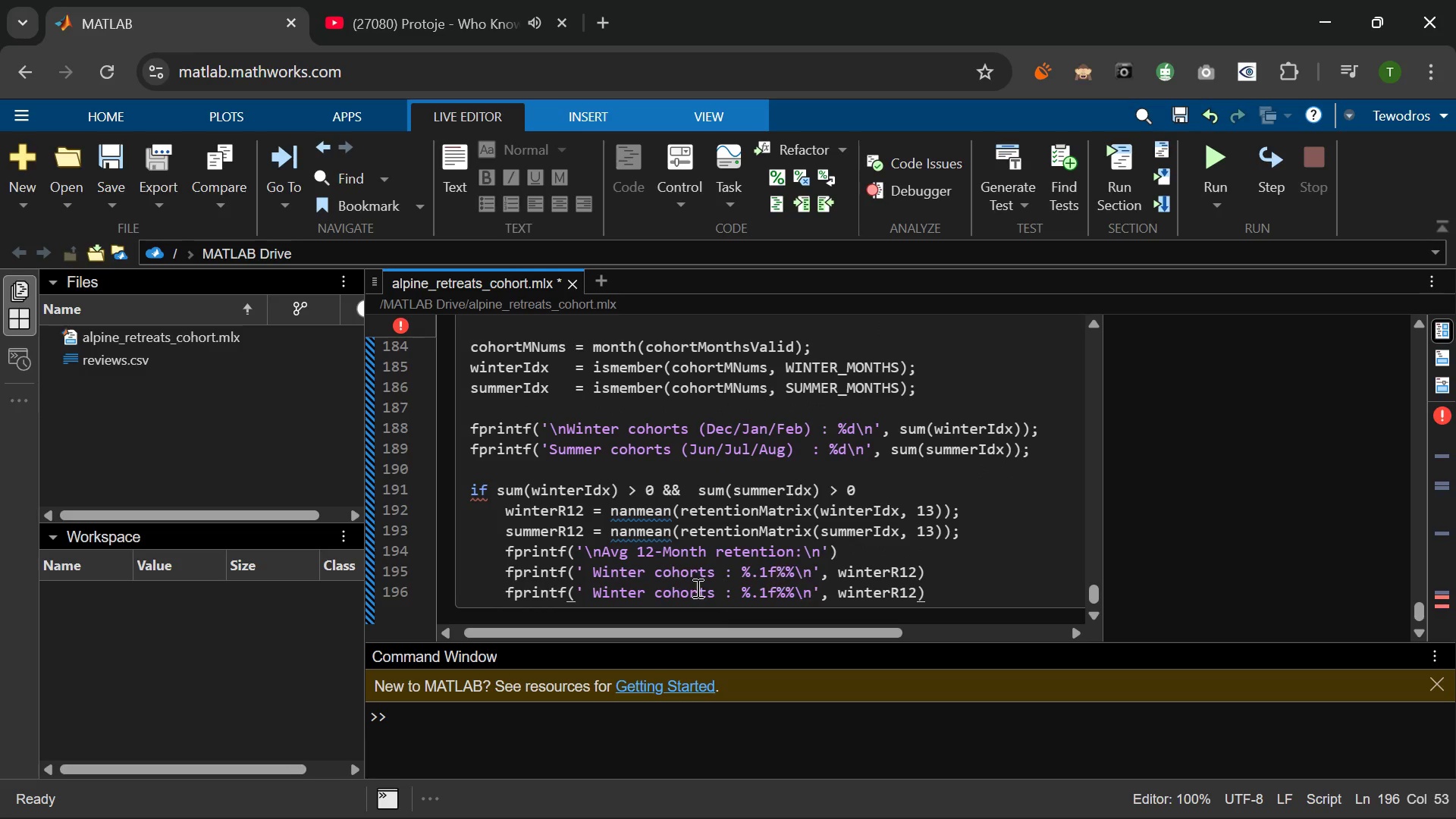 
key(V)
 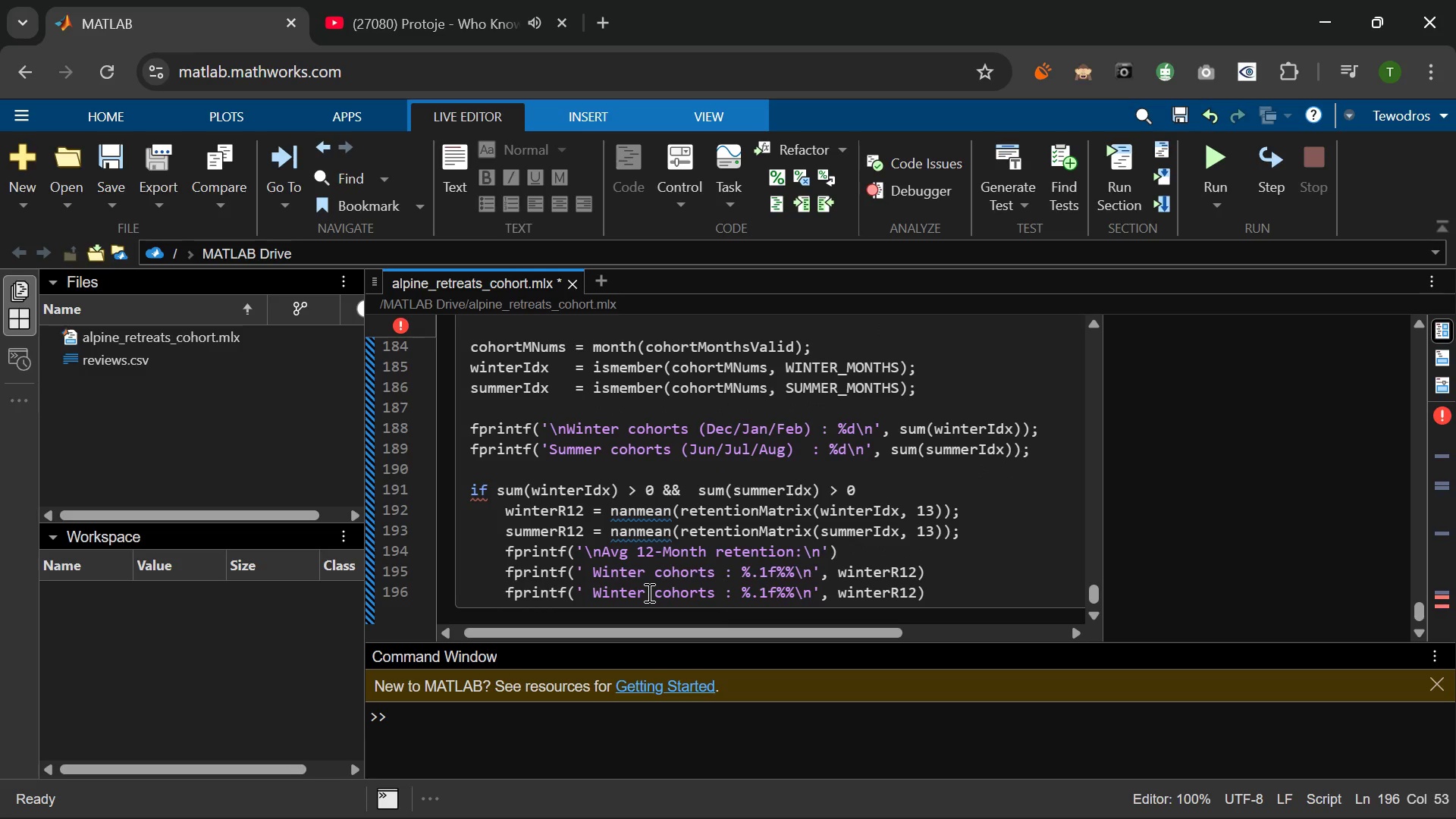 
left_click_drag(start_coordinate=[648, 592], to_coordinate=[592, 600])
 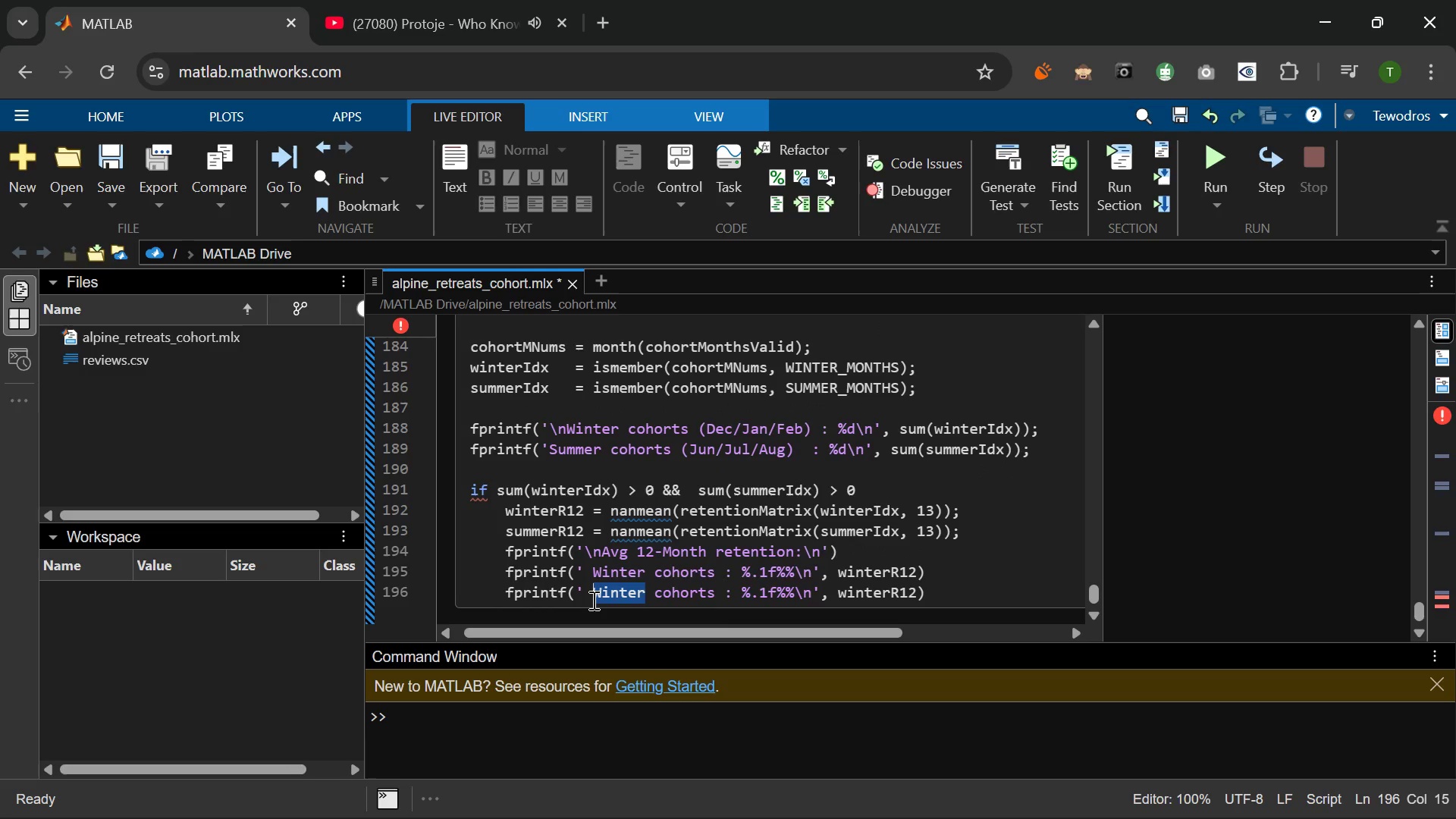 
type(Summer)
 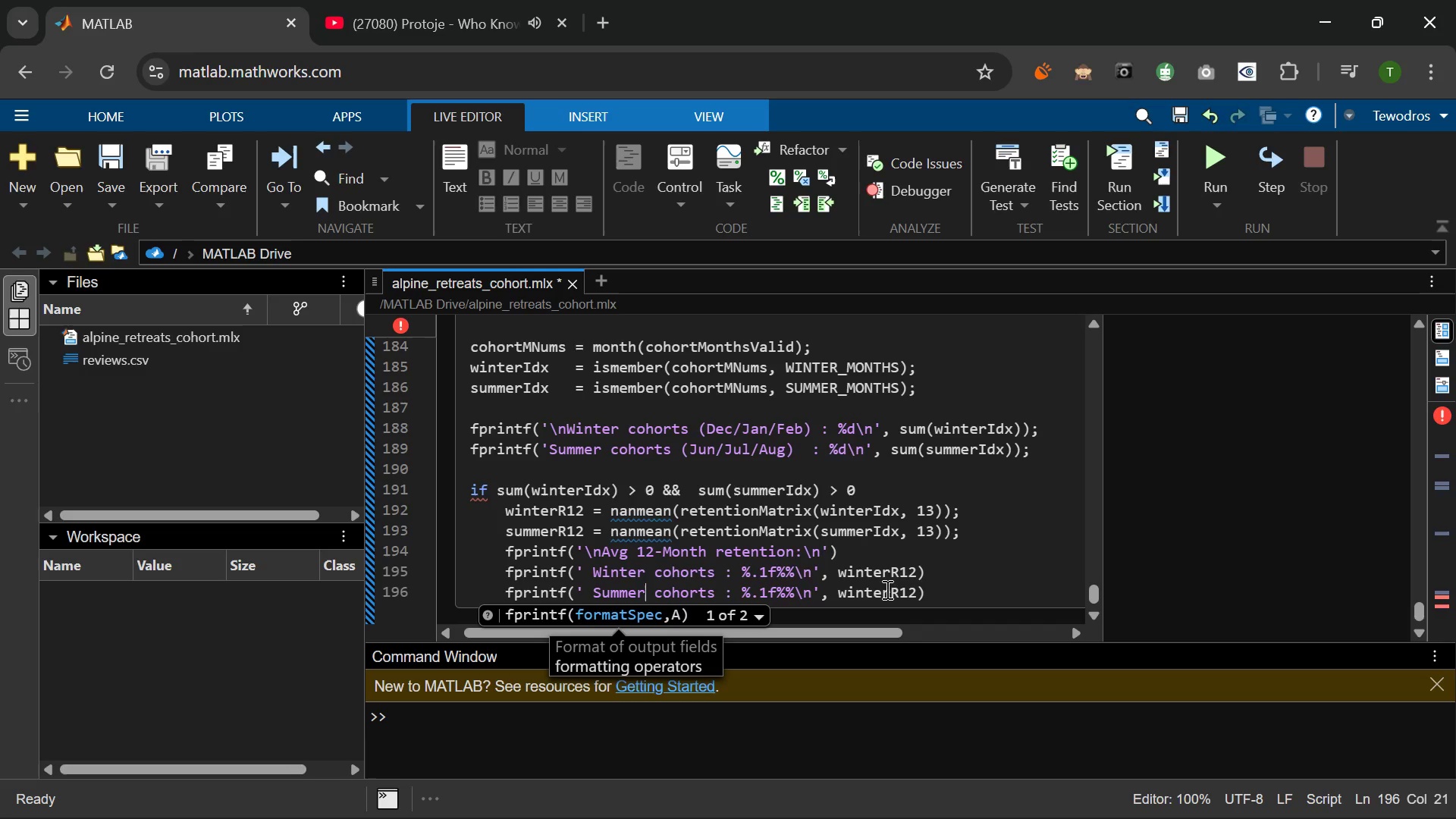 
left_click_drag(start_coordinate=[894, 589], to_coordinate=[834, 591])
 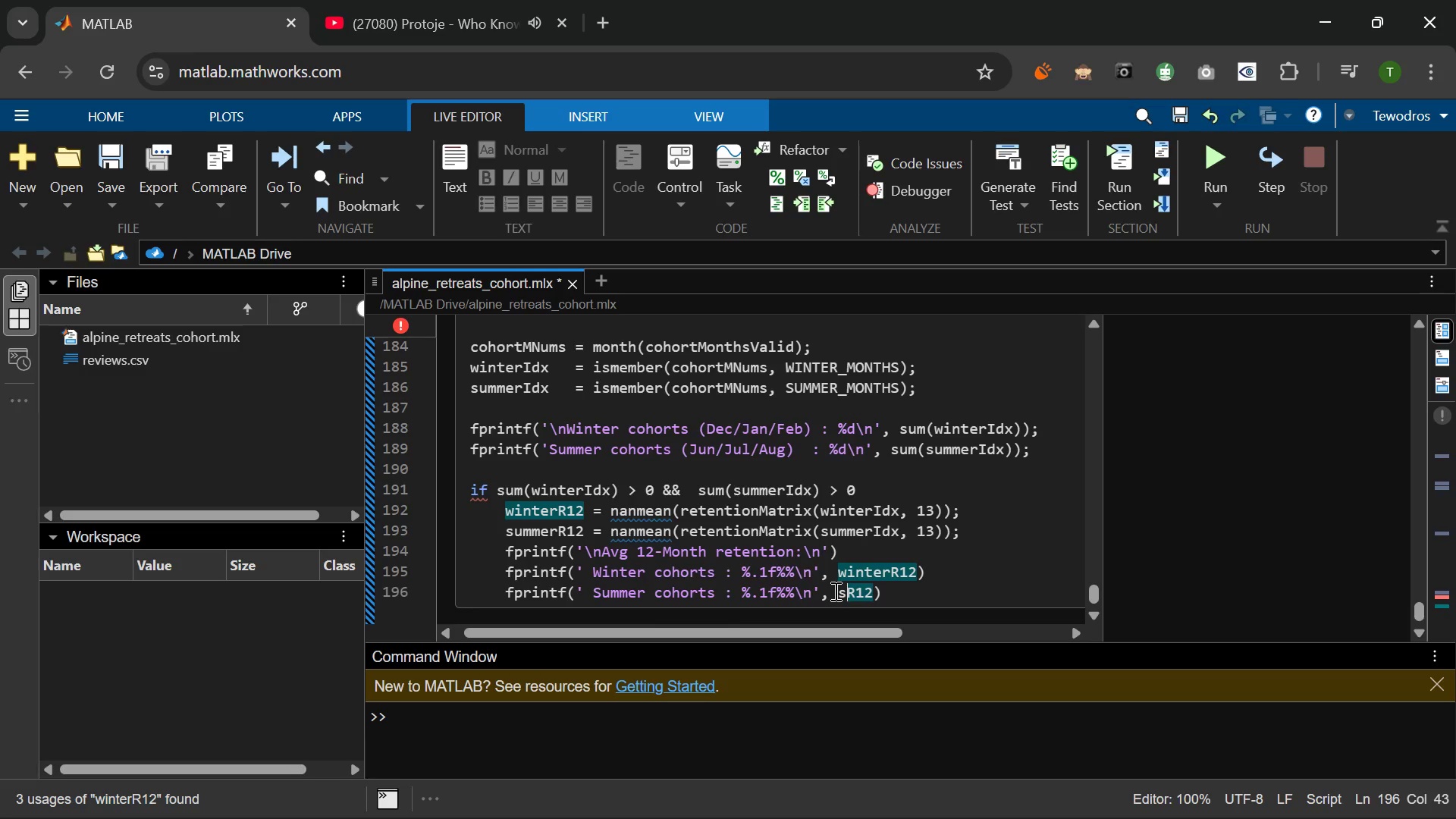 
type(summer)
 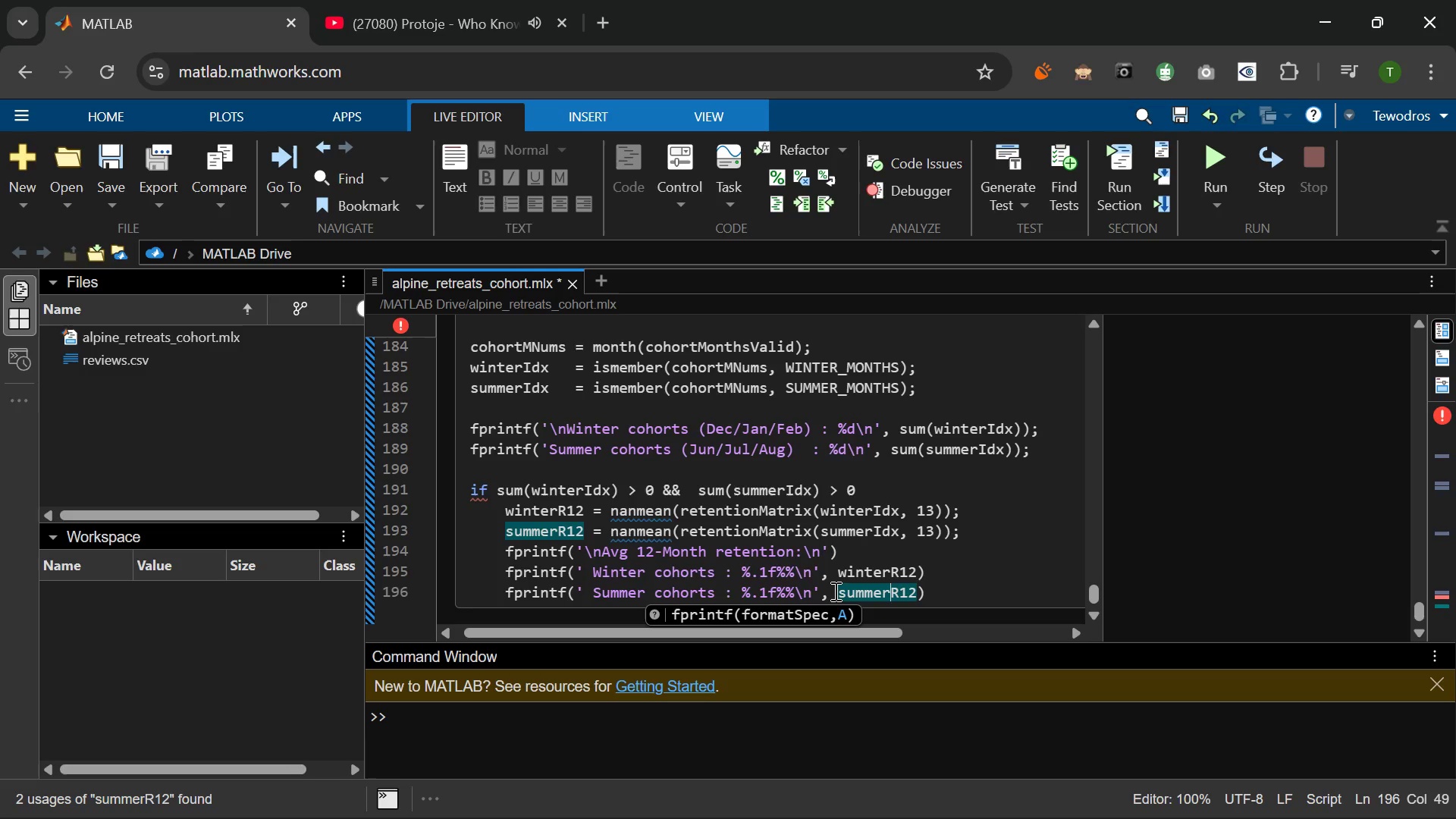 
key(ArrowRight)
 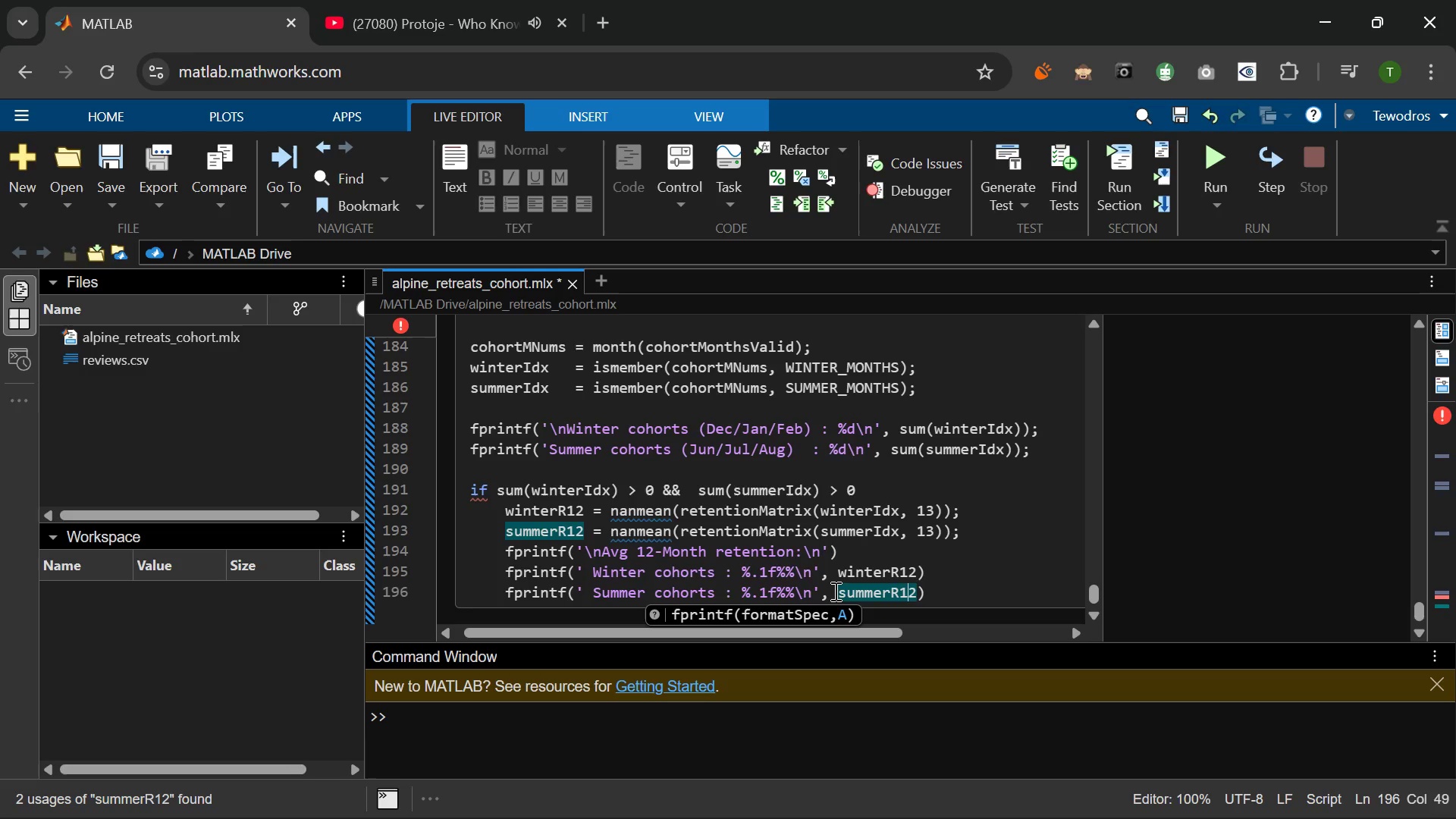 
key(ArrowRight)
 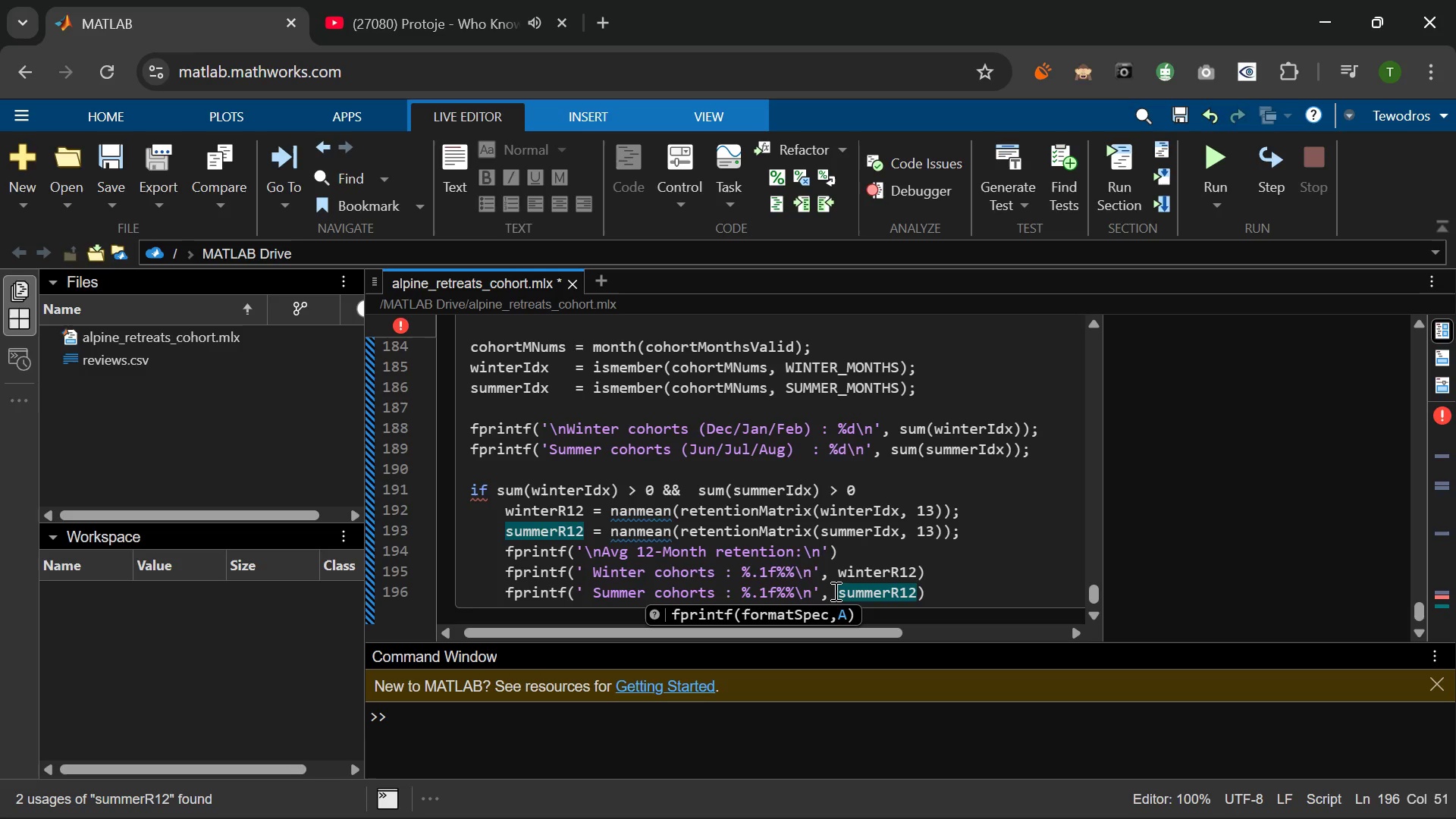 
key(PlayPause)
 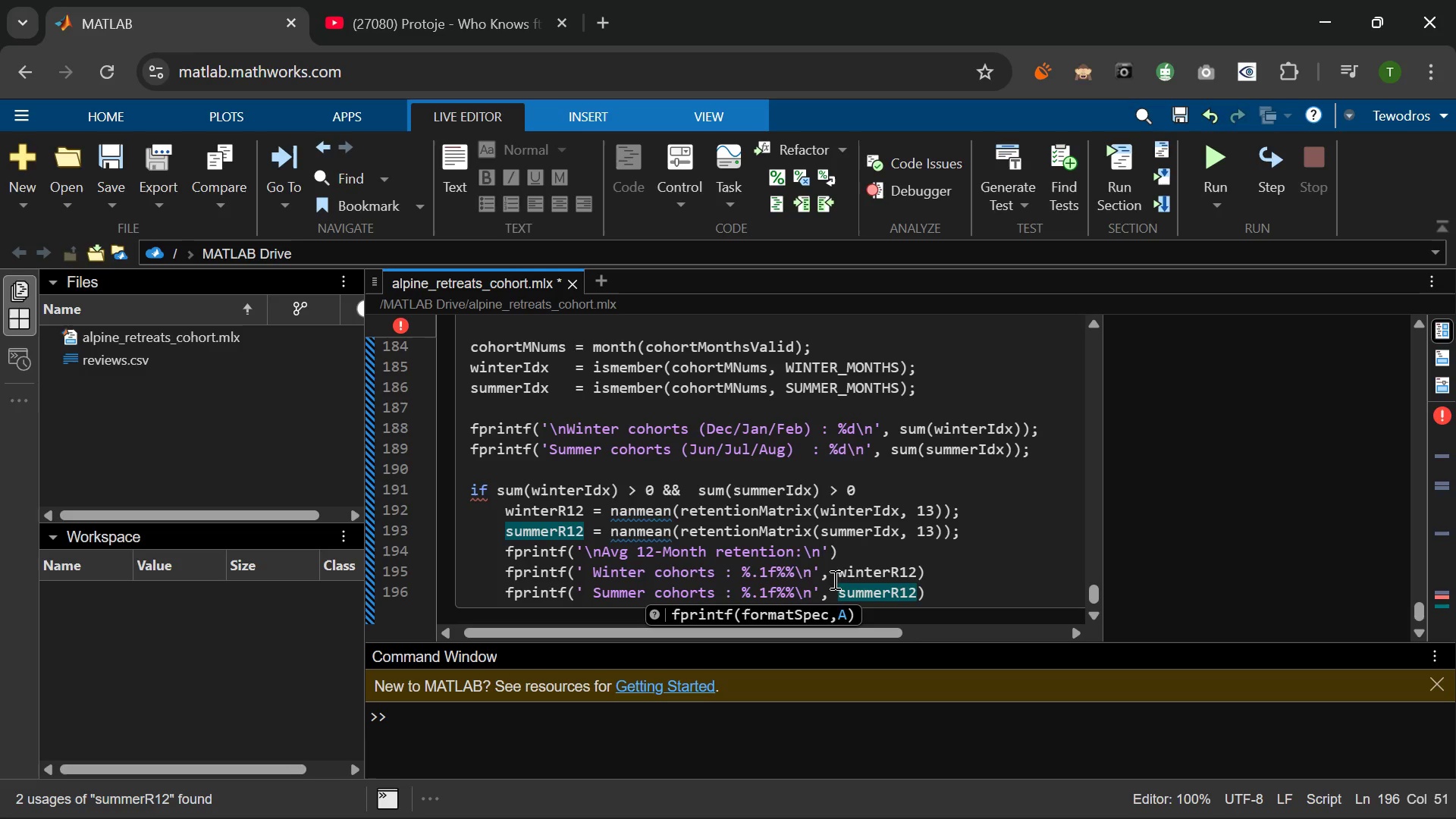 
wait(6.2)
 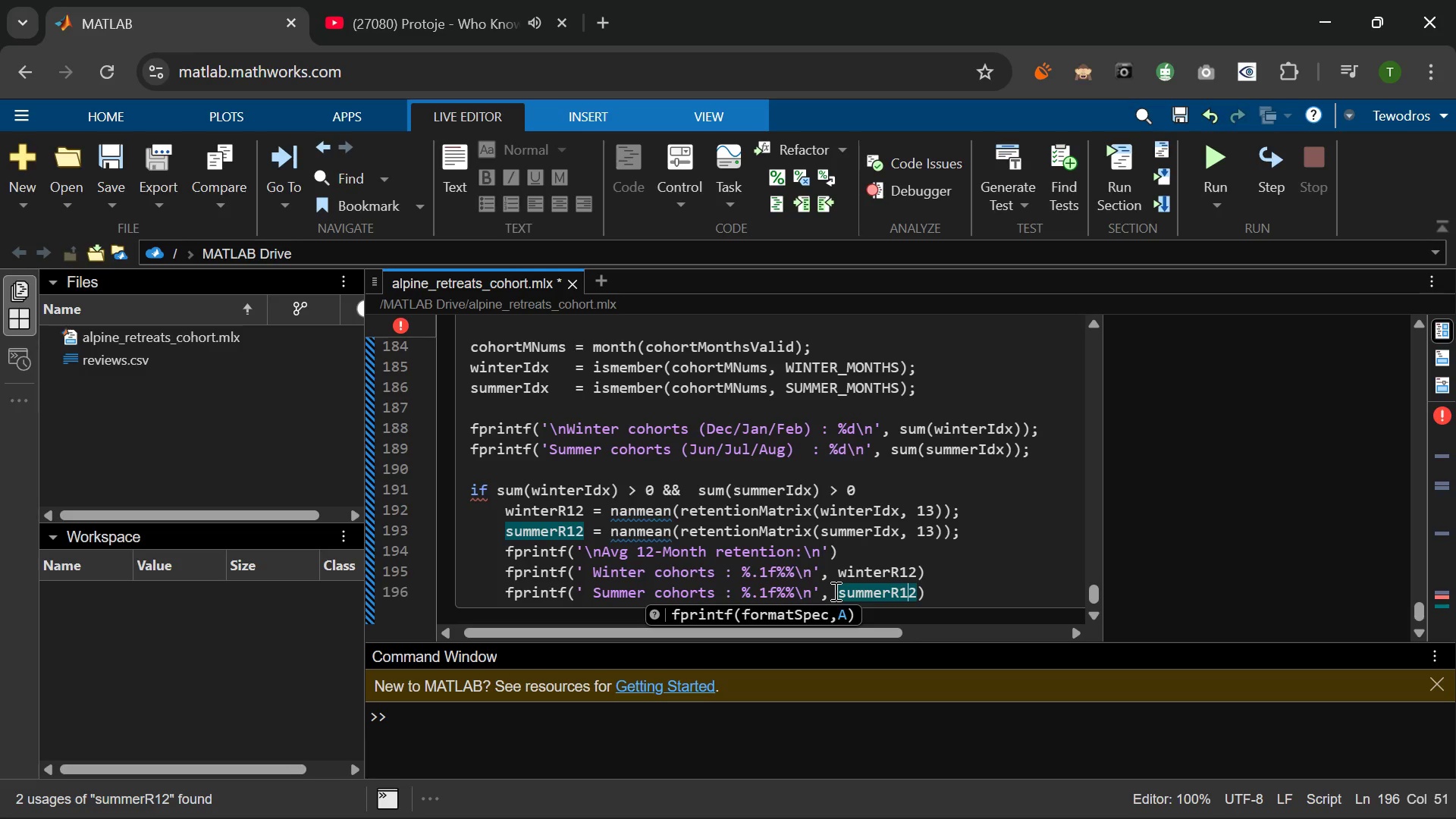 
left_click([935, 599])
 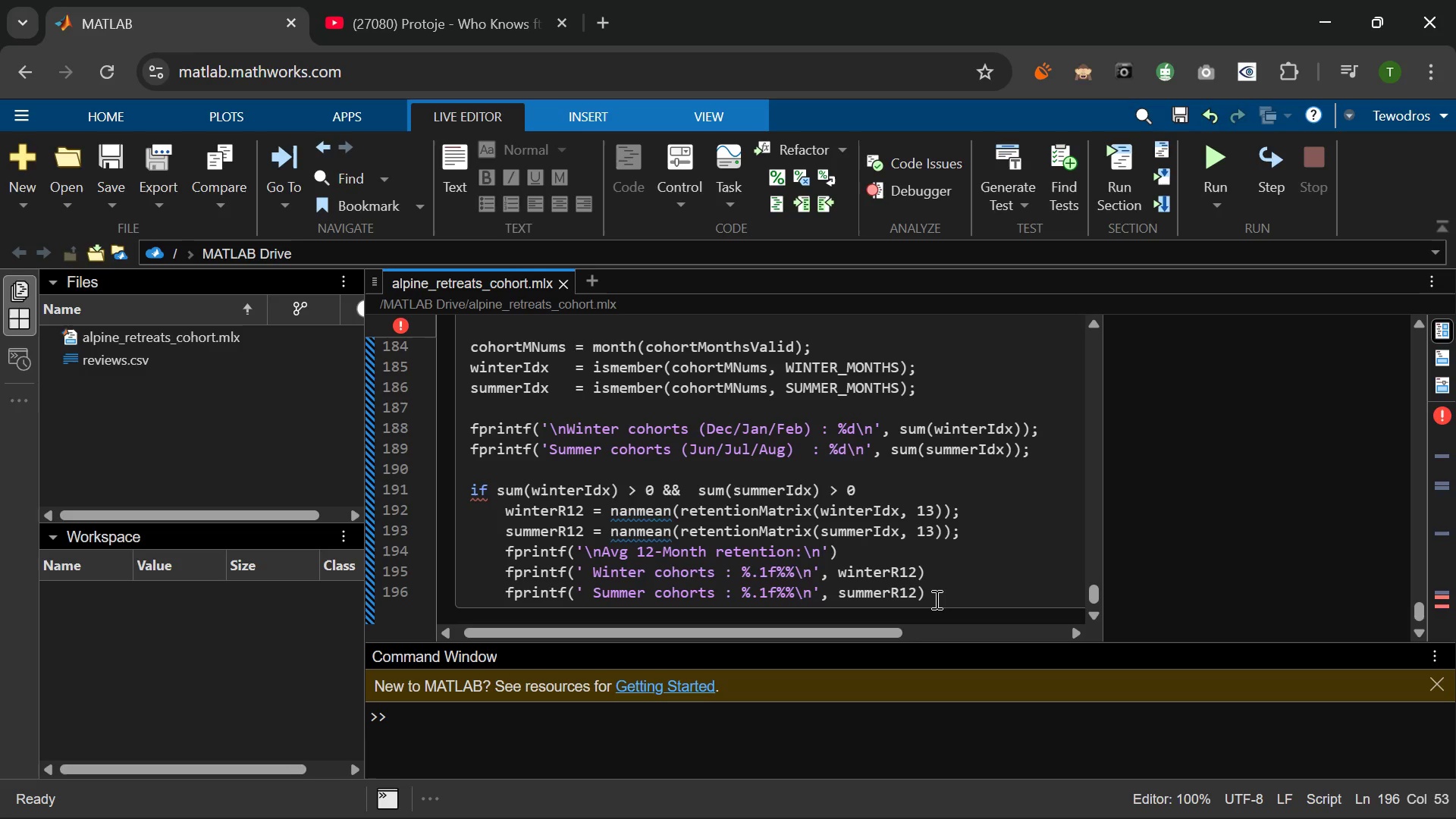 
wait(121.67)
 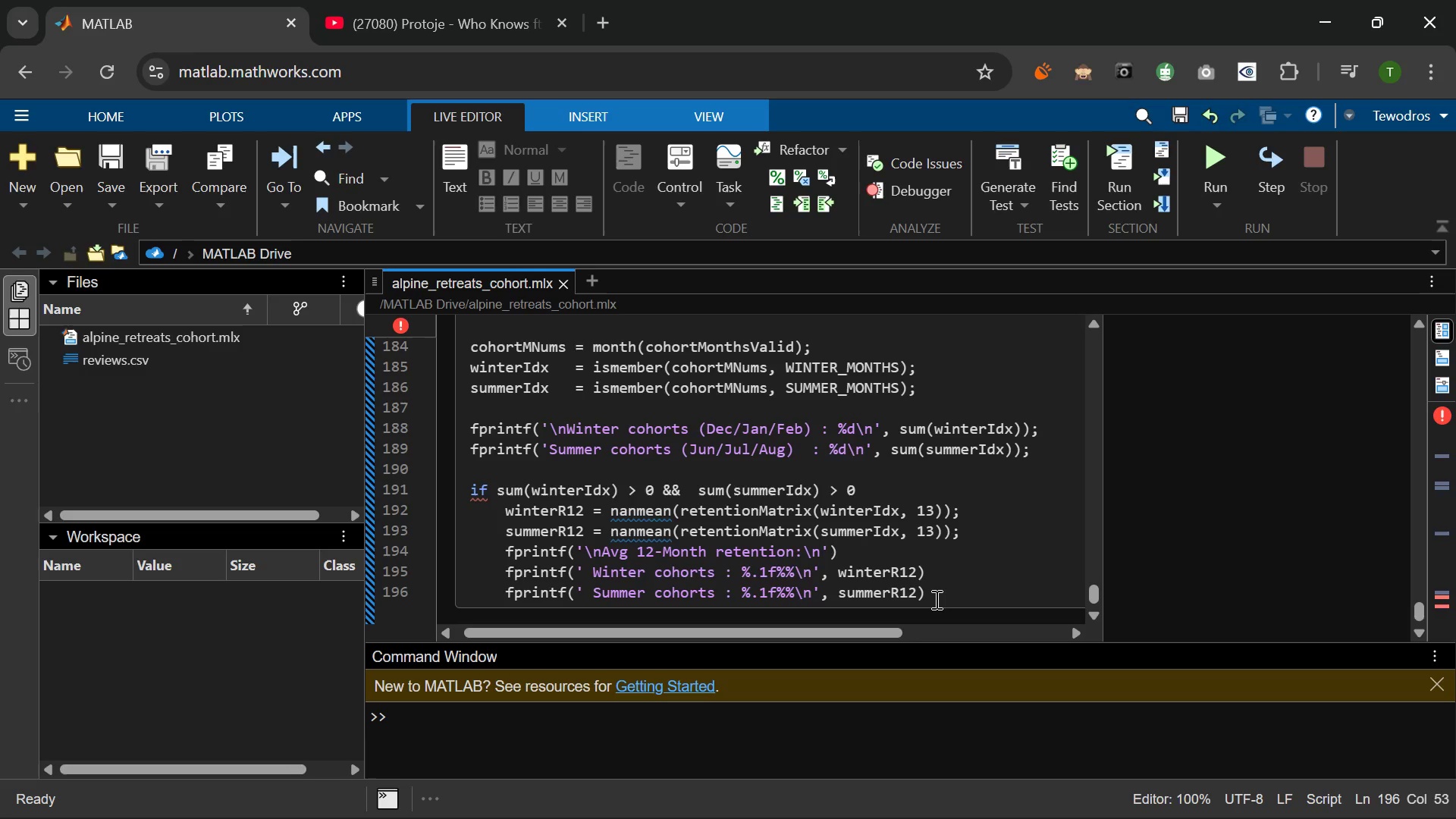 
left_click([963, 600])
 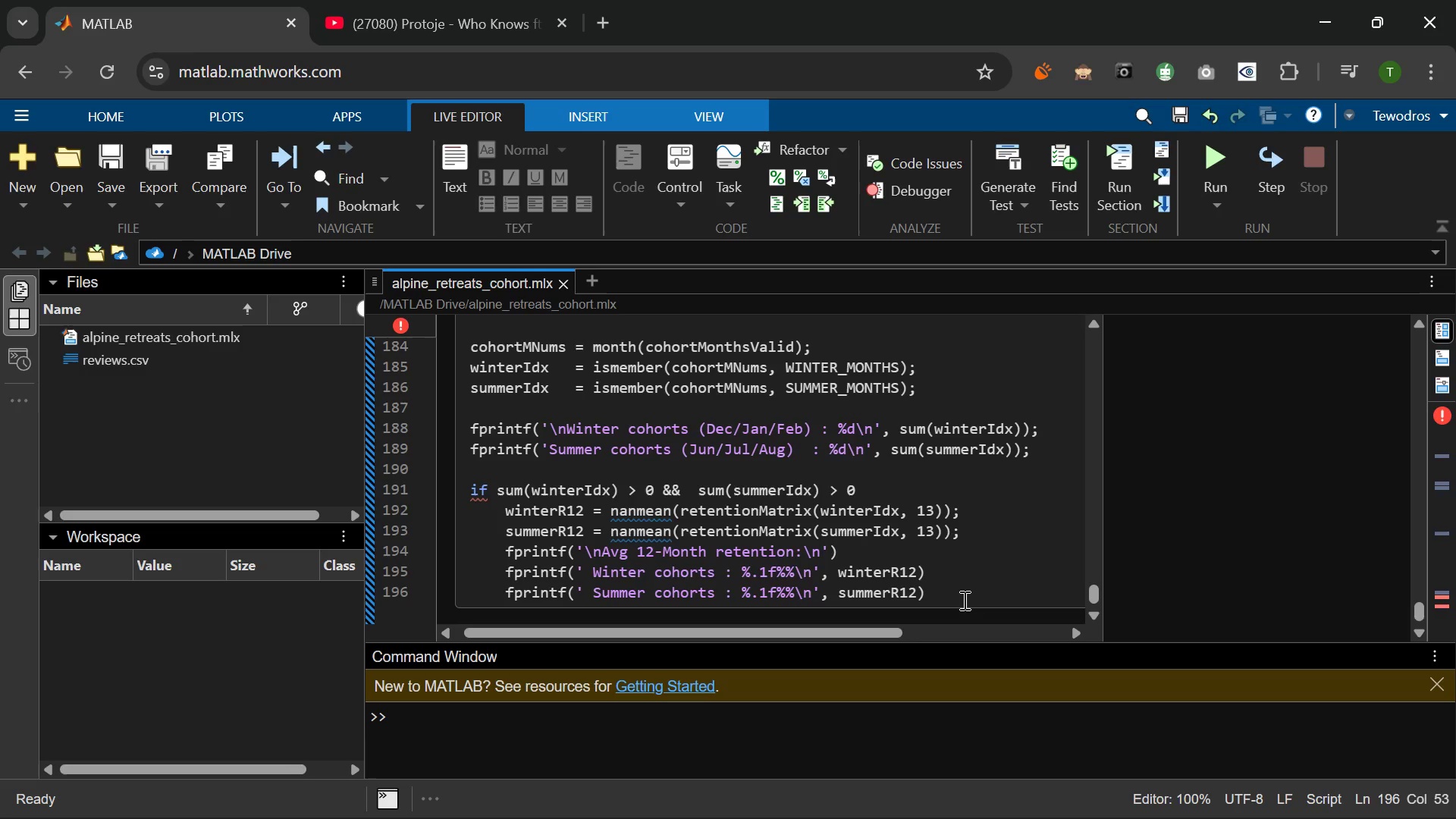 
key(Enter)
 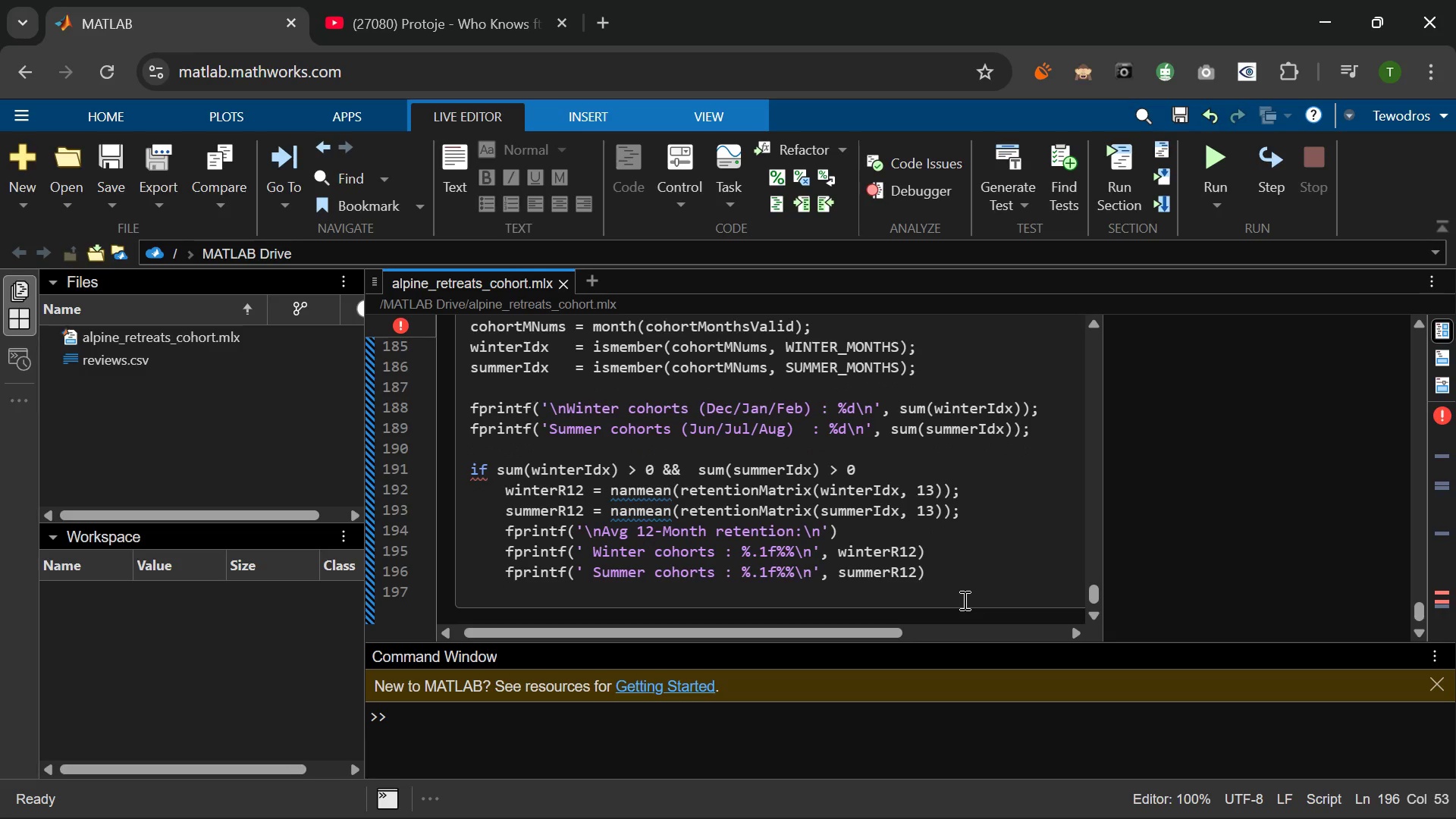 
type(if winterR12)
 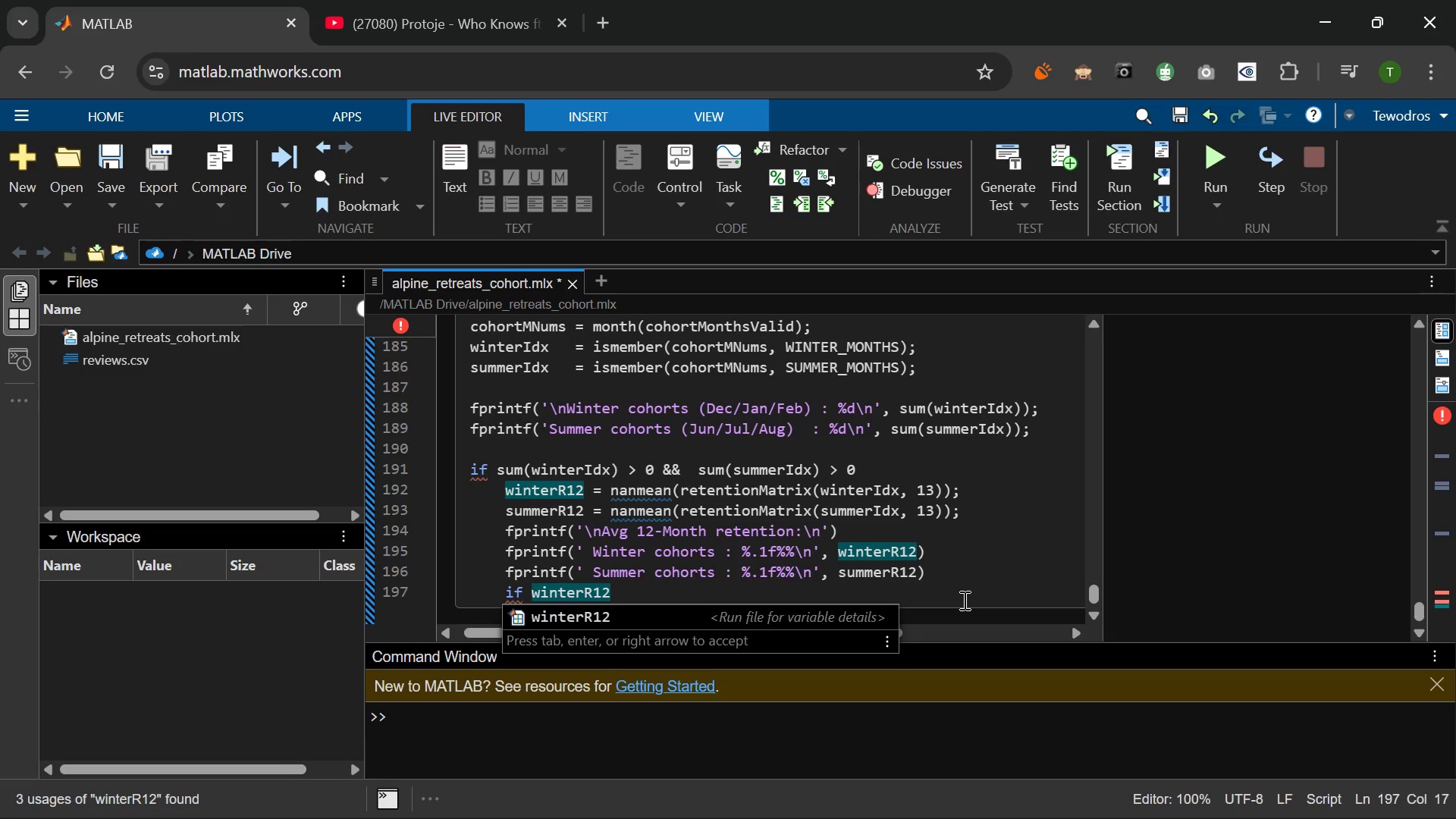 
type( <)
key(Backspace)
type(> summerR12)
 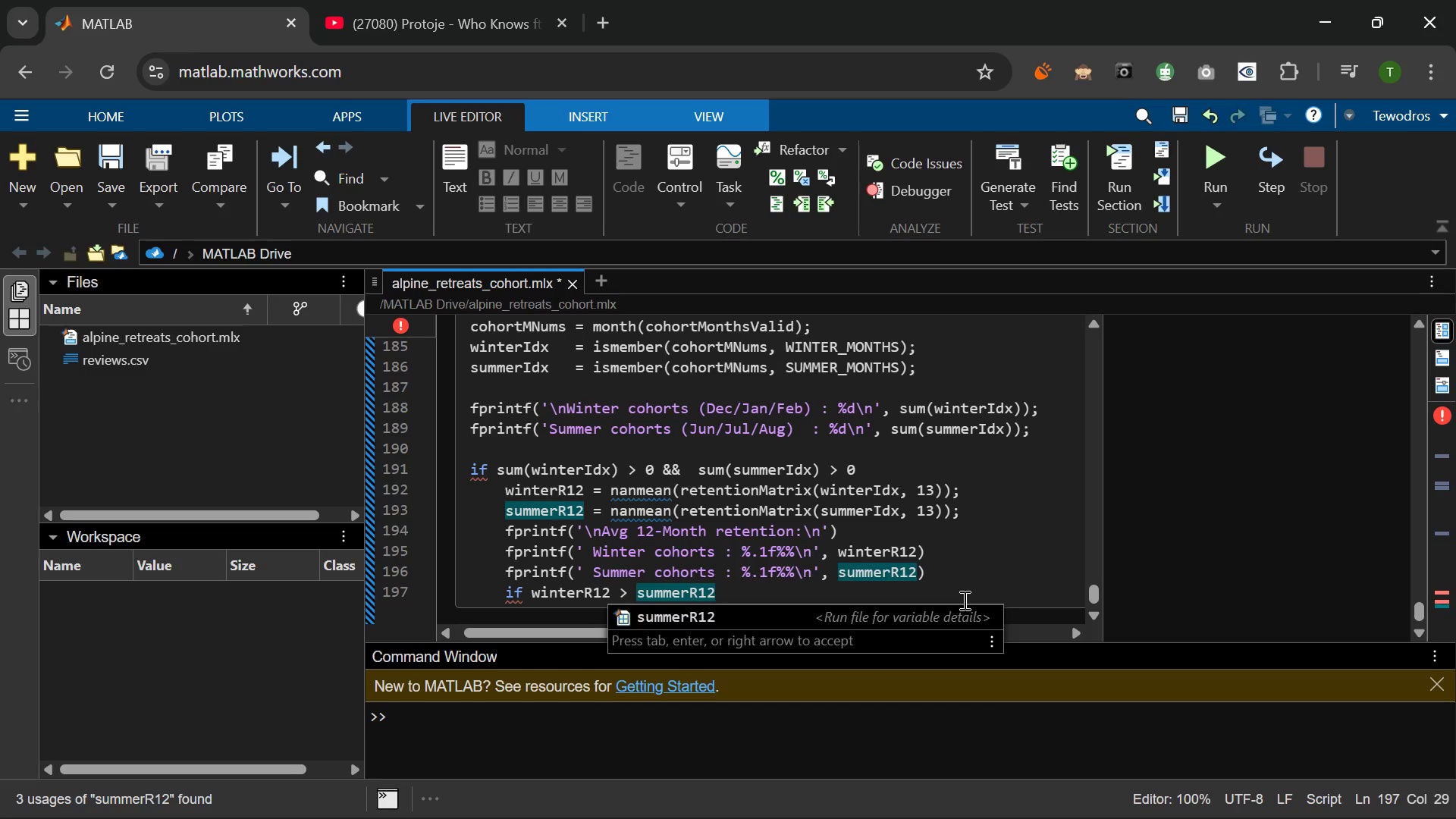 
key(Enter)
 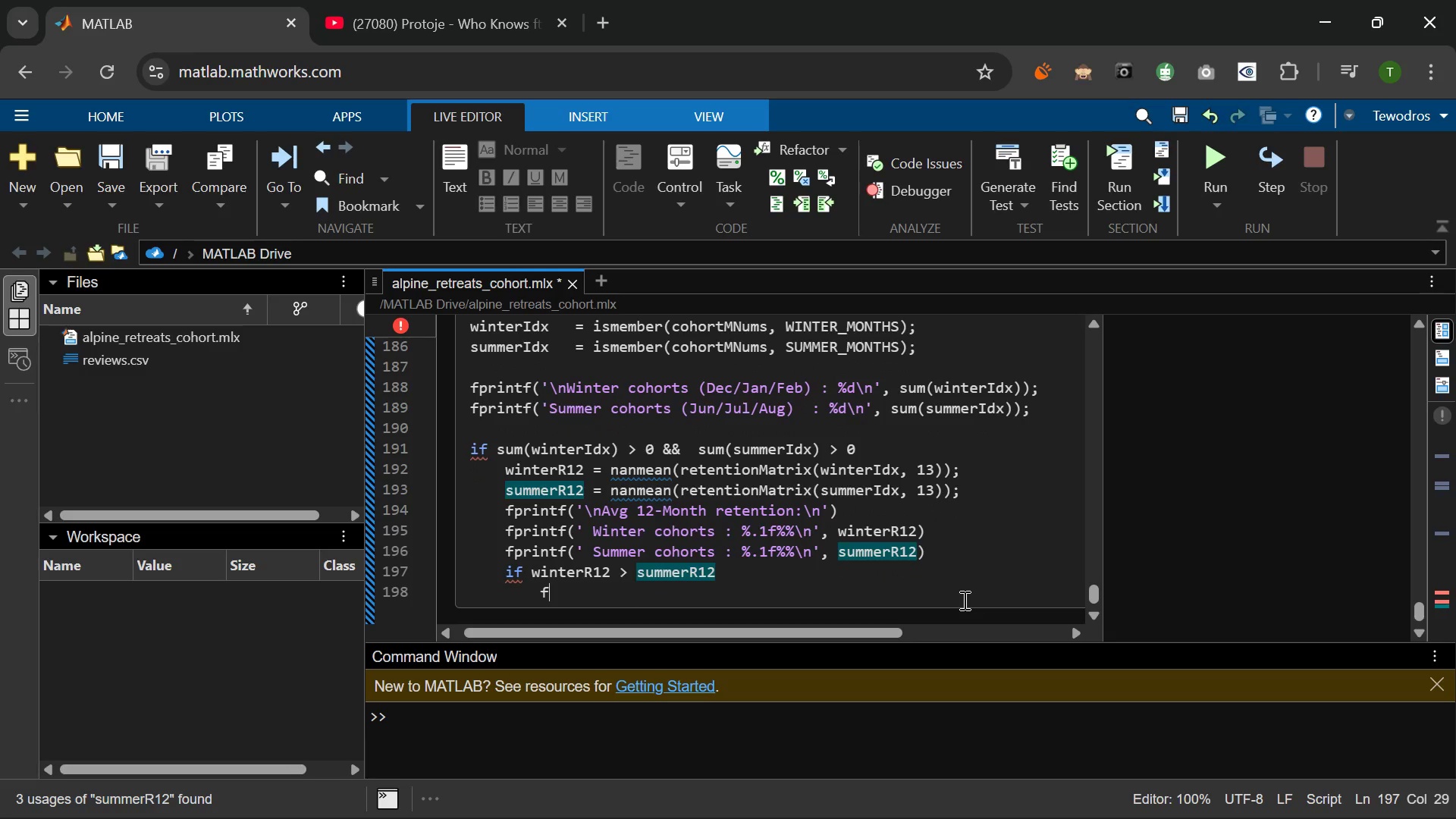 
type(fprintf(' E)
key(Backspace)
type(Winter onboarding:)
 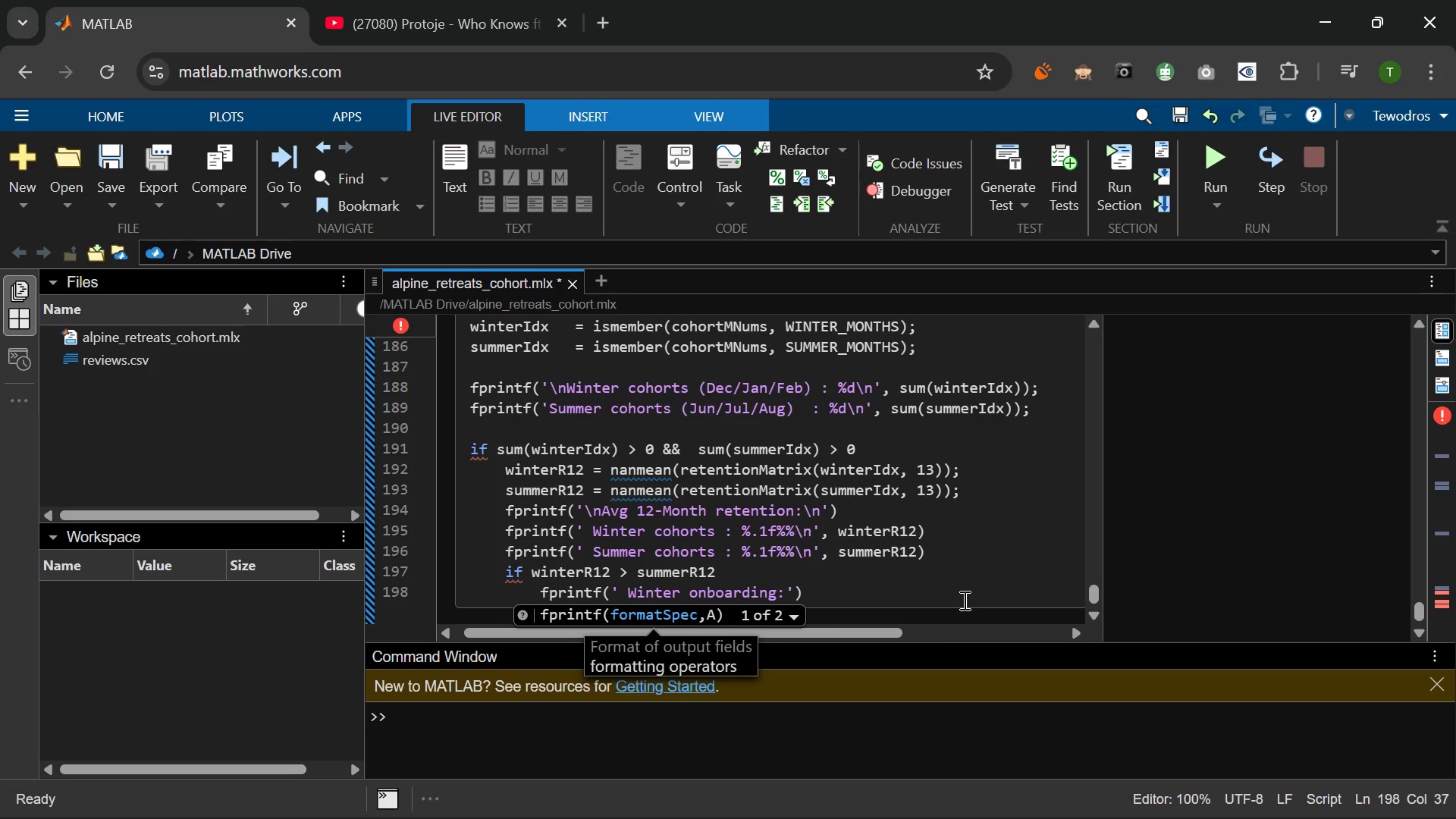 
wait(29.33)
 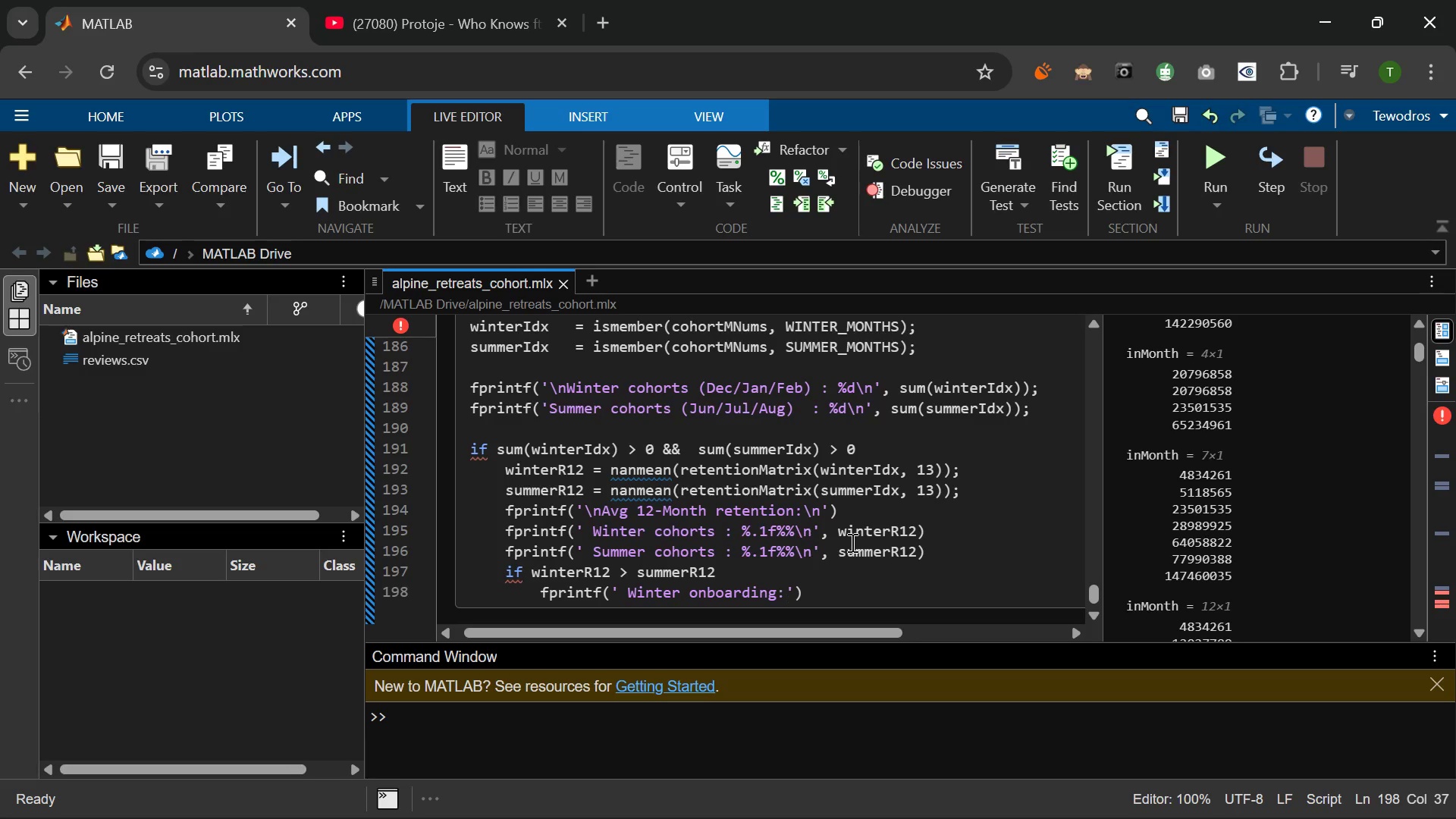 
key(Space)
 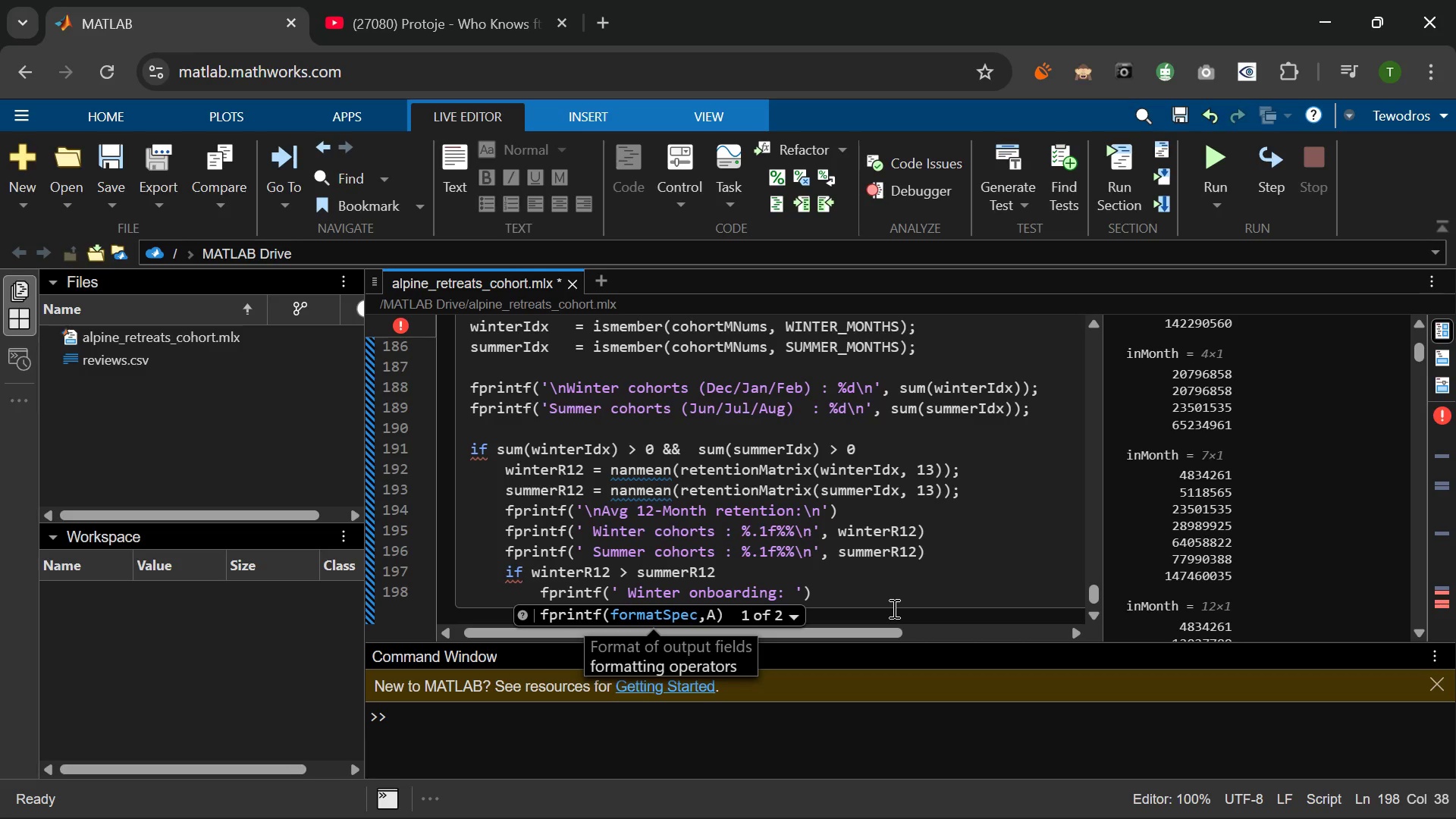 
key(Shift+Equal)
 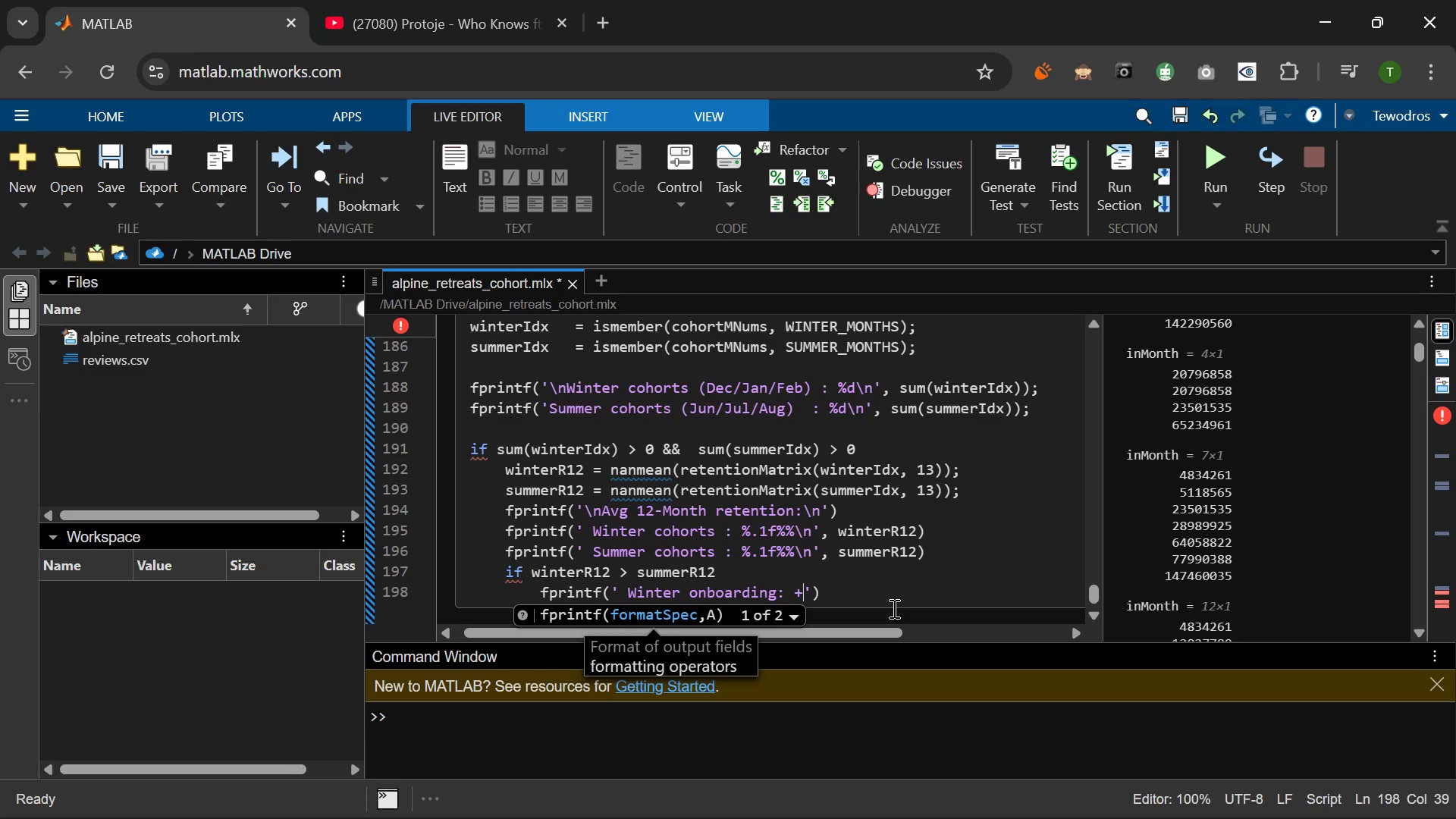 
type(%.1f pp highte)
key(Backspace)
key(Backspace)
type(er )
 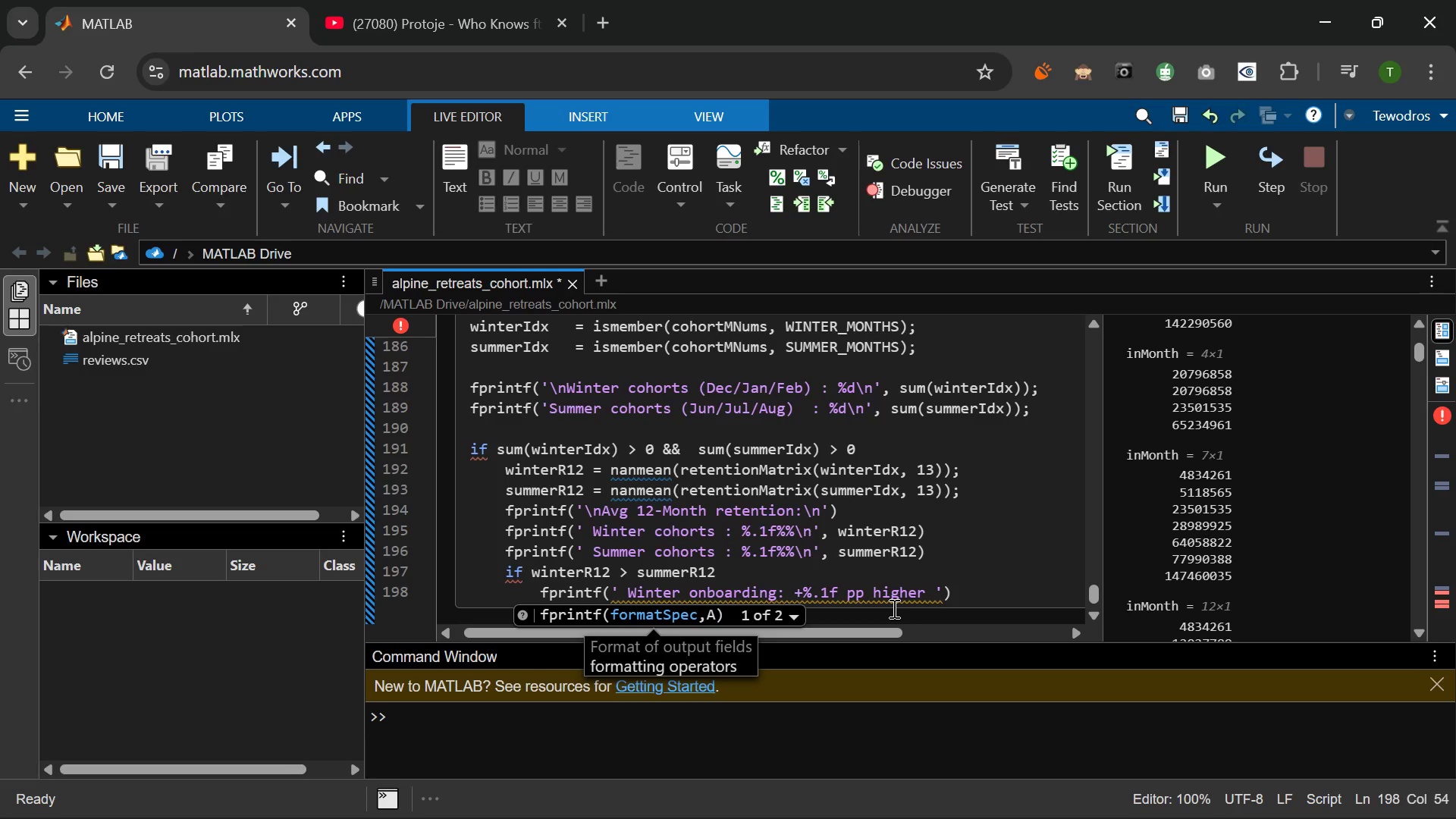 
type(12-month)
 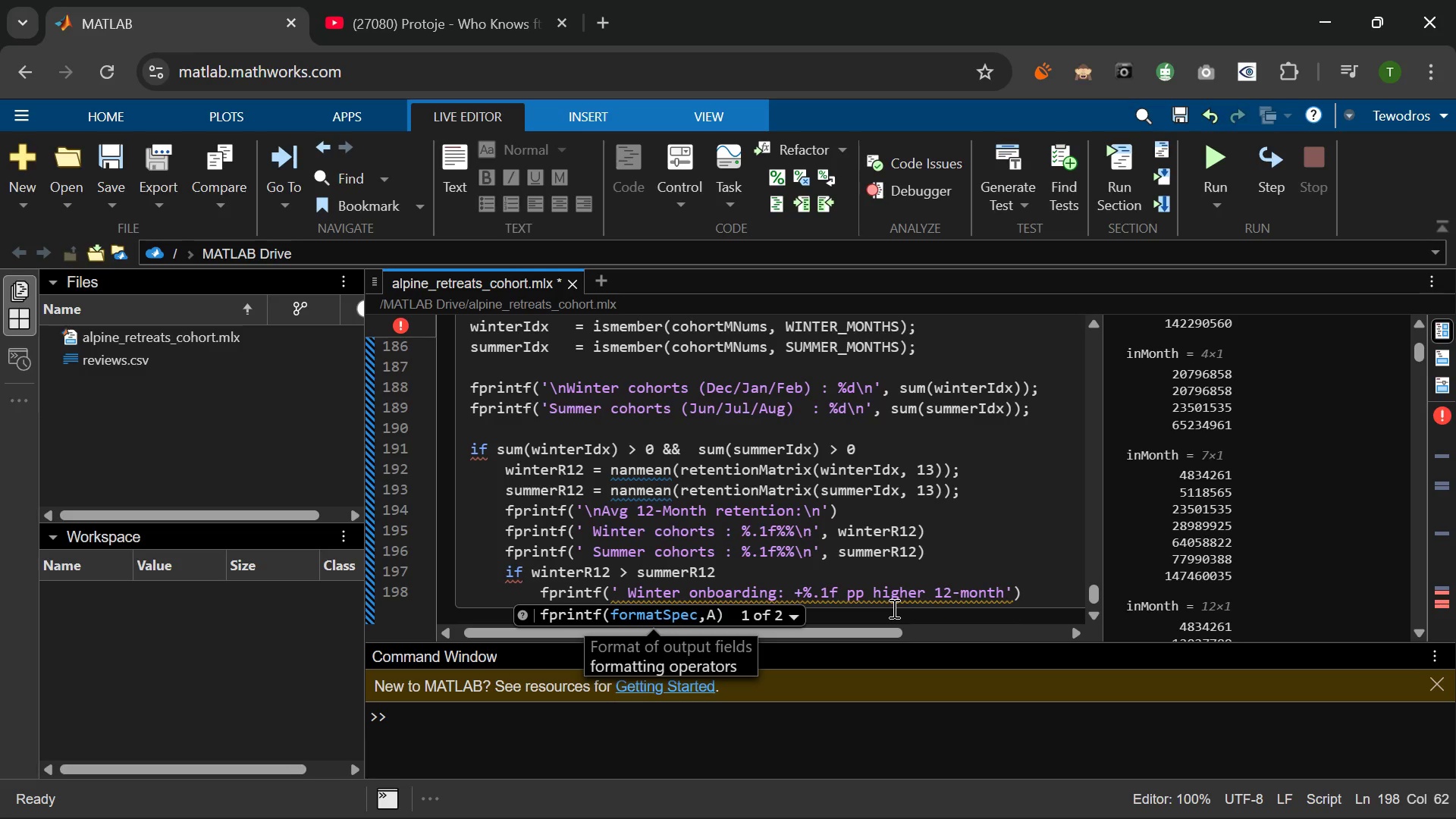 
wait(6.0)
 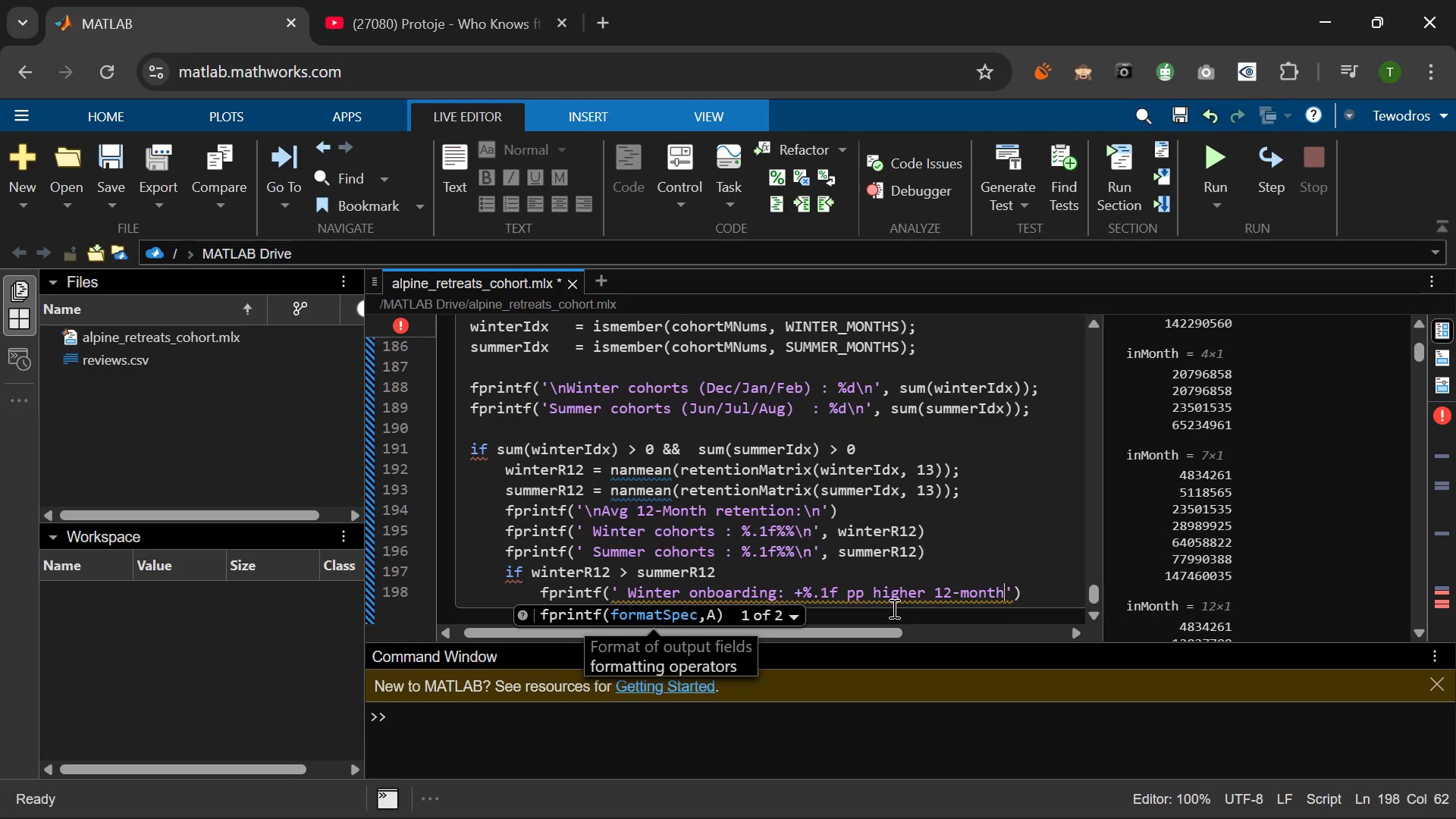 
type(re)
key(Backspace)
key(Backspace)
key(Backspace)
type(h retention\n)
 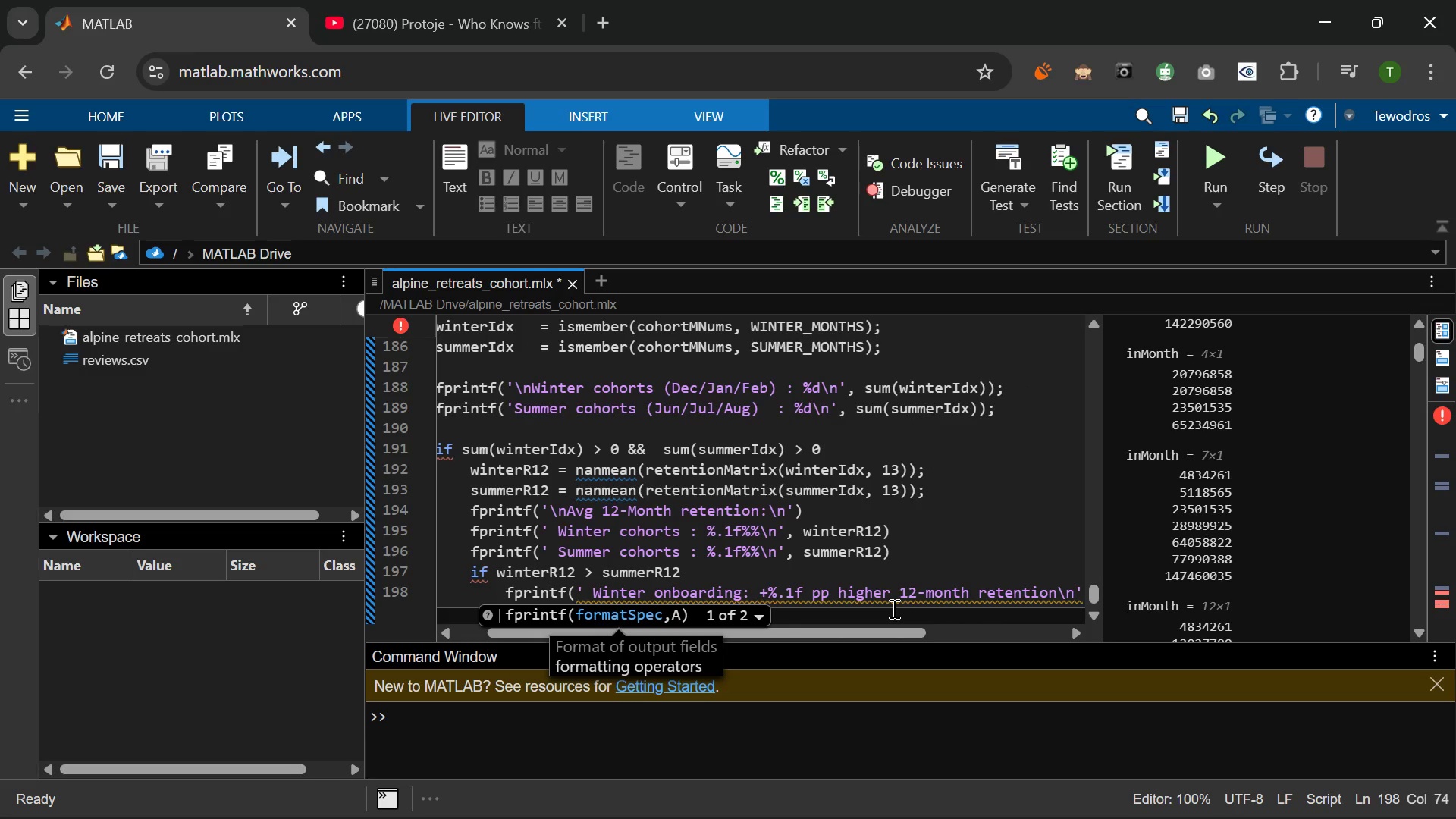 
key(ArrowRight)
 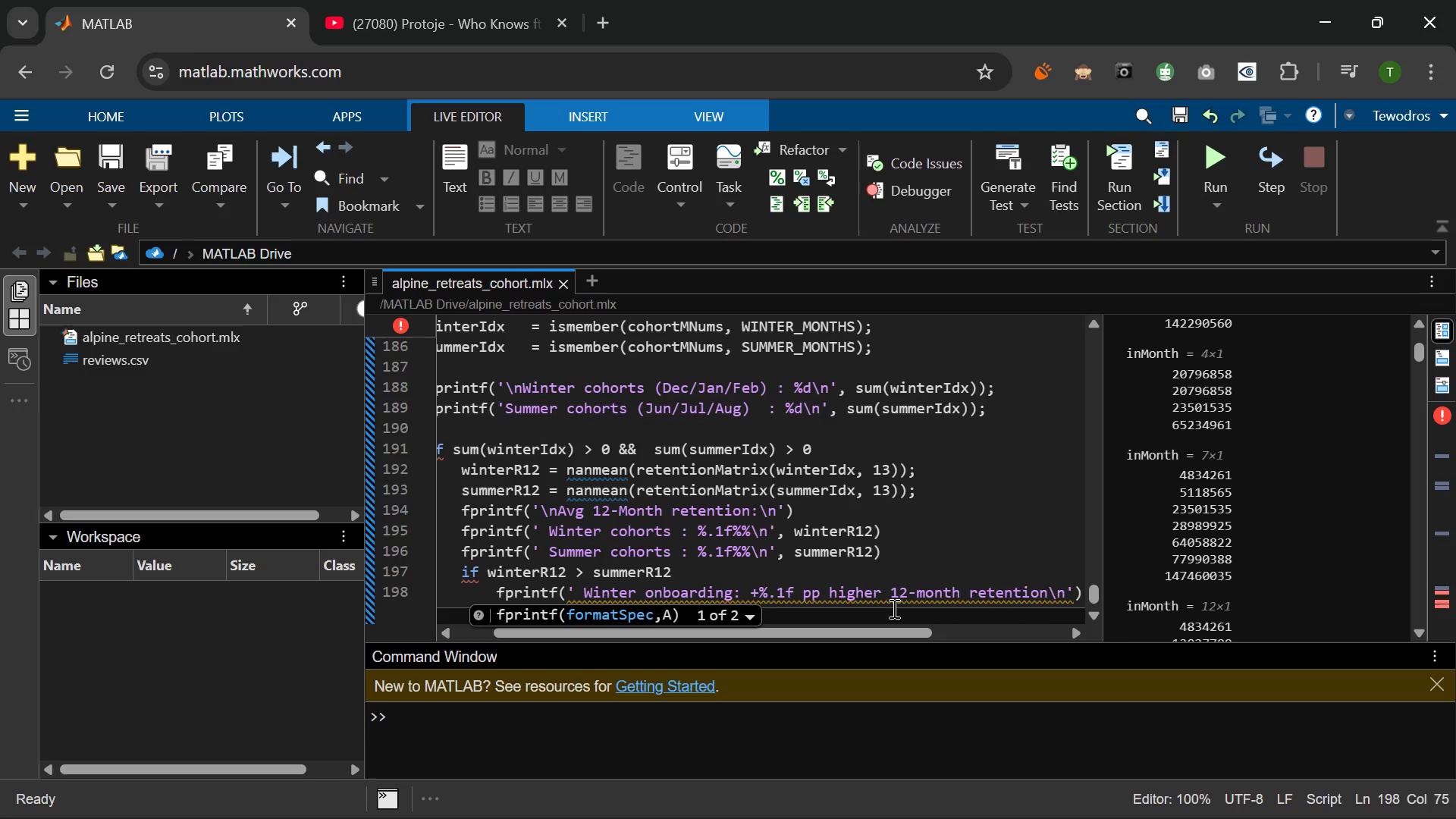 
key(Comma)
 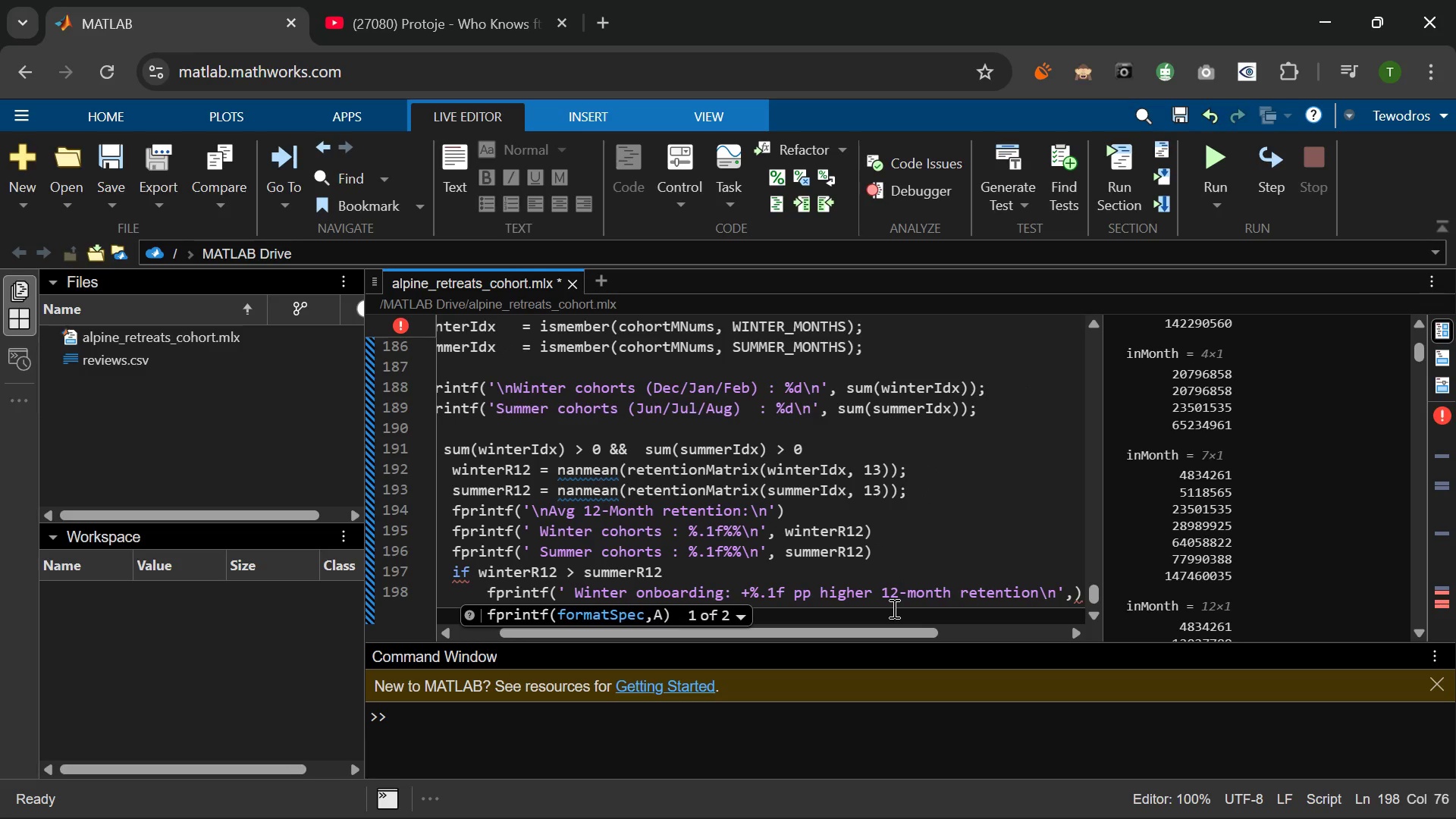 
key(J)
 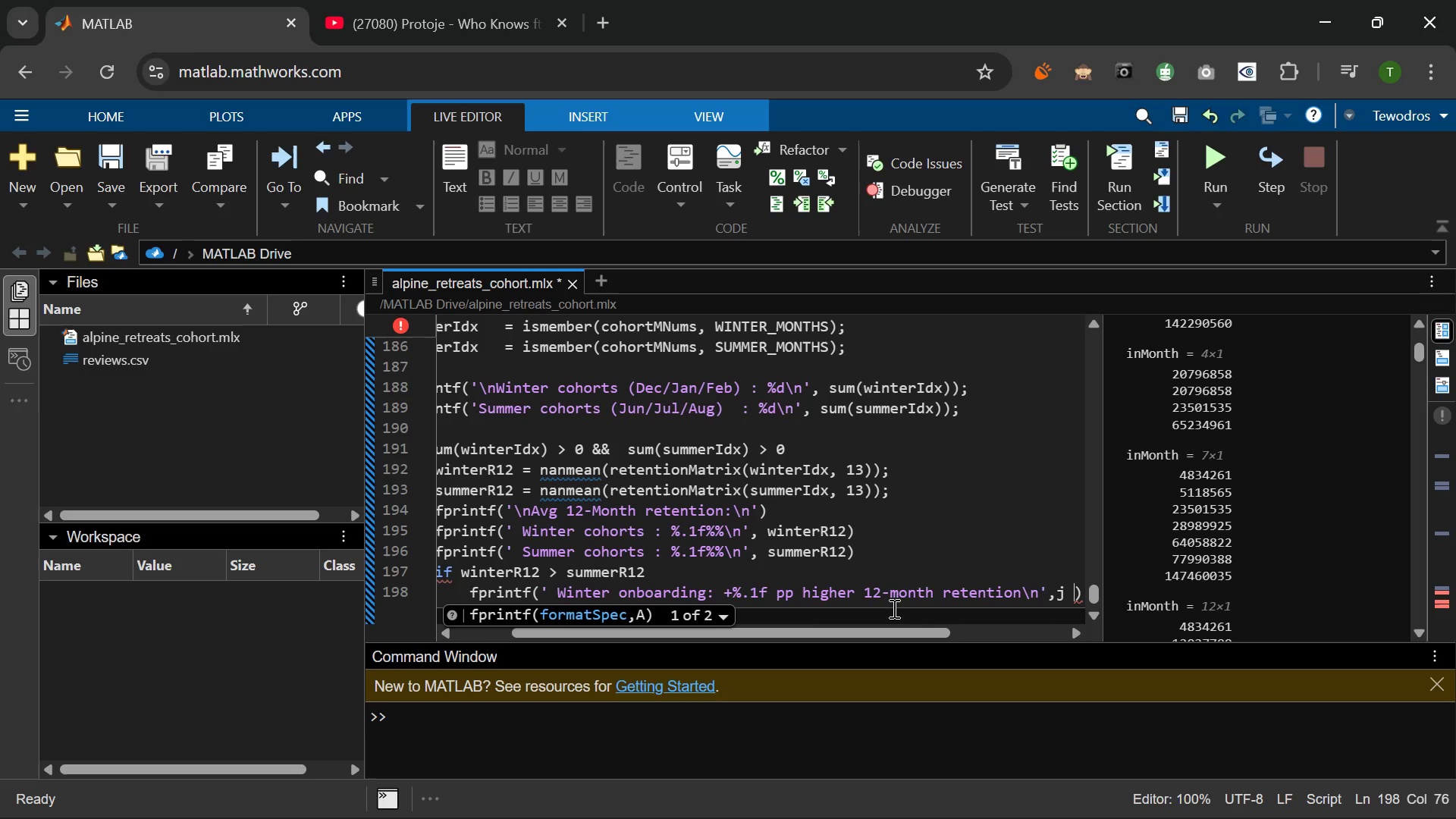 
key(Space)
 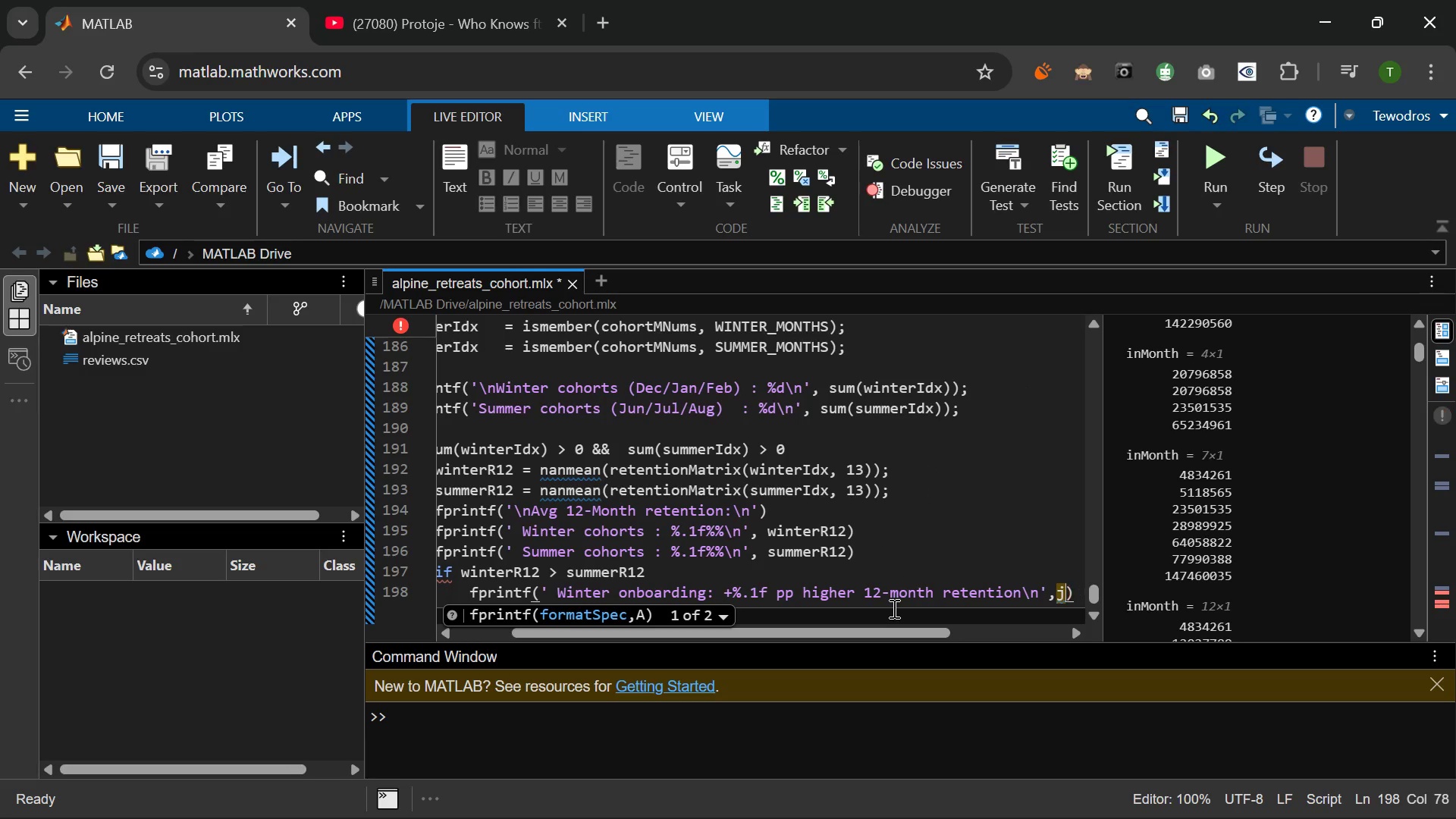 
key(Backspace)
 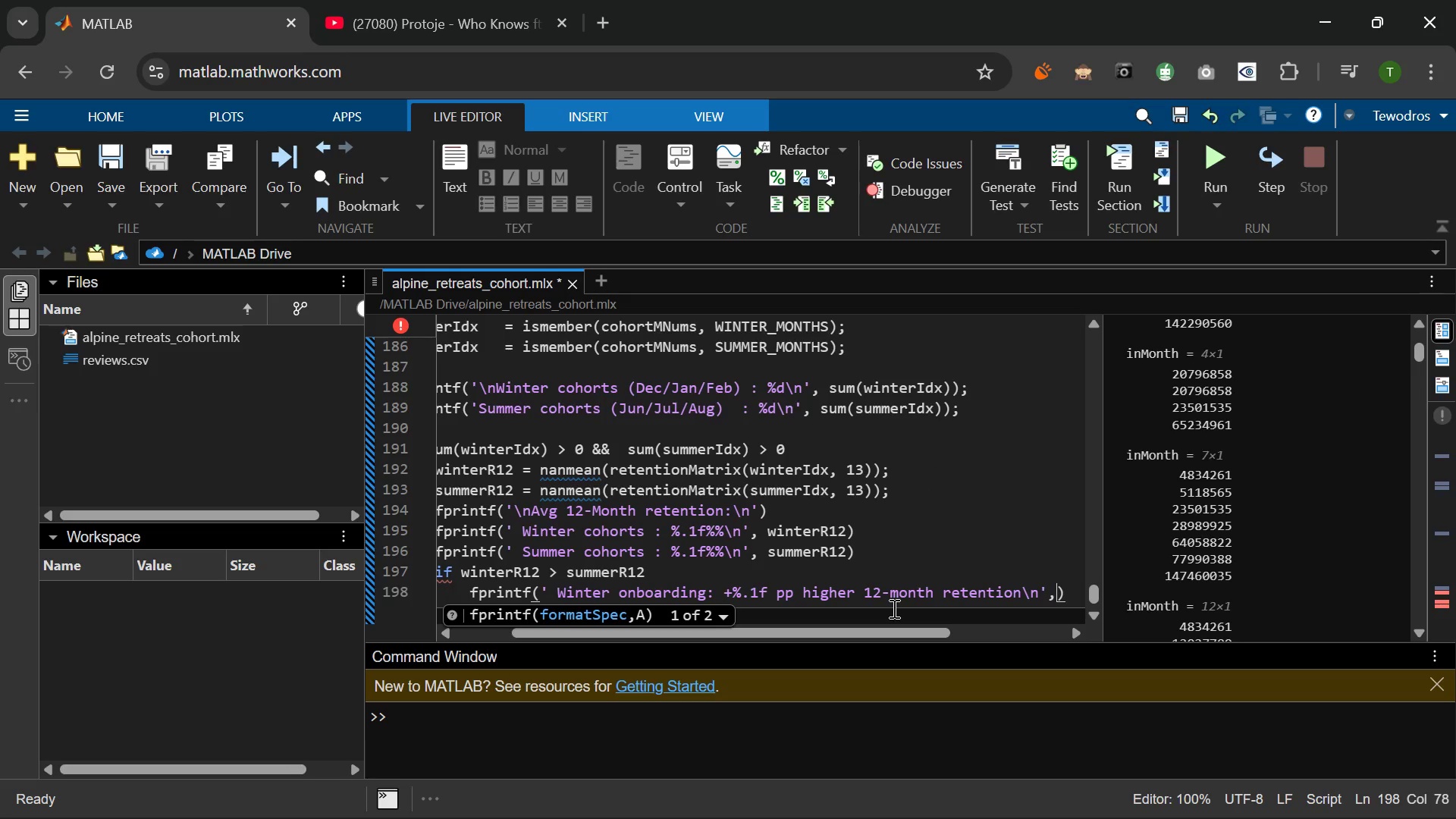 
key(Backspace)
 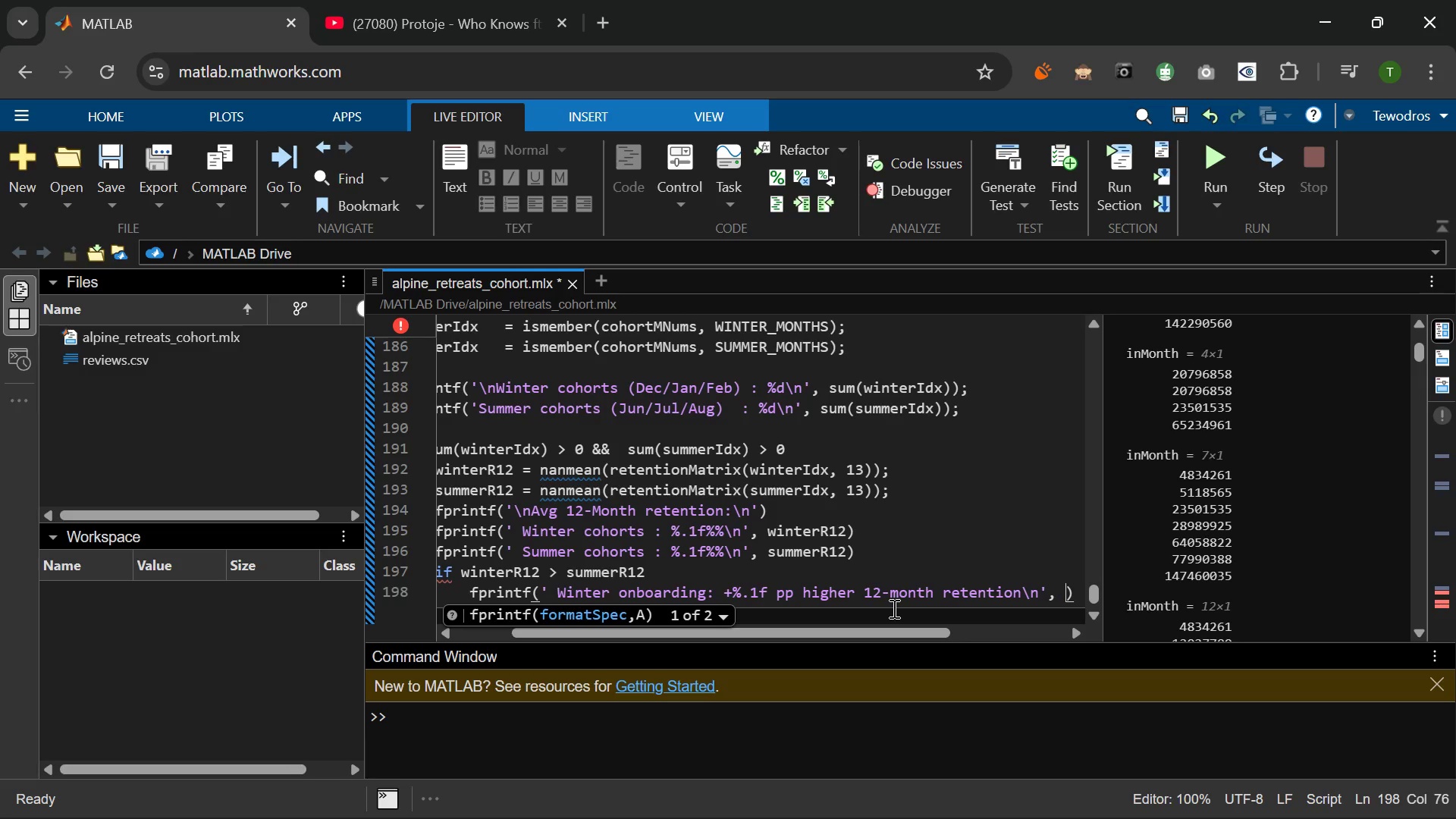 
key(Space)
 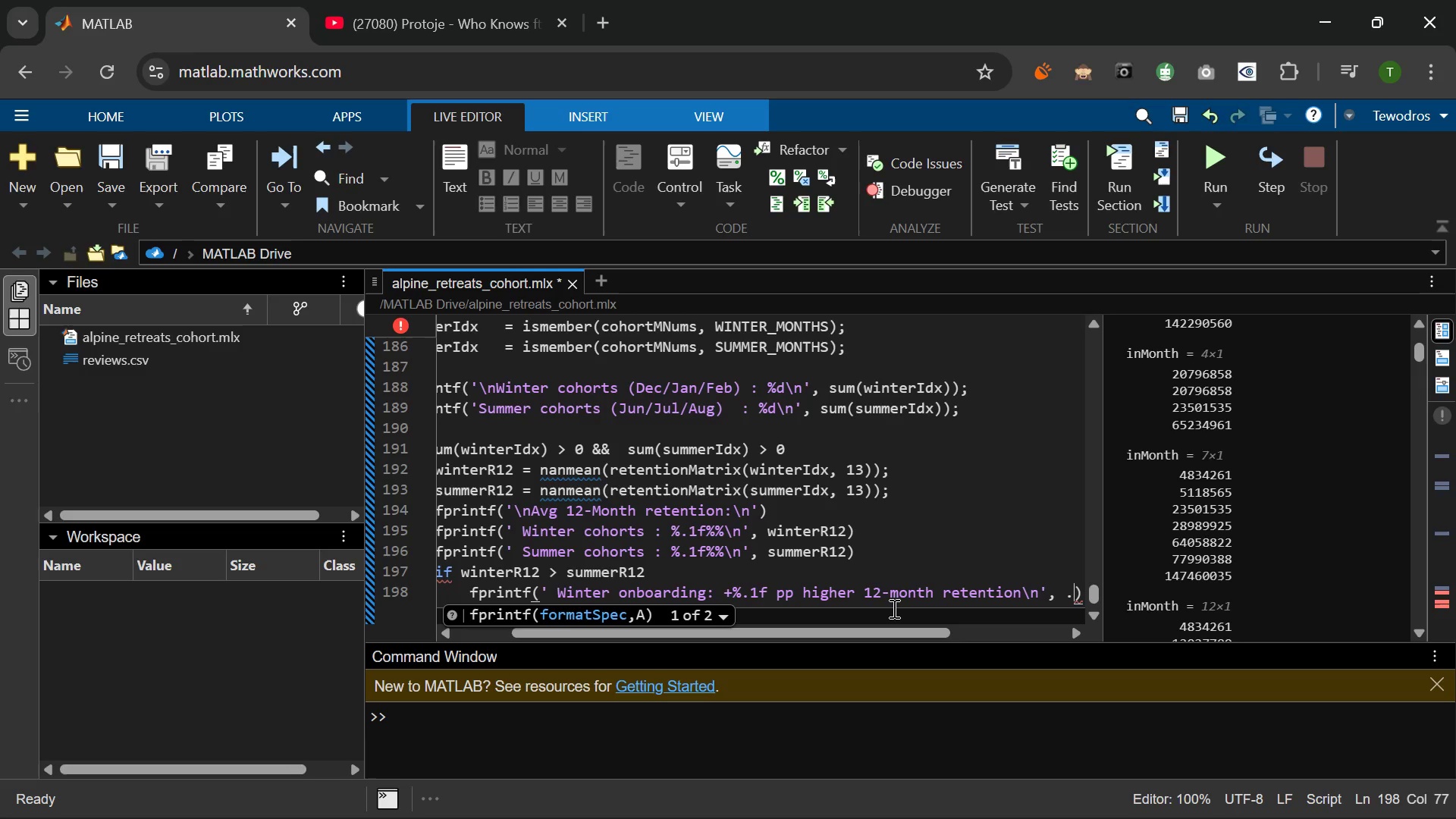 
key(Period)
 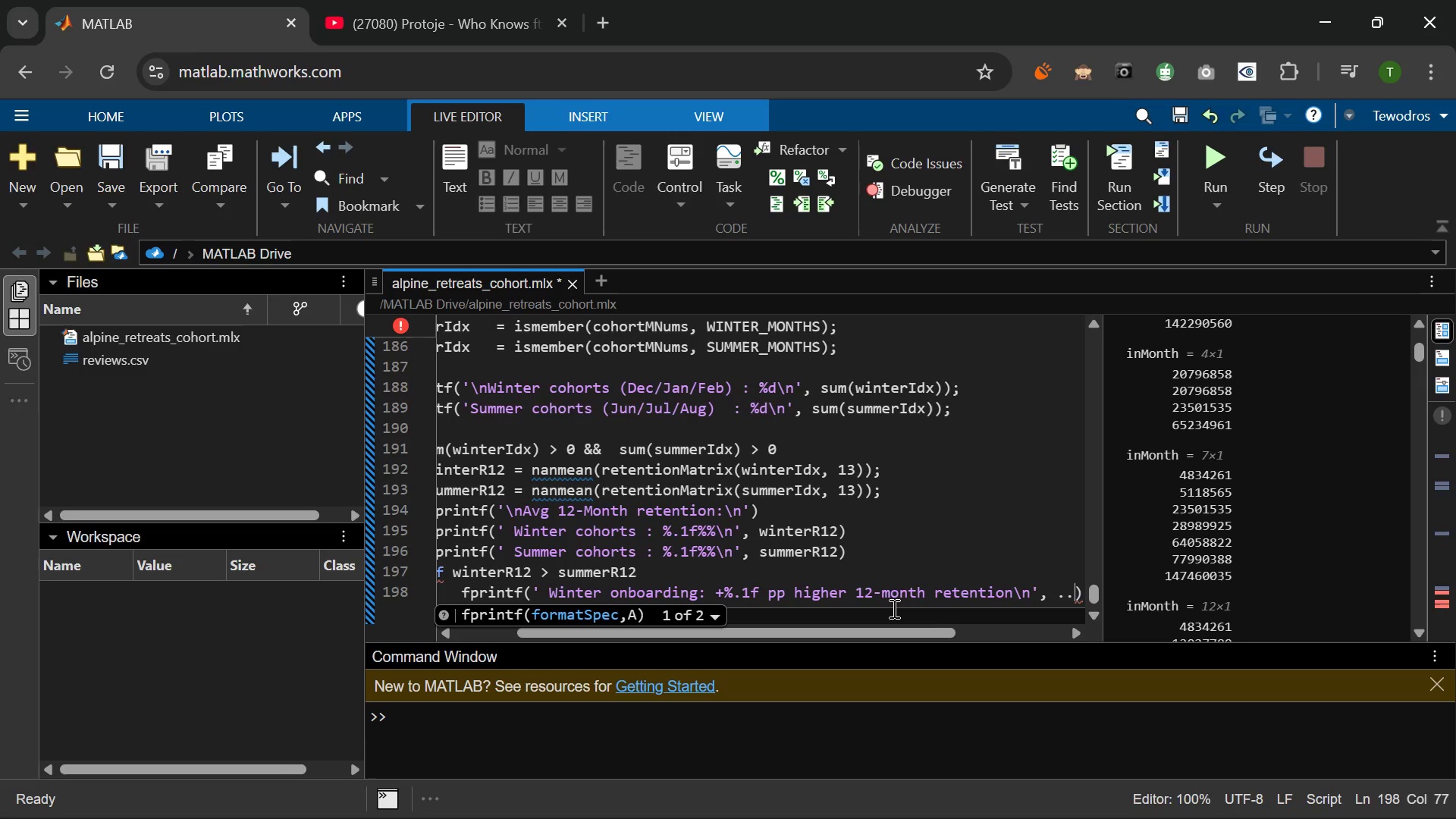 
key(Period)
 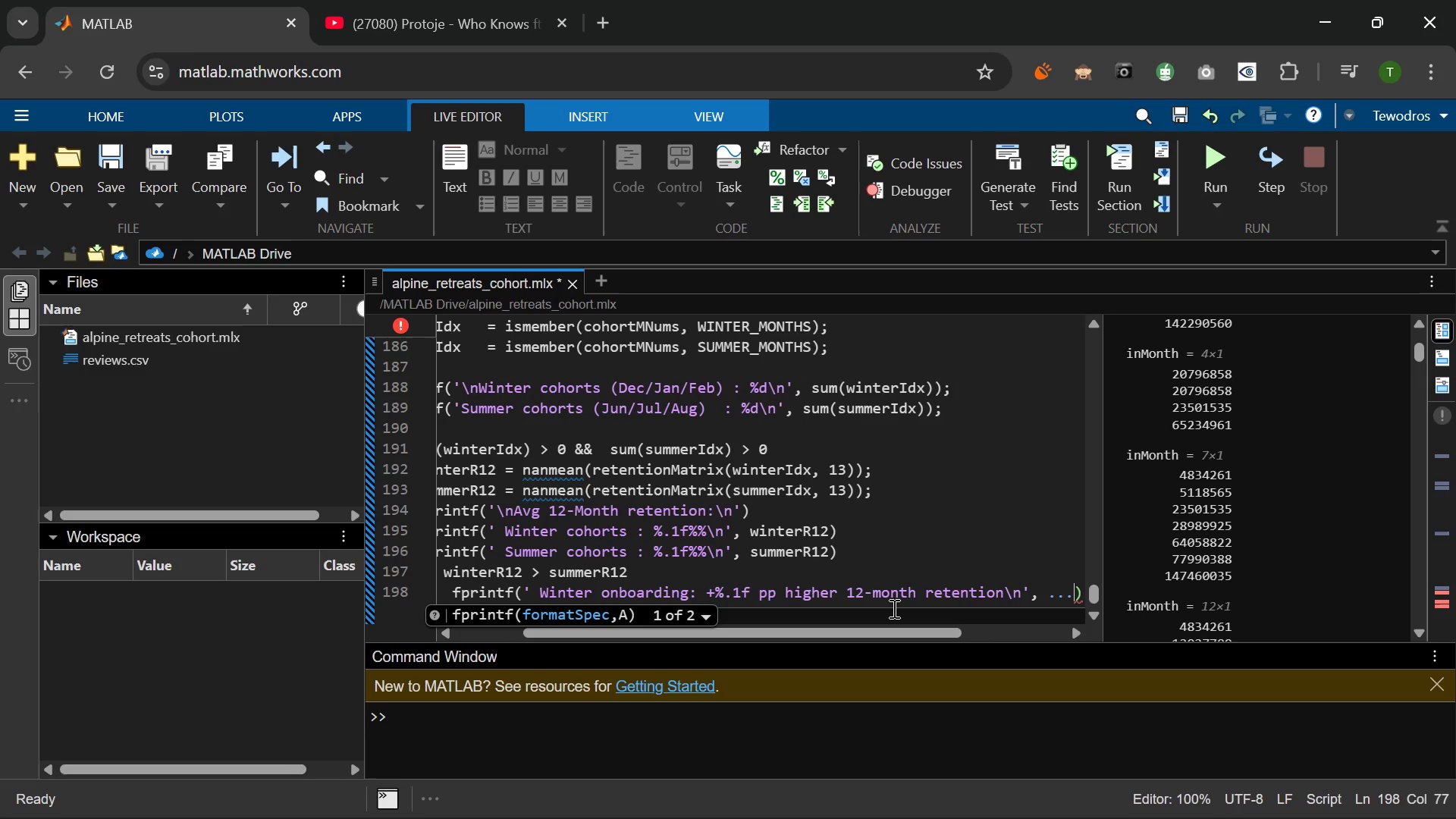 
key(Period)
 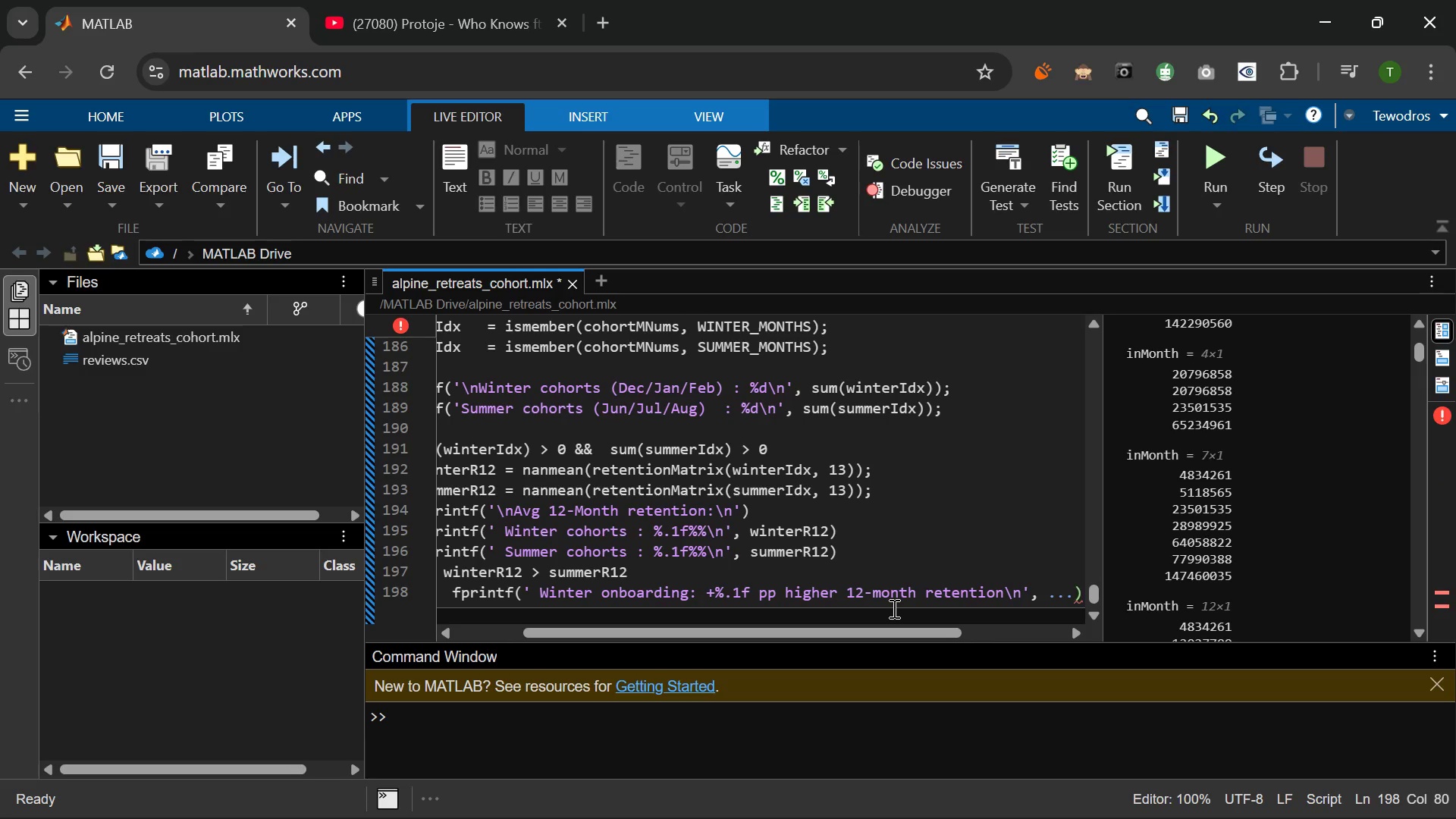 
key(Enter)
 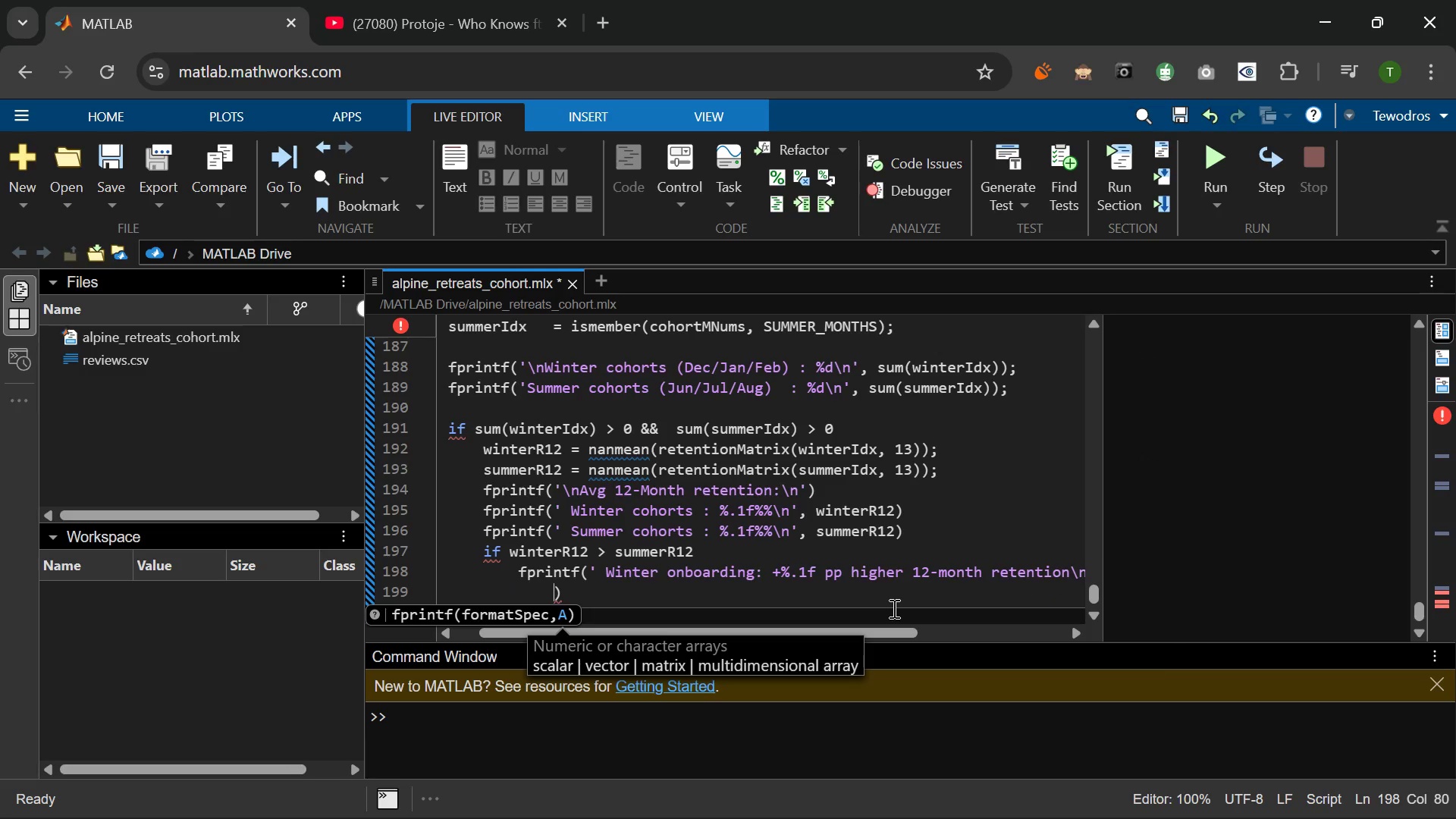 
type(winterR12)
 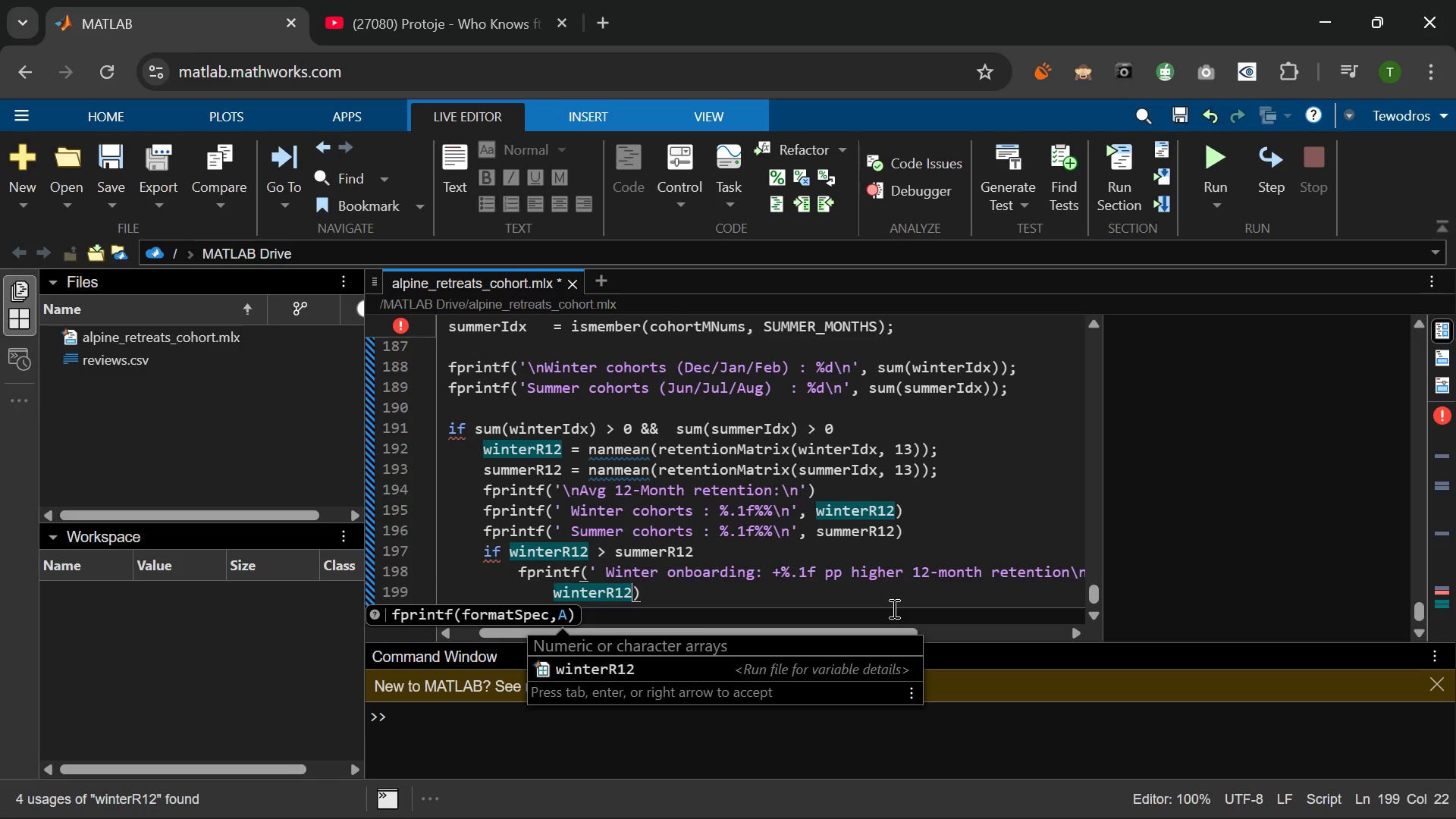 
type( - sume)
key(Backspace)
type(merR12)
 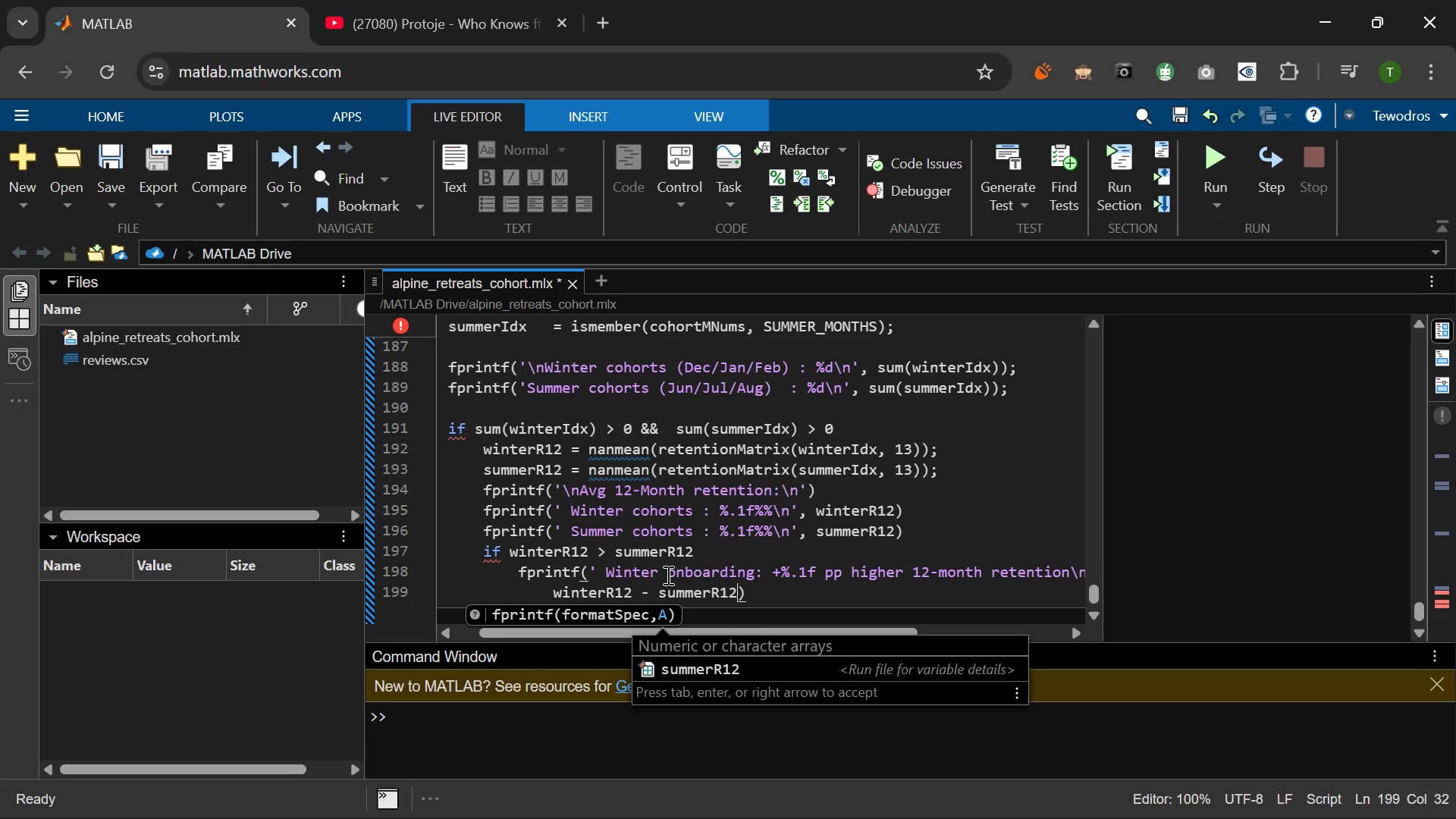 
key(ArrowRight)
 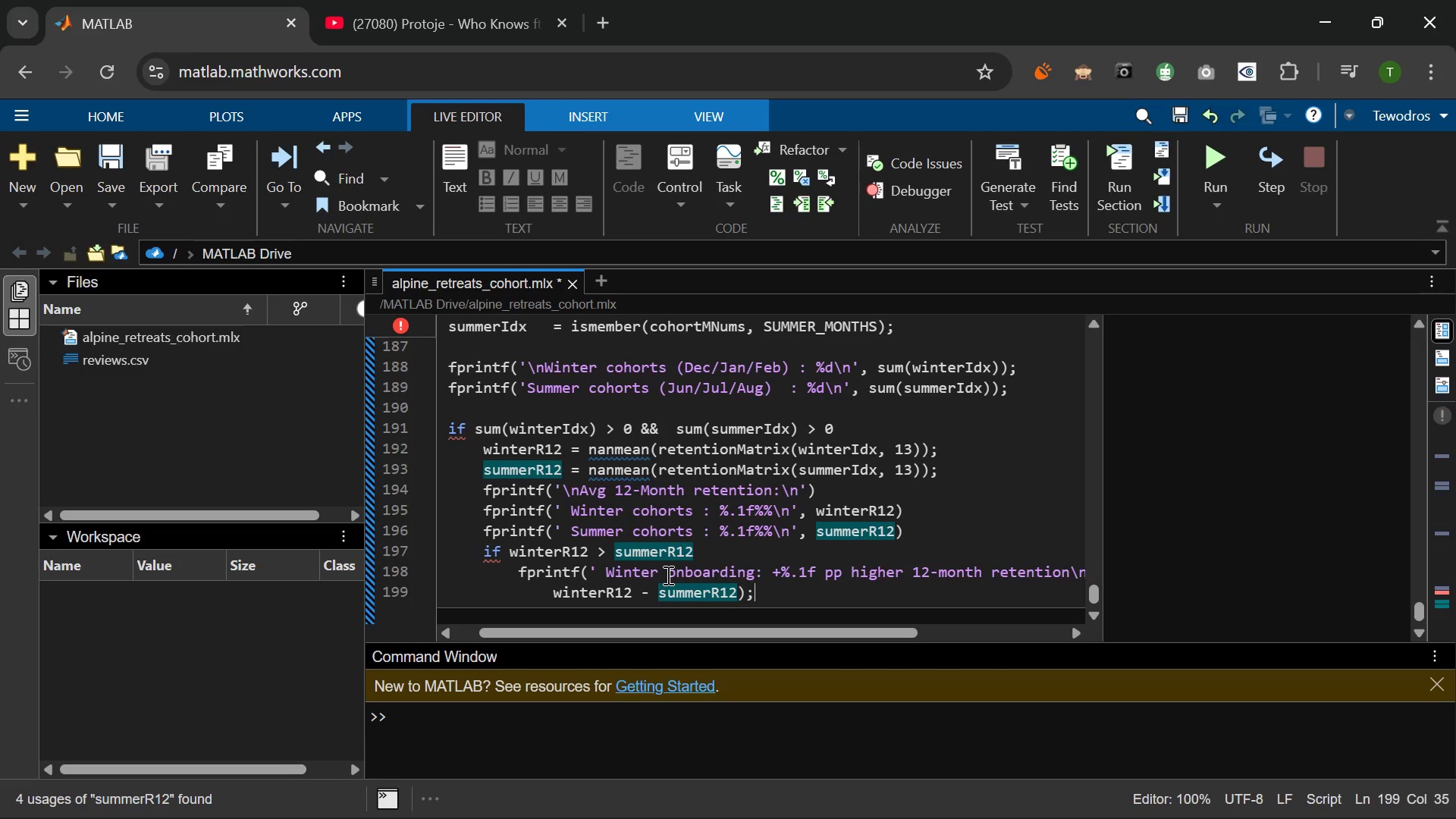 
key(Semicolon)
 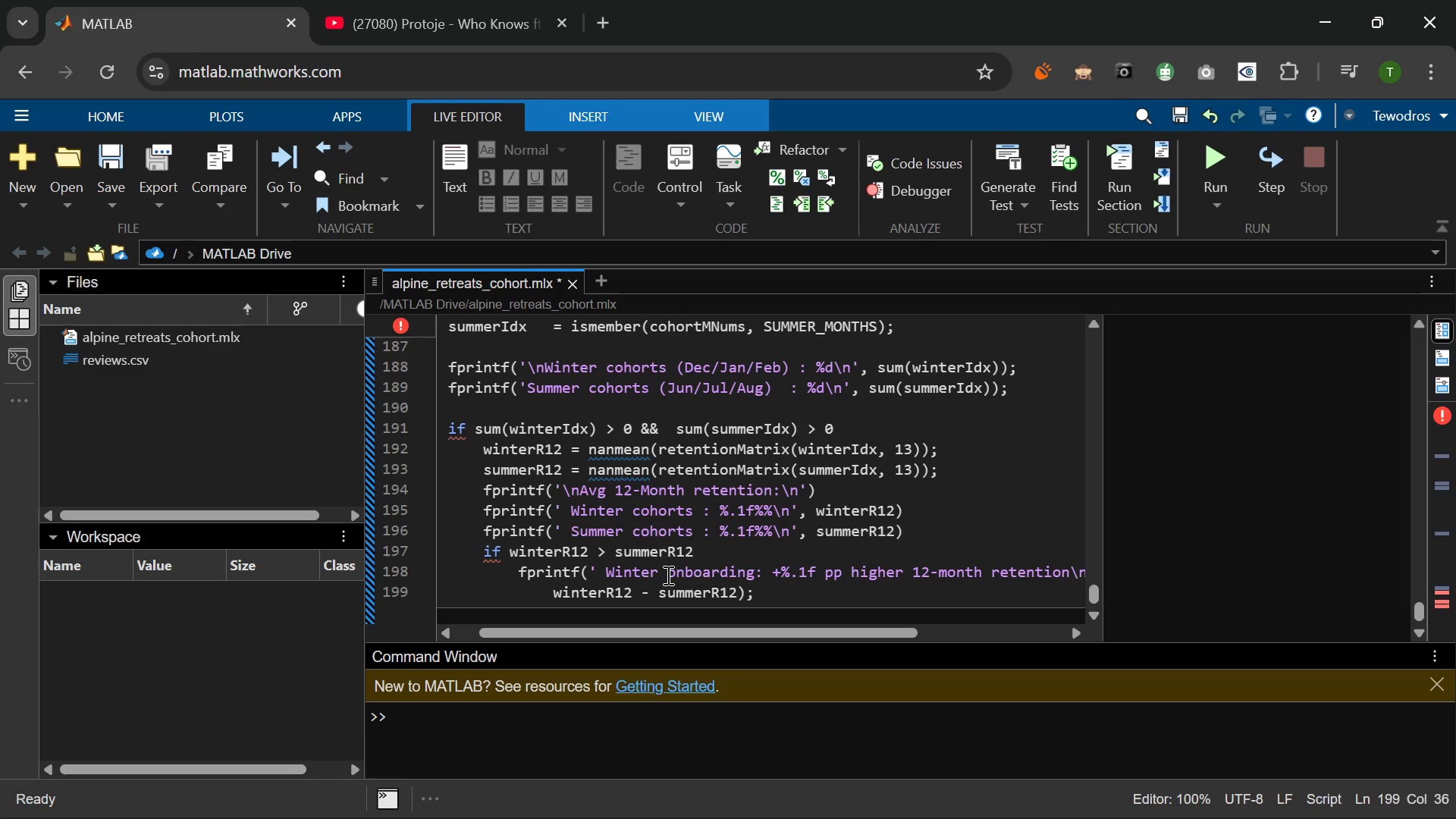 
key(Enter)
 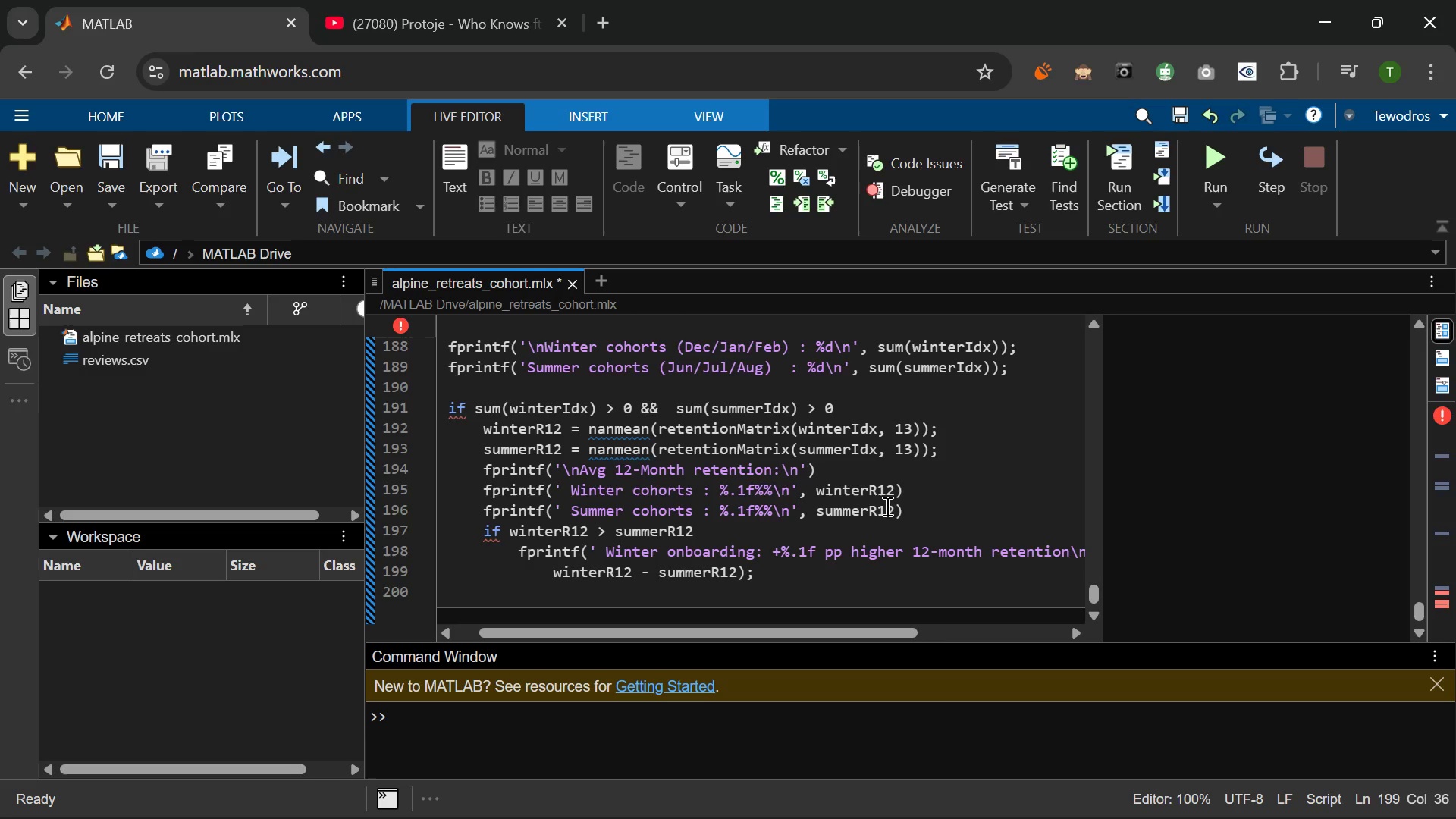 
left_click([905, 492])
 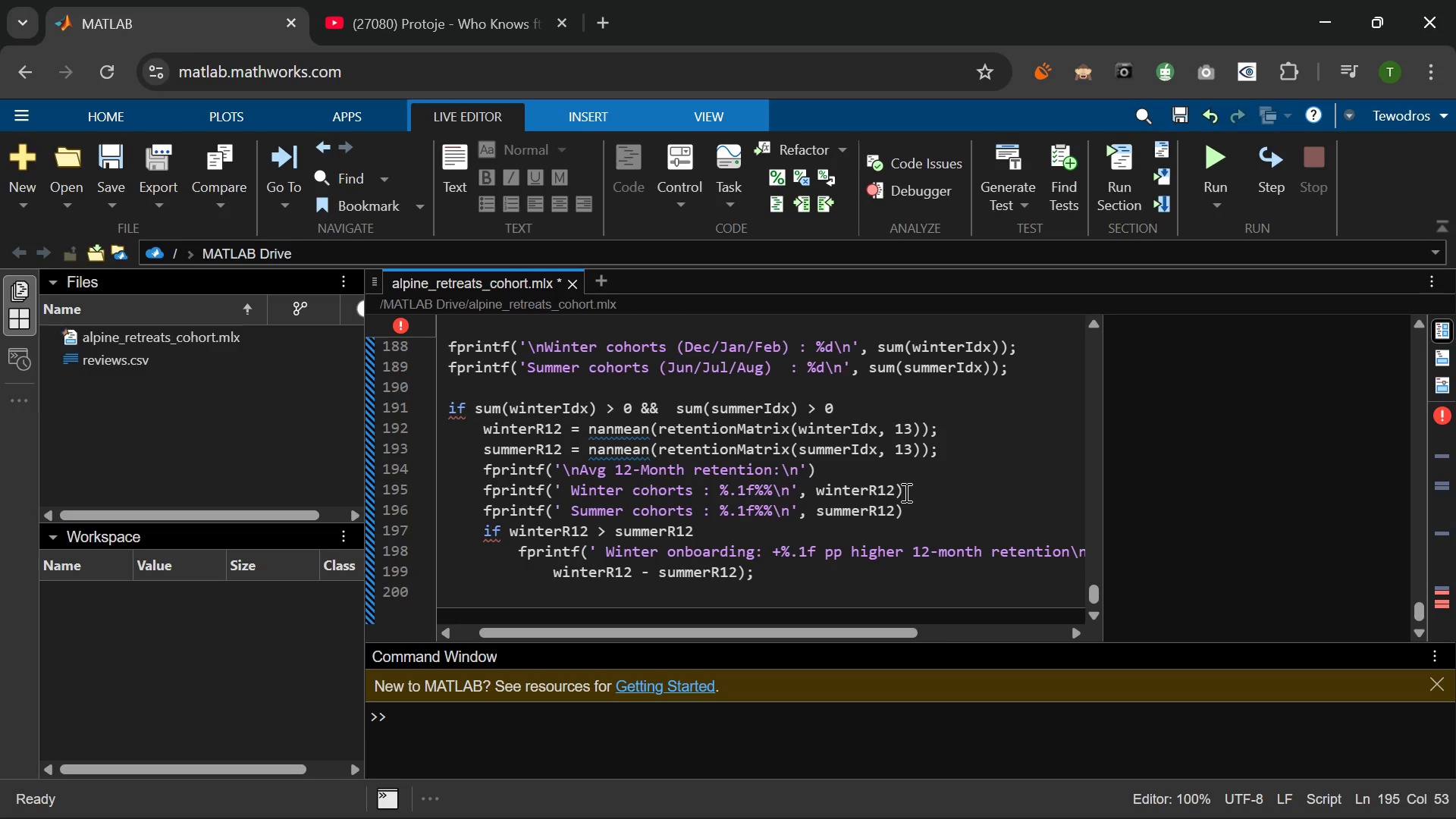 
key(Semicolon)
 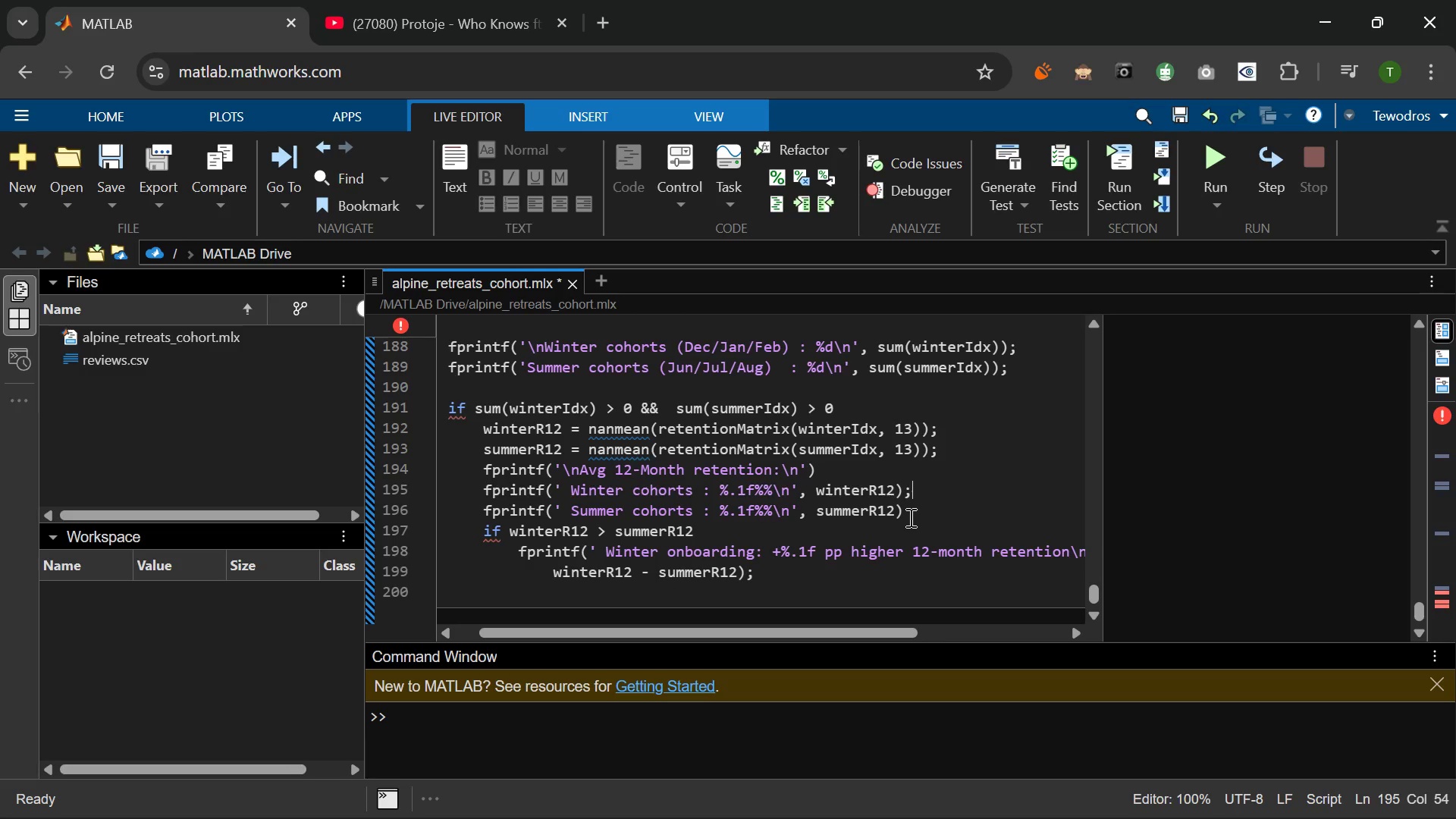 
key(Semicolon)
 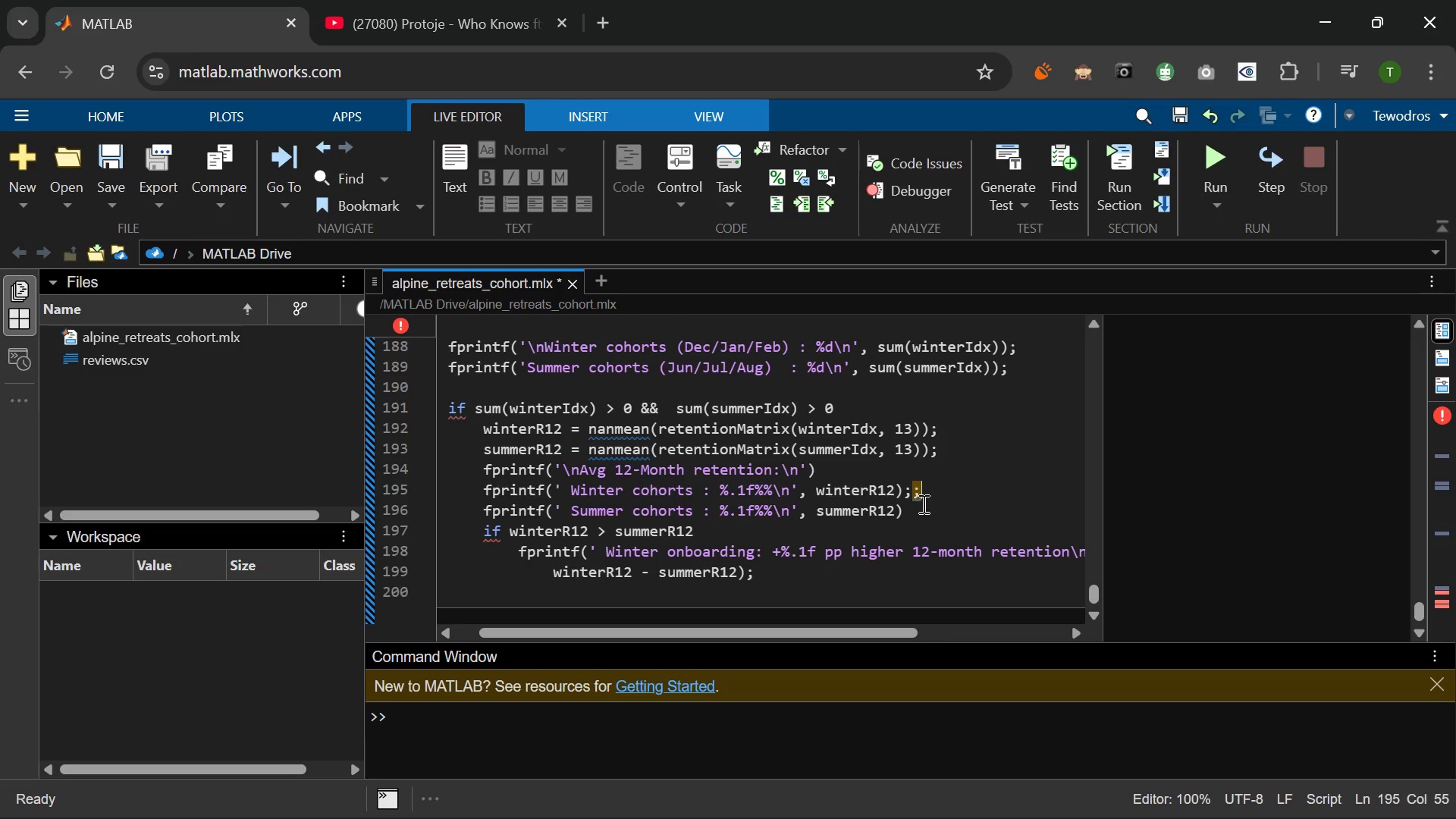 
key(Backspace)
 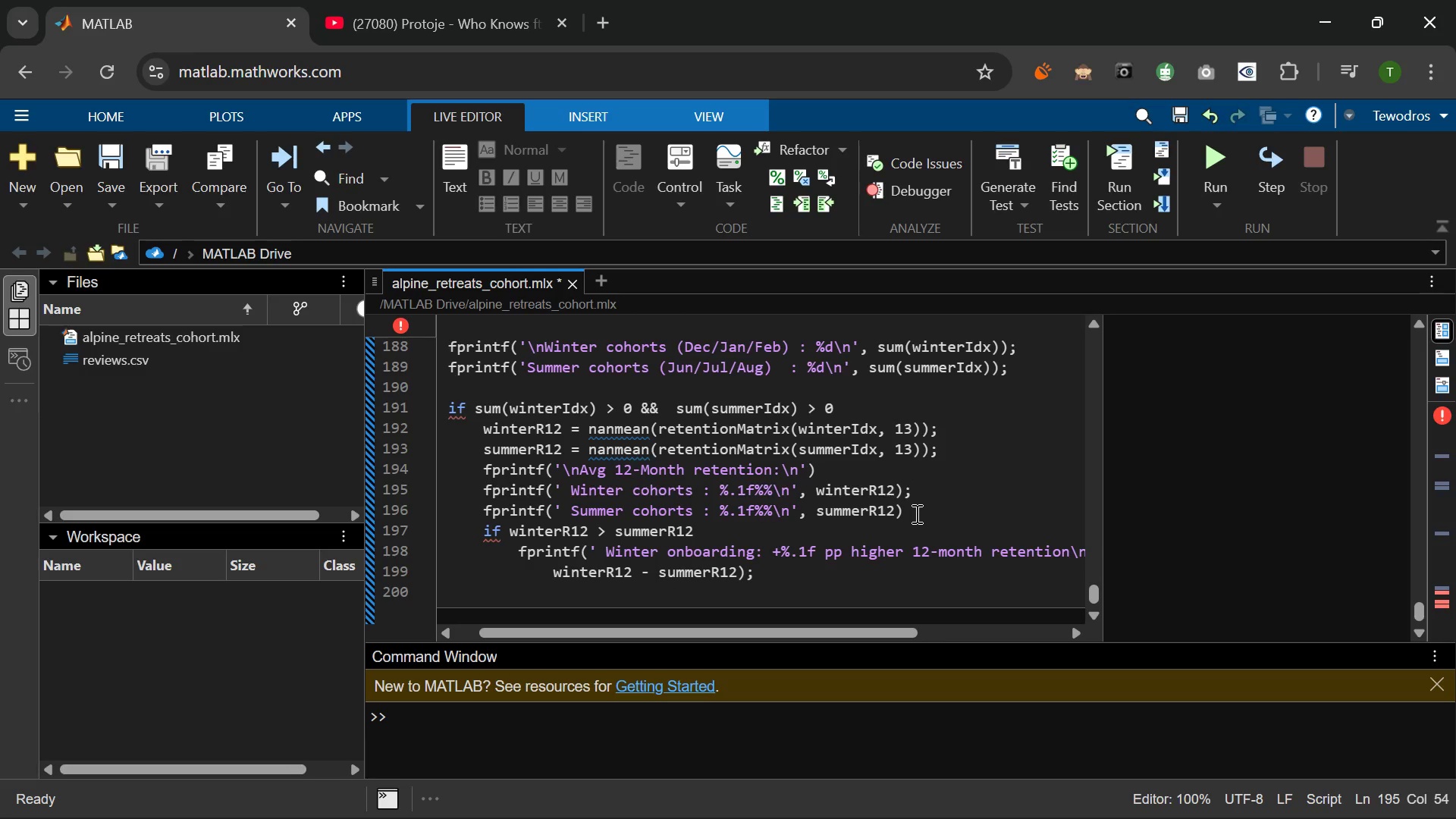 
left_click([915, 513])
 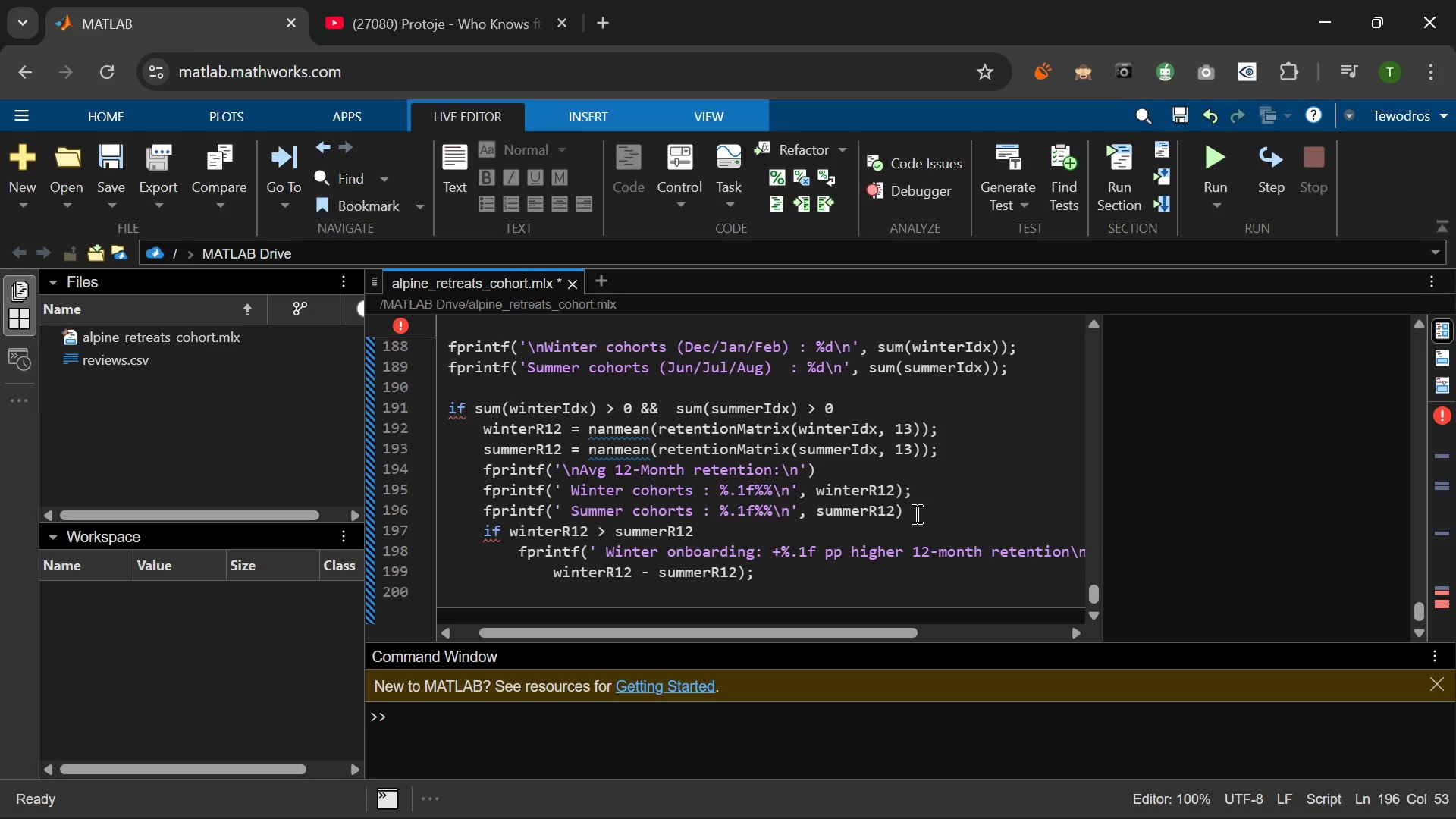 
key(Semicolon)
 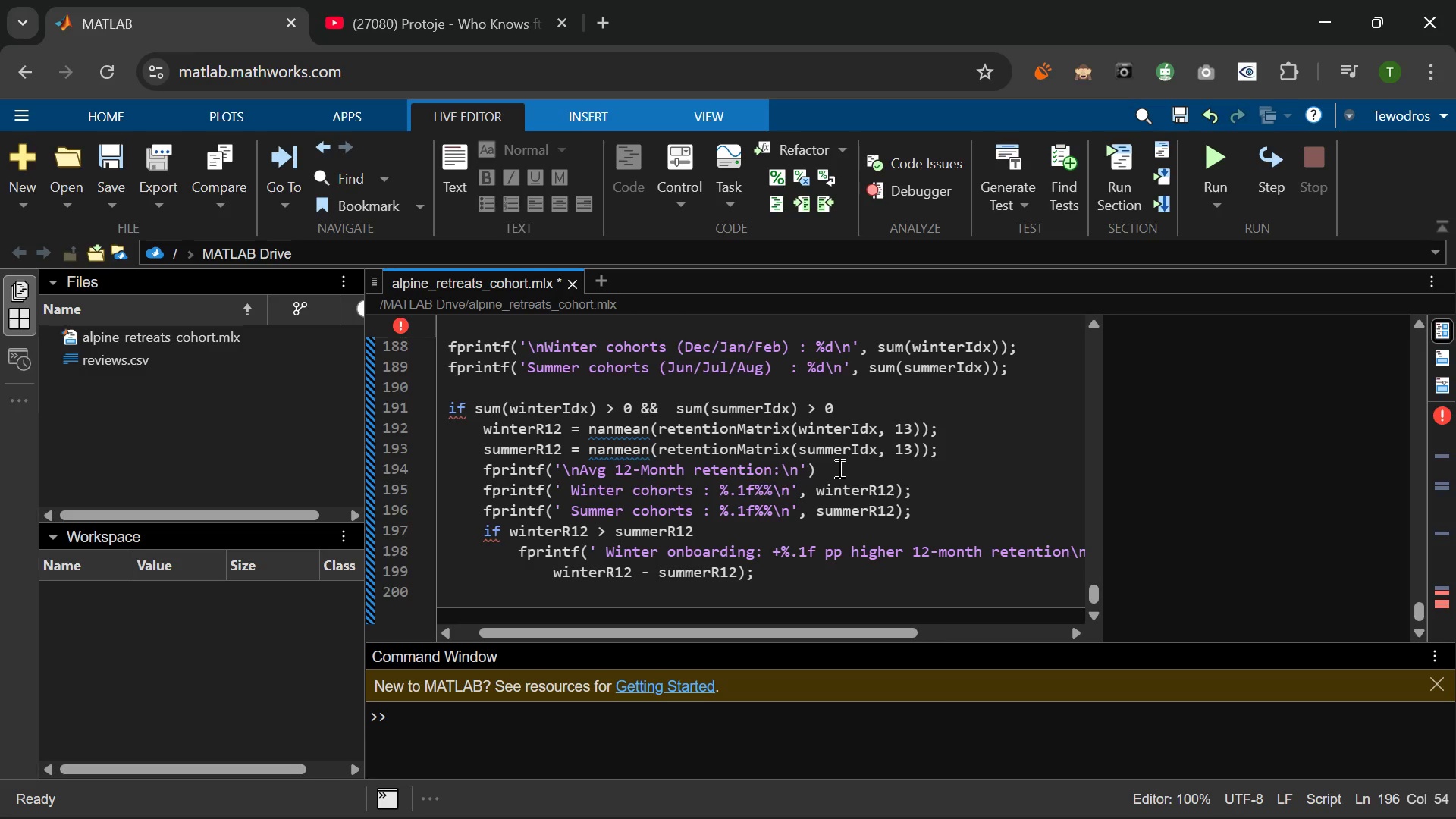 
left_click([838, 468])
 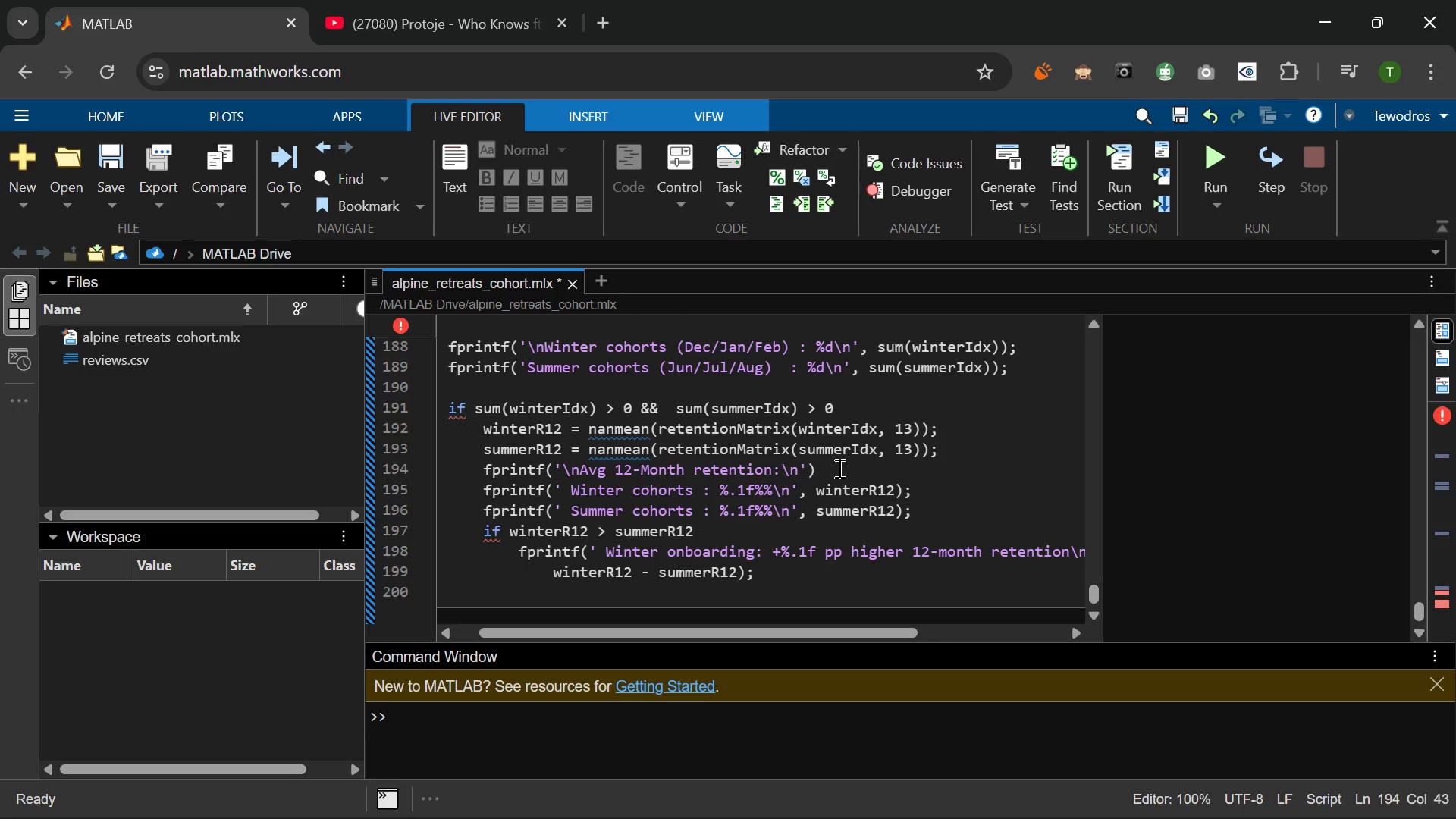 
key(Semicolon)
 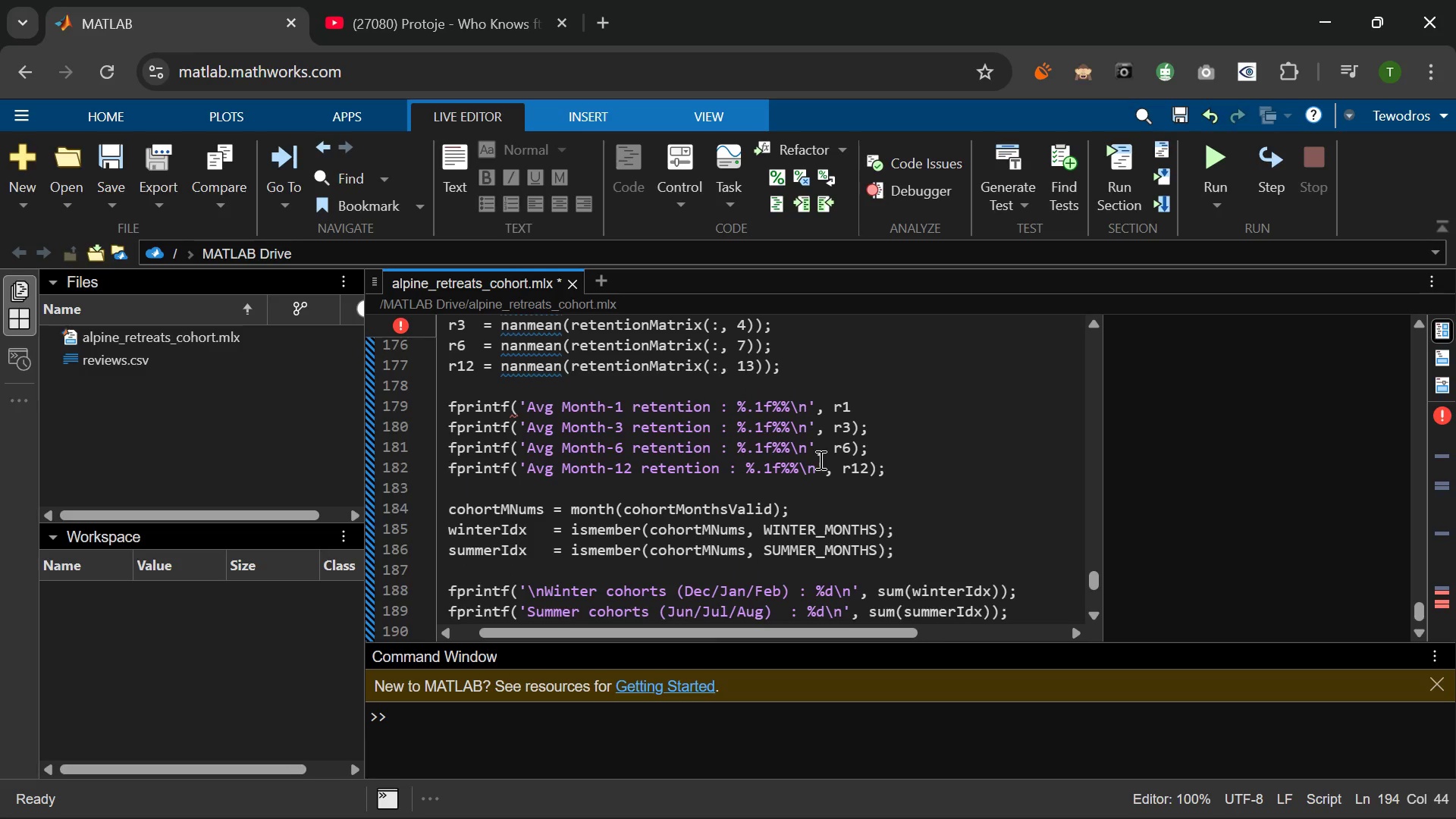 
wait(5.81)
 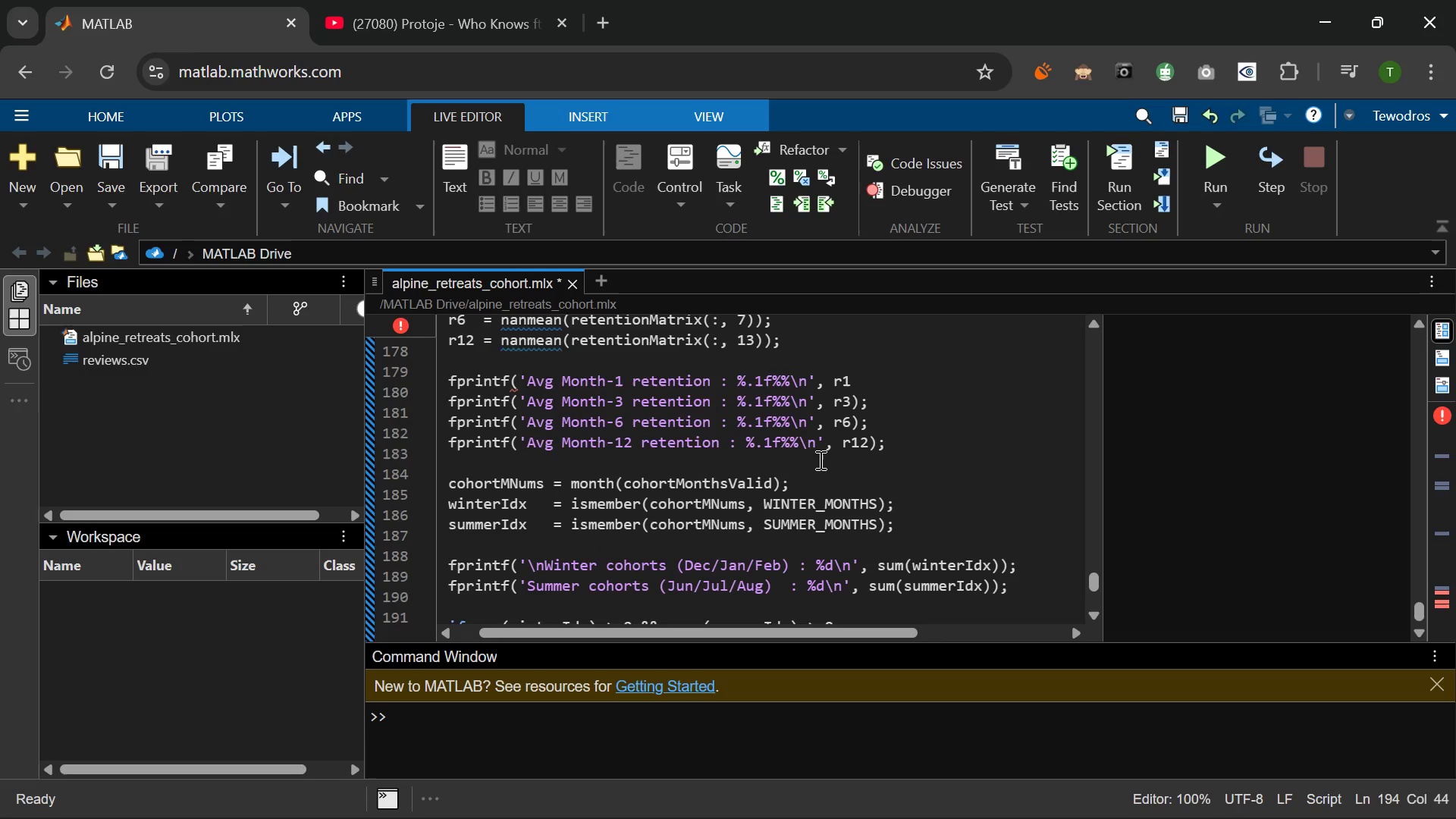 
left_click([868, 418])
 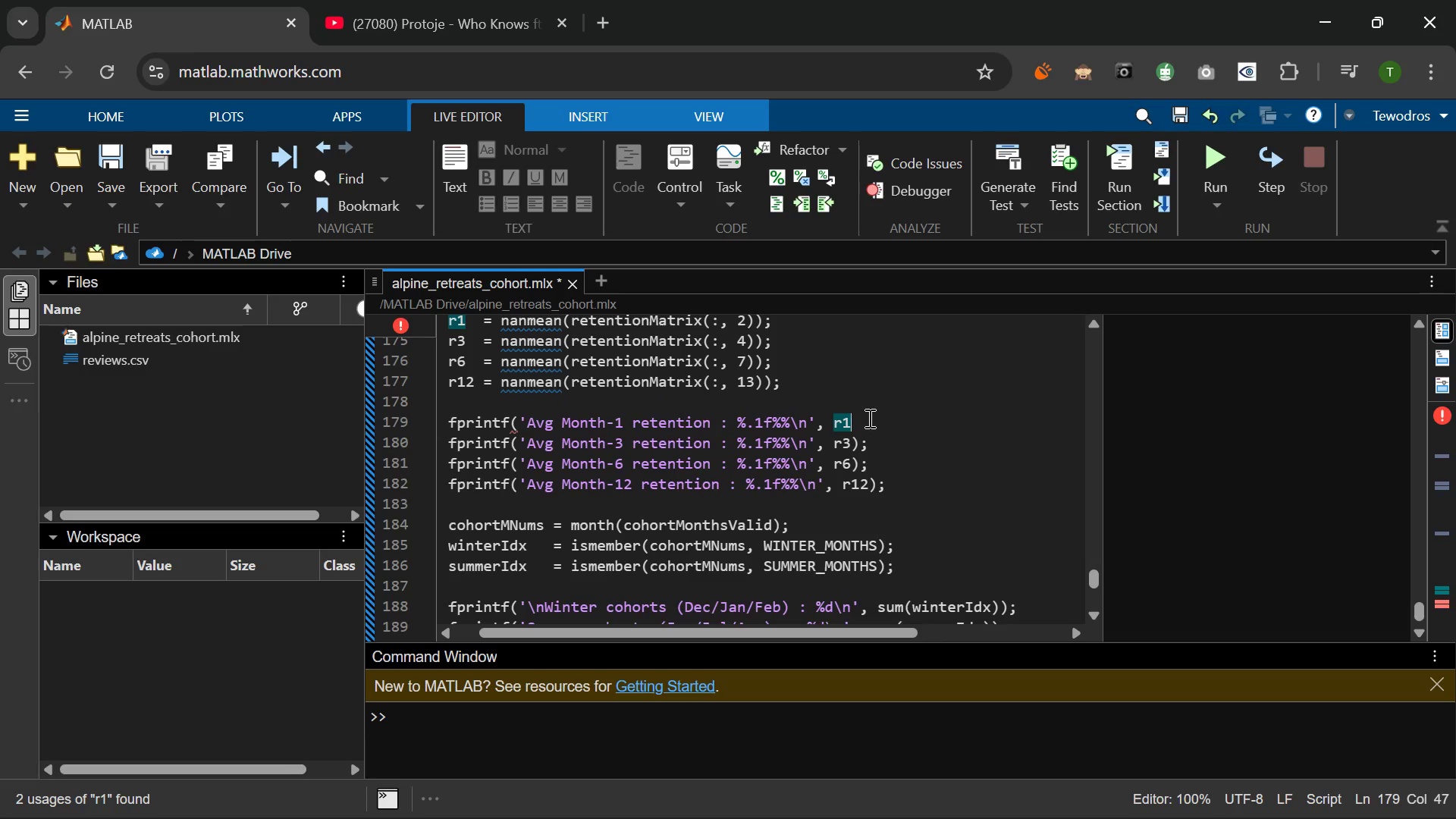 
key(Shift+0)
 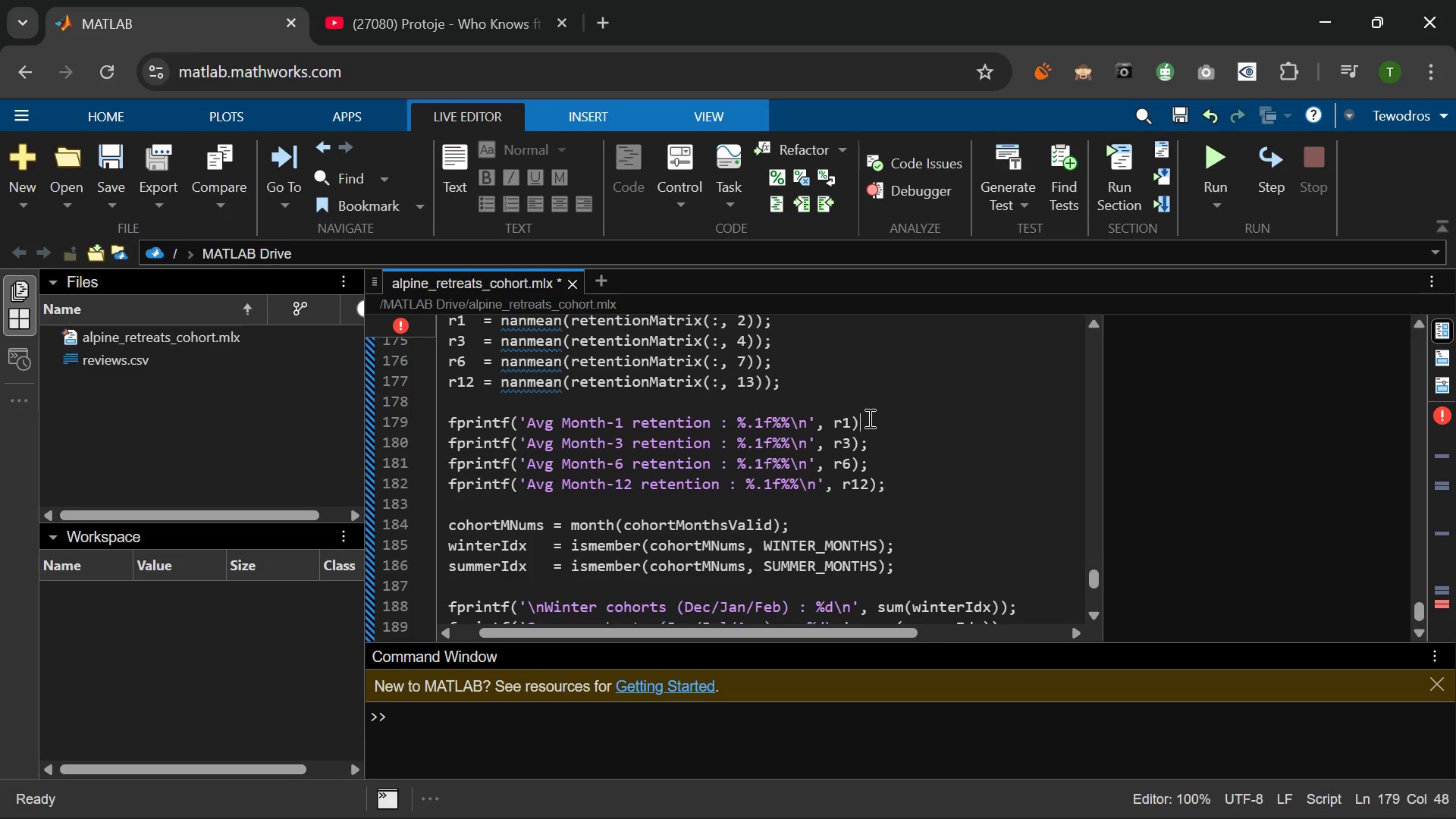 
key(Semicolon)
 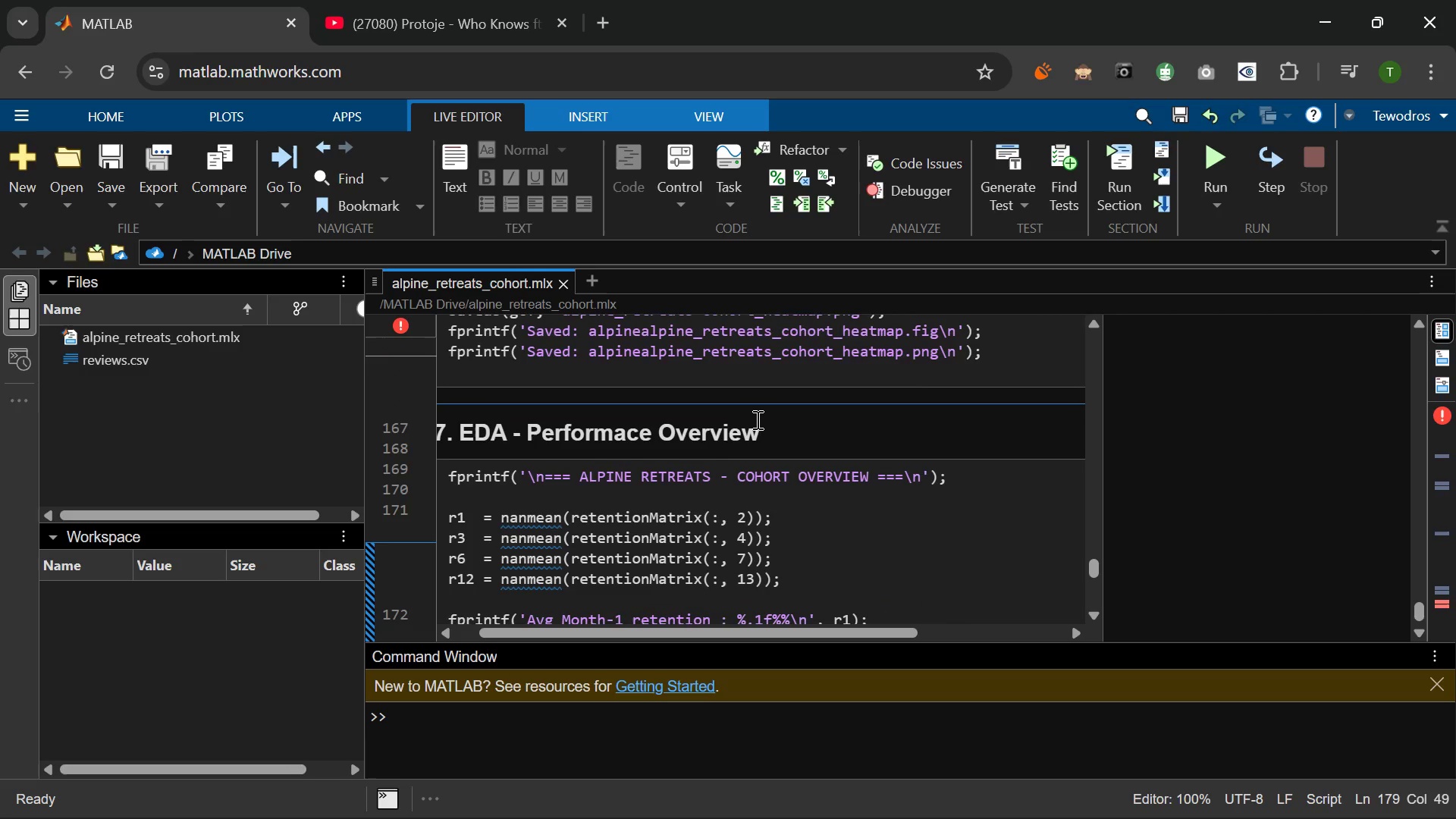 
wait(16.17)
 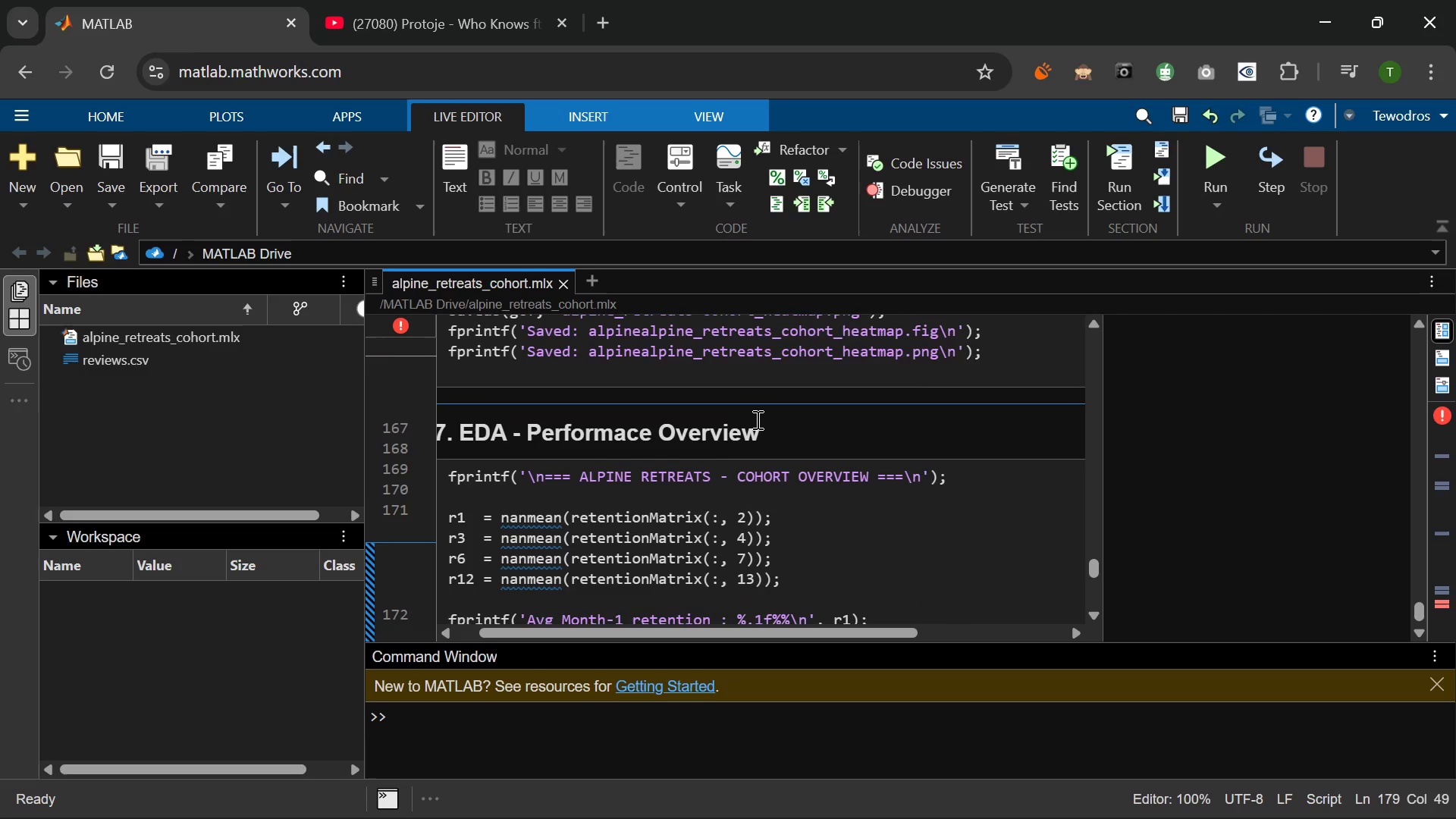 
left_click([797, 579])
 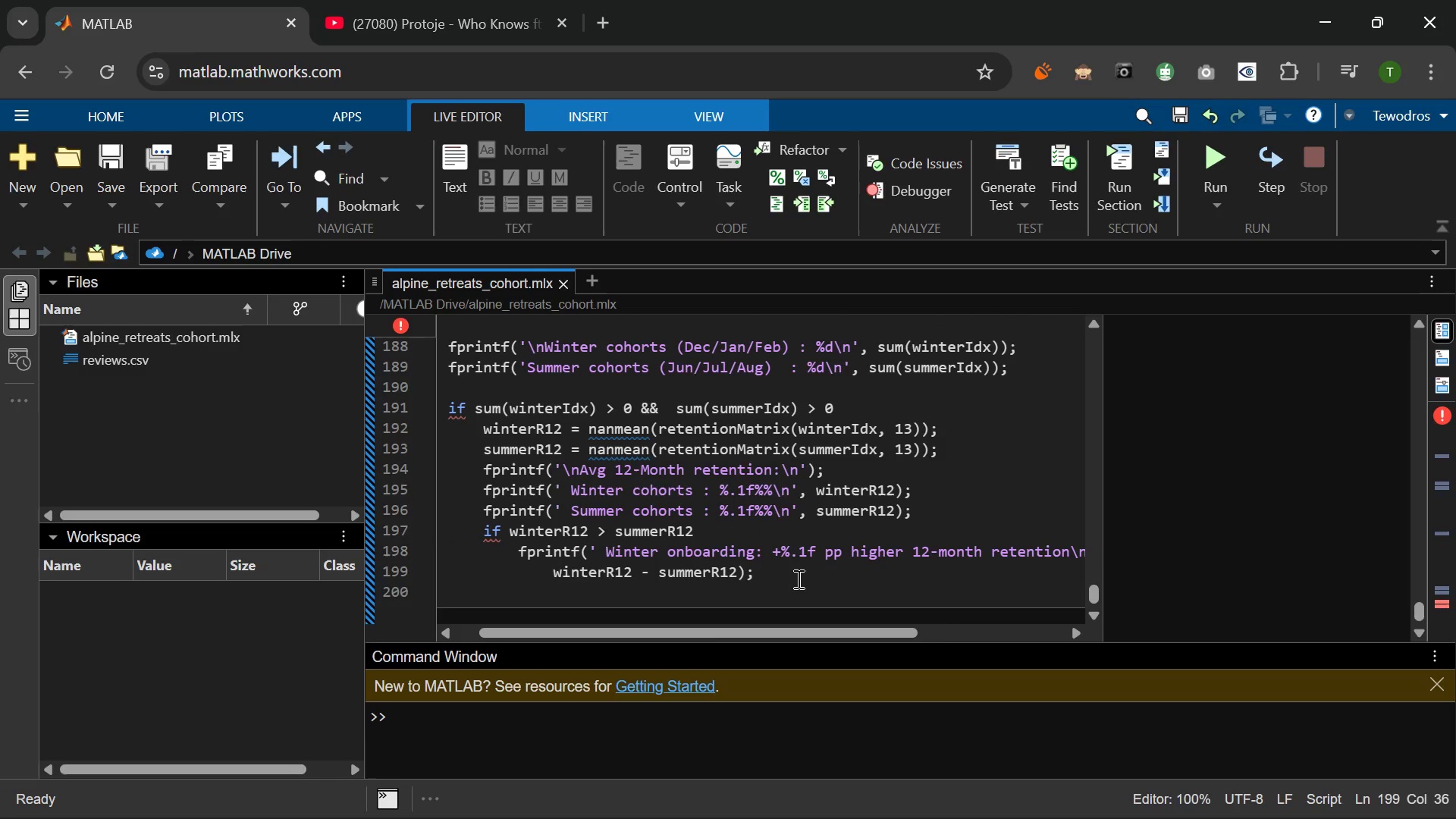 
key(Enter)
 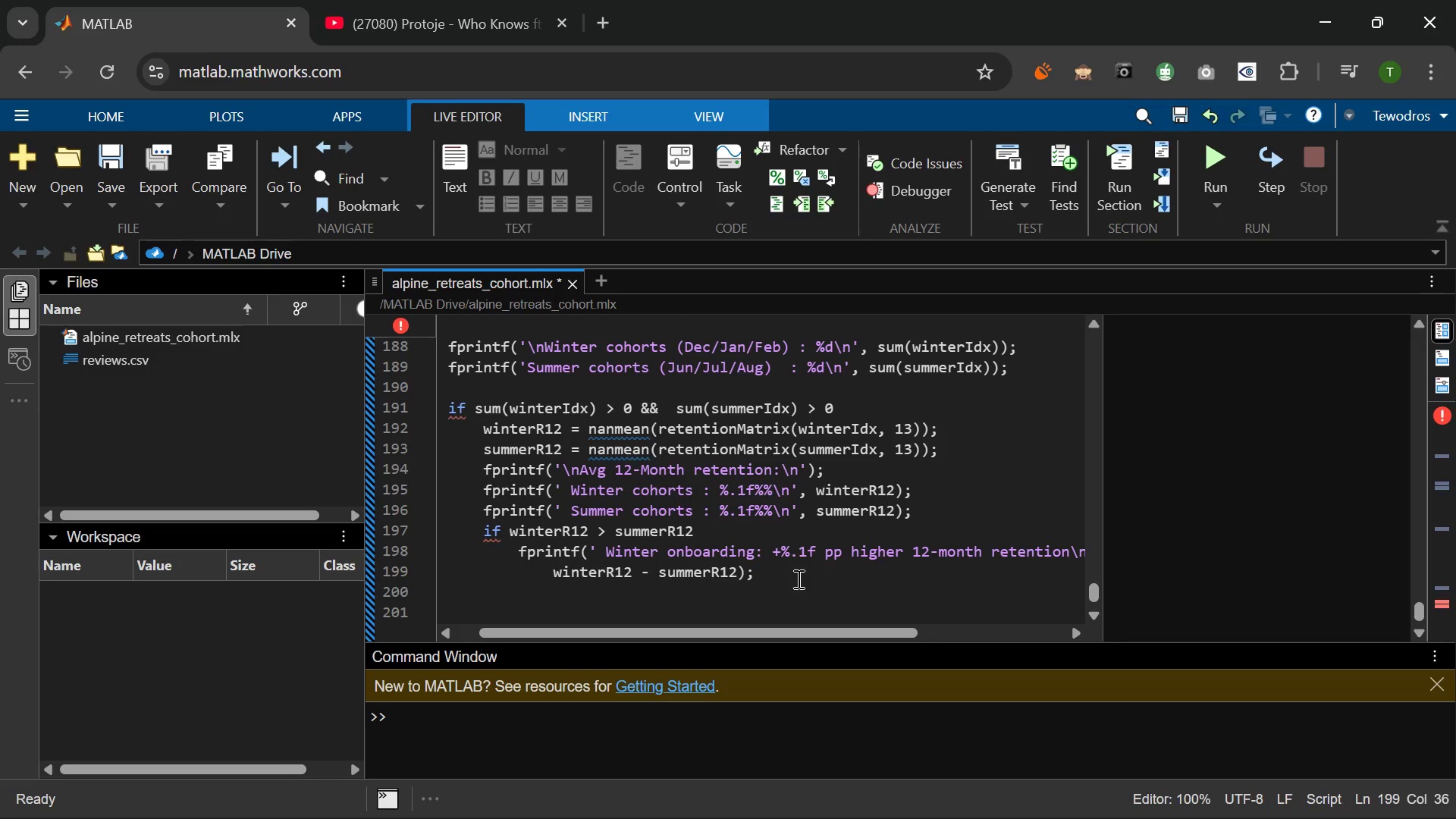 
key(Backspace)
key(Backspace)
key(Backspace)
key(Backspace)
key(Backspace)
type( else )
key(Backspace)
 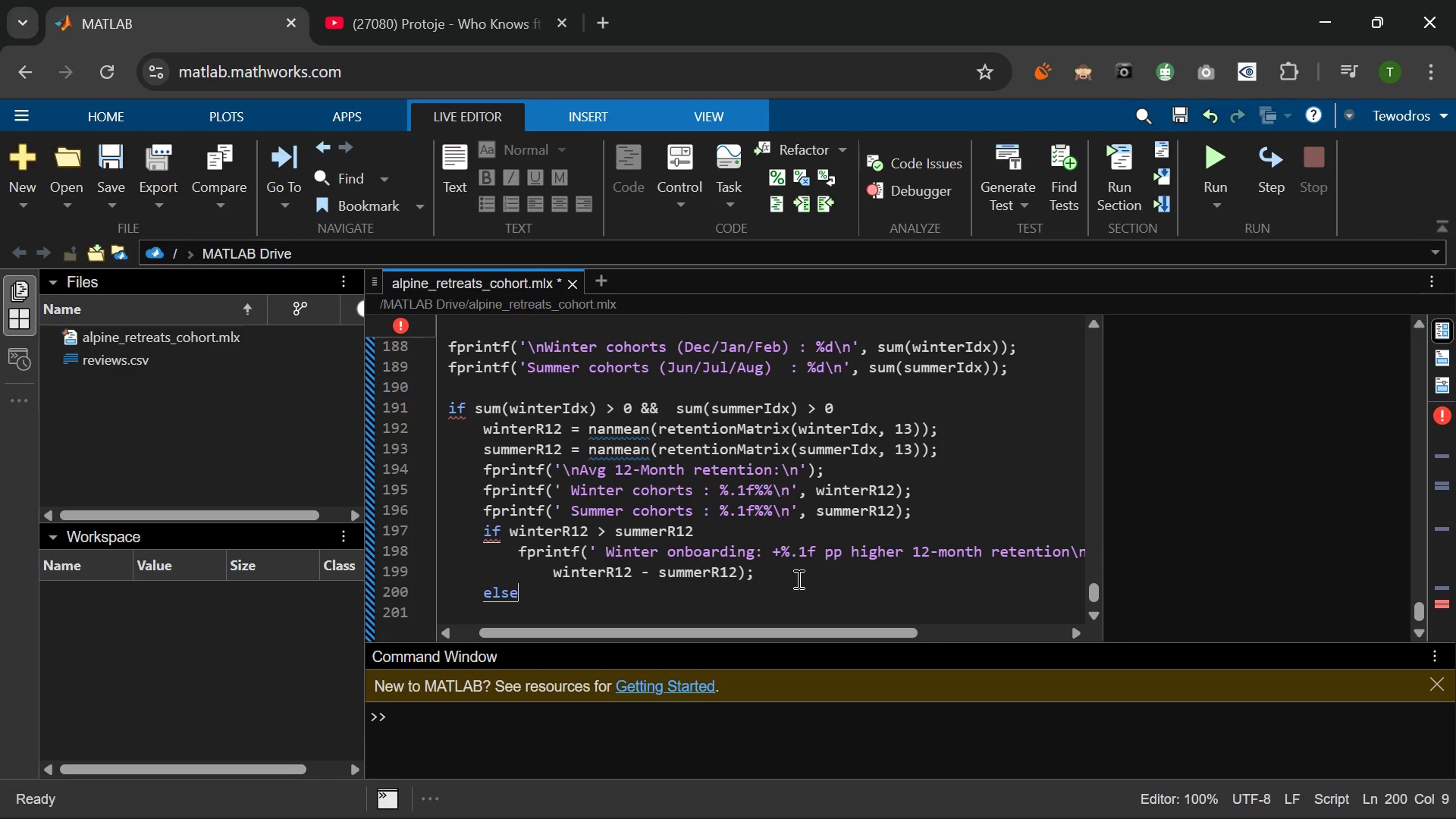 
key(Enter)
 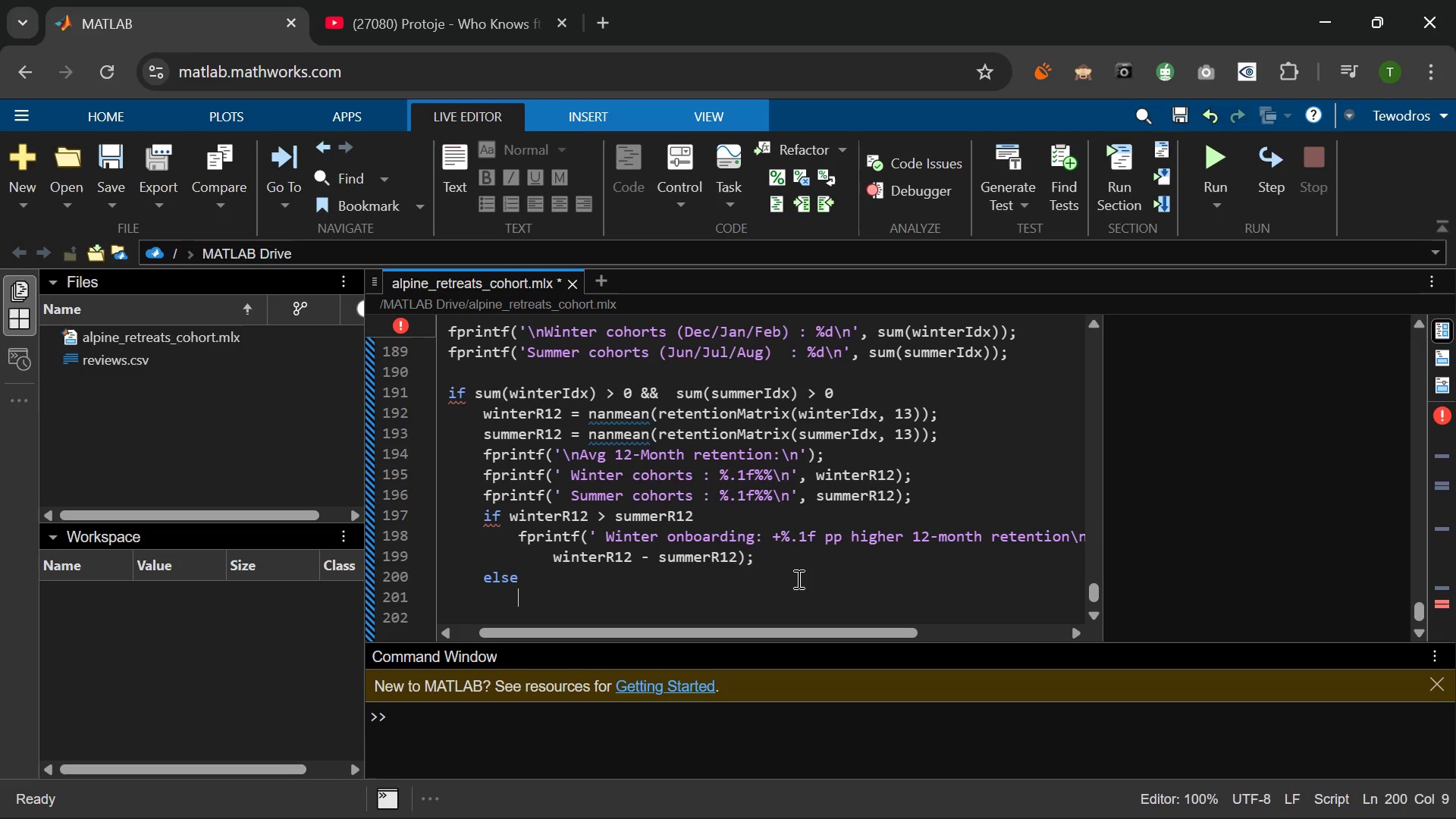 
type(fprintf(' Summer onboarding: +r)
key(Backspace)
type(%)
 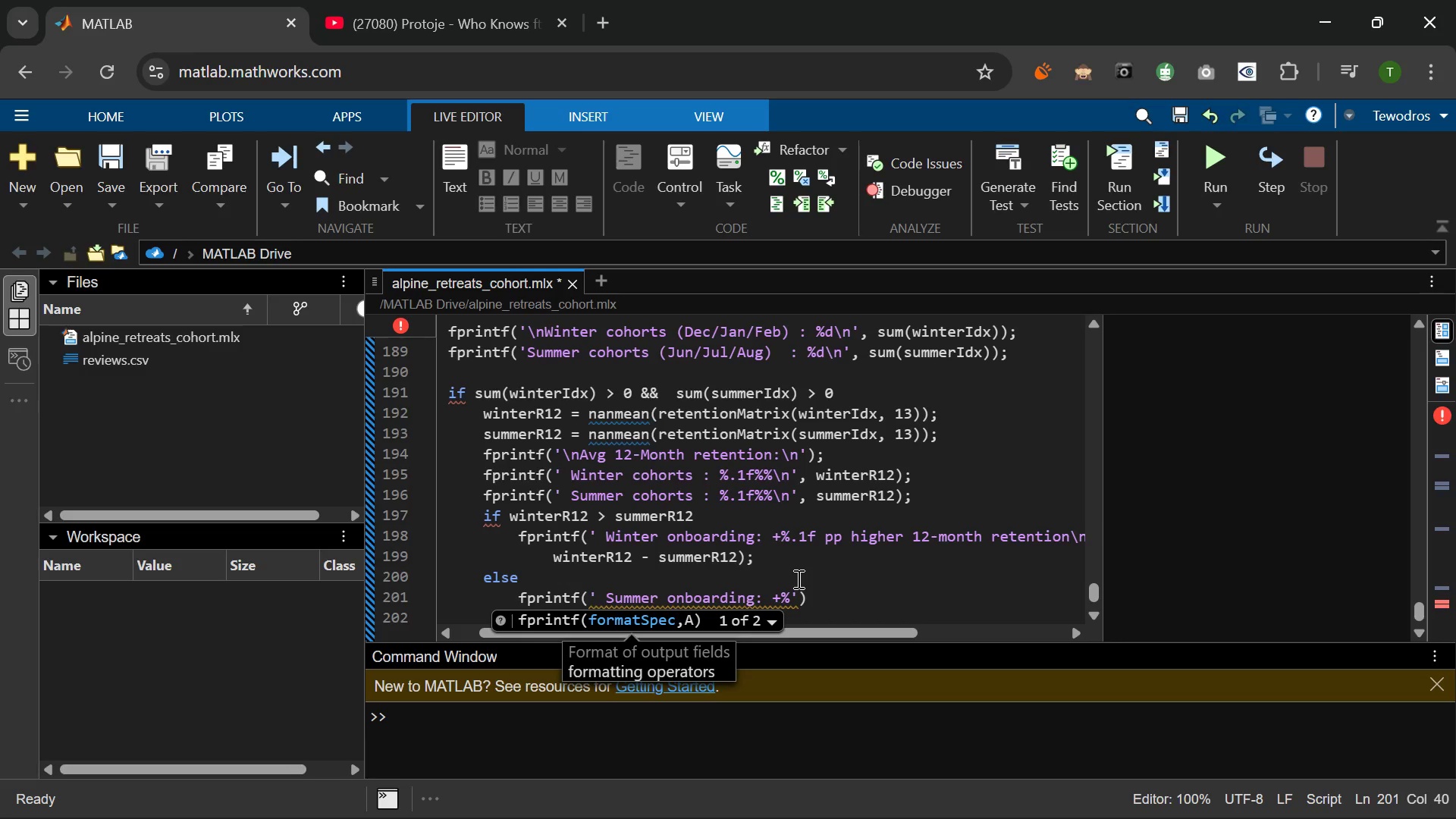 
type(.1f)
 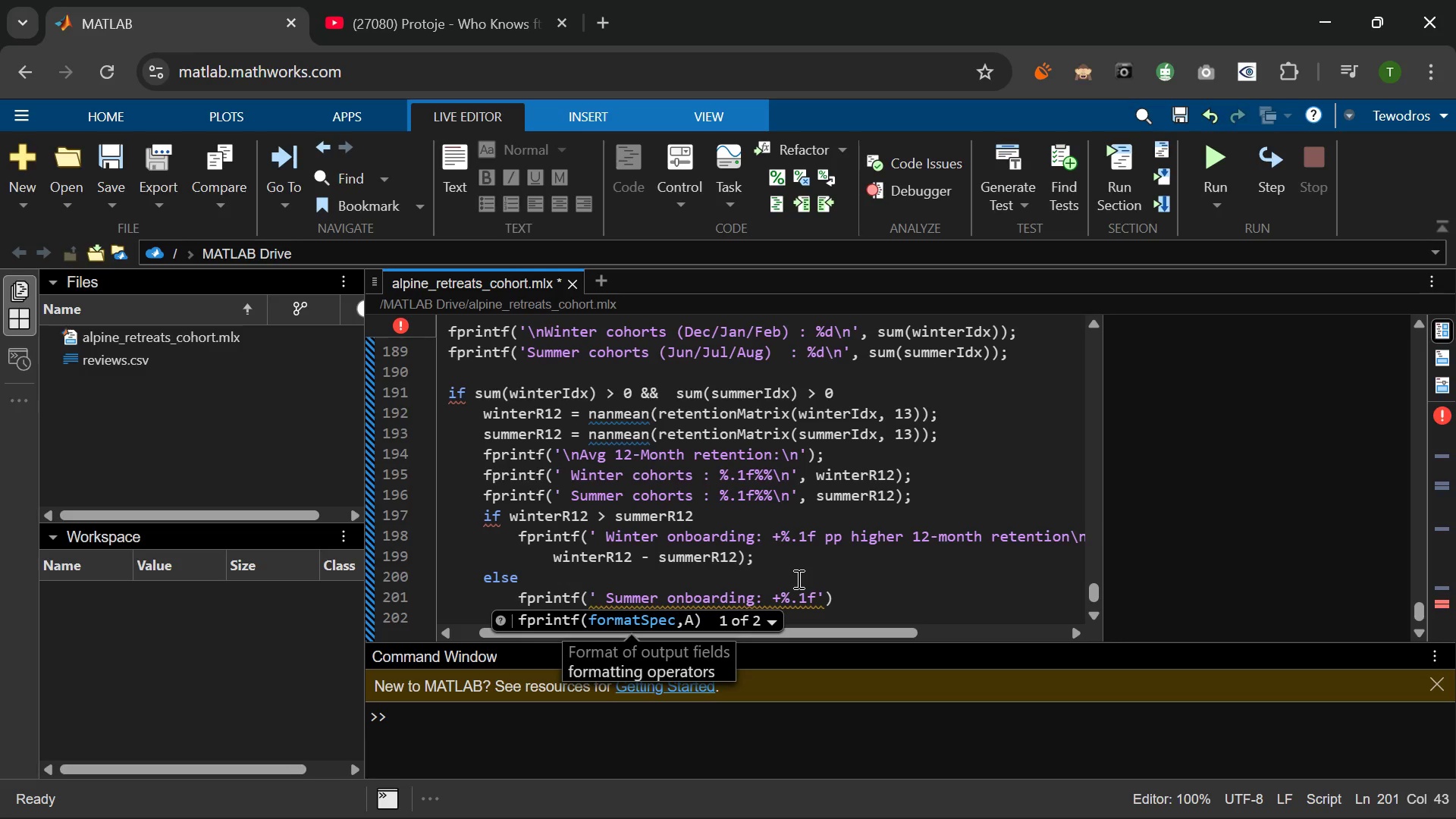 
wait(7.36)
 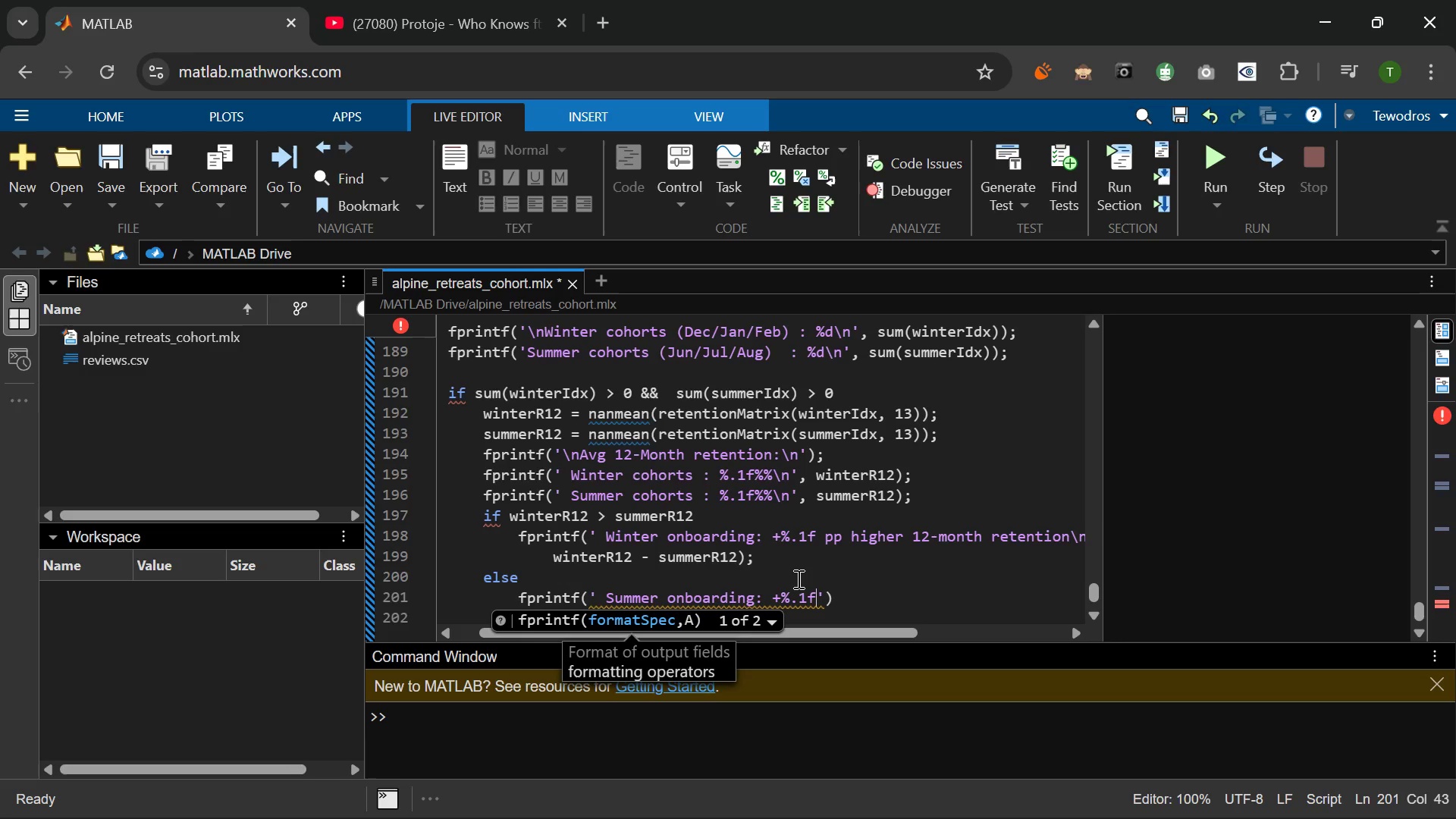 
type( pp higher 12-monteh)
key(Backspace)
key(Backspace)
type(h)
 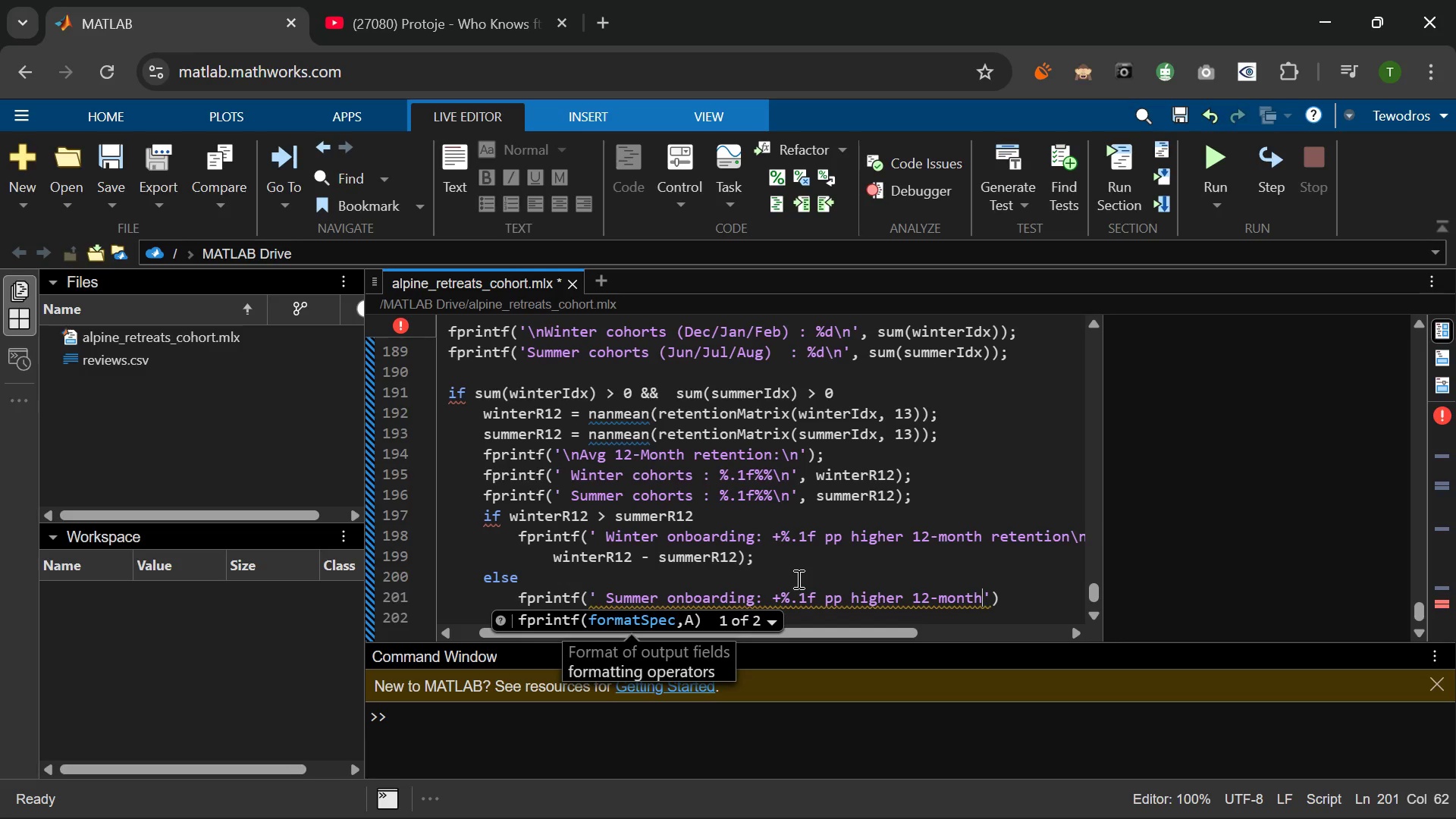 
type( retention\n)
 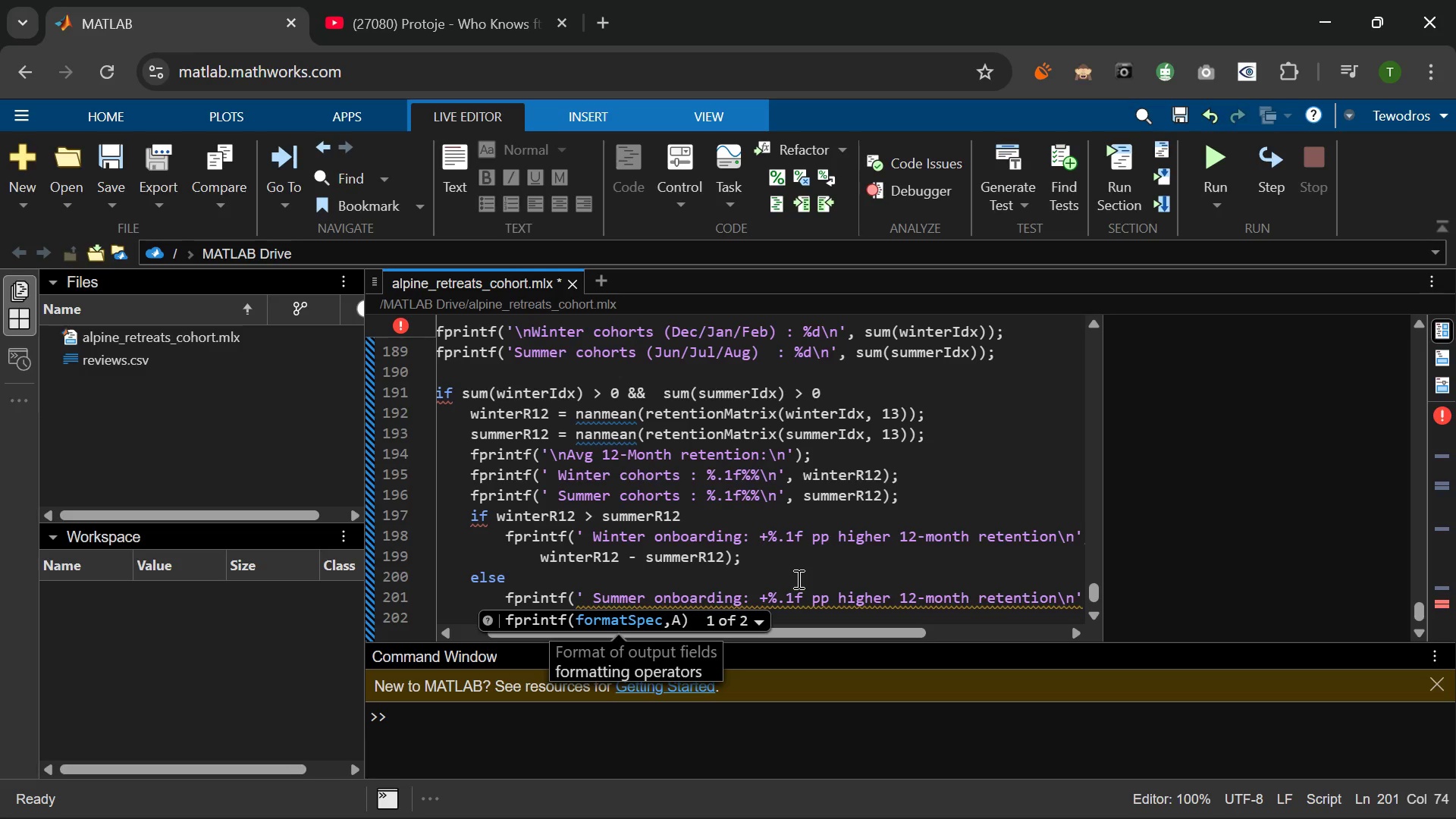 
key(ArrowRight)
 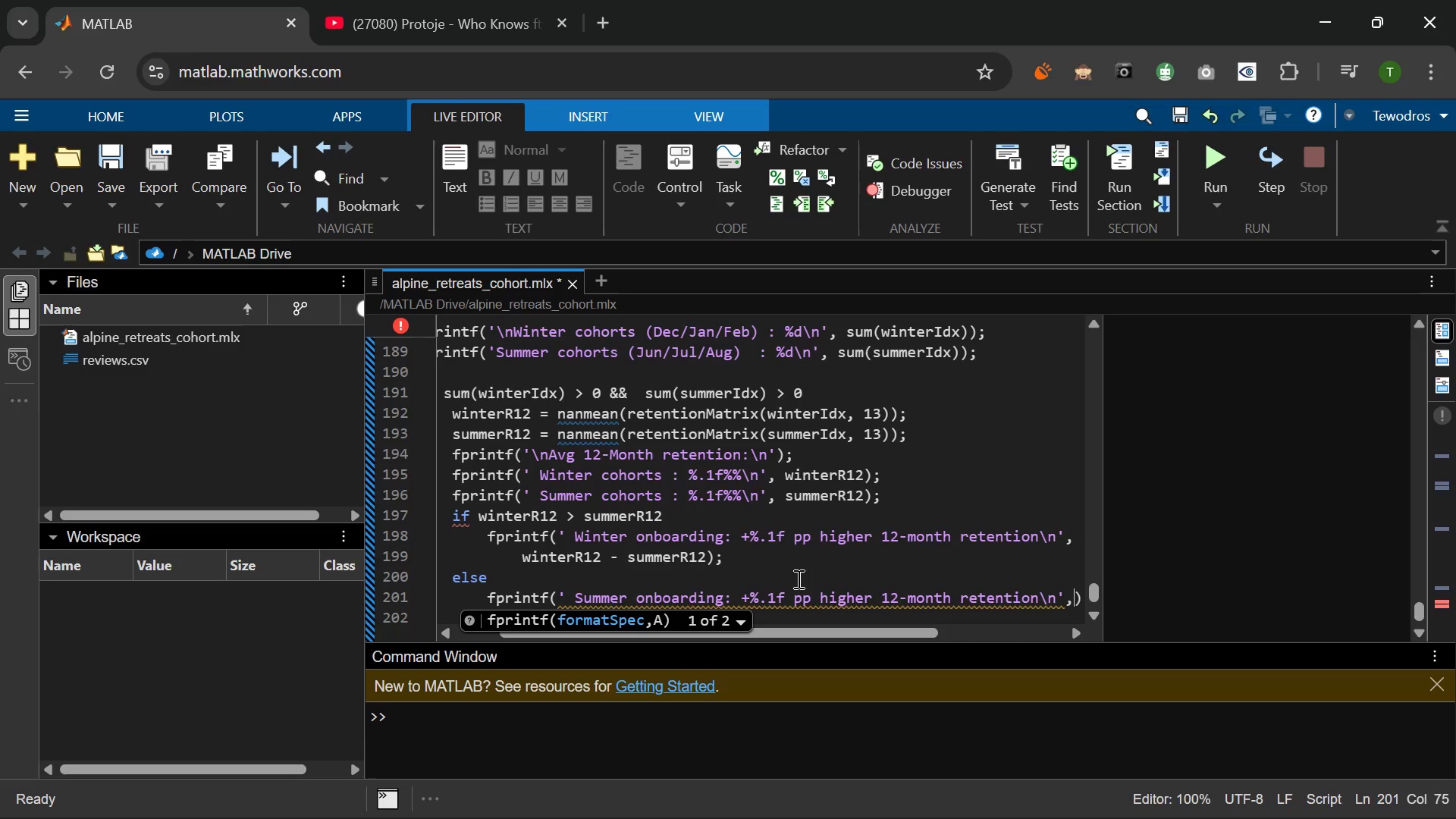 
key(Comma)
 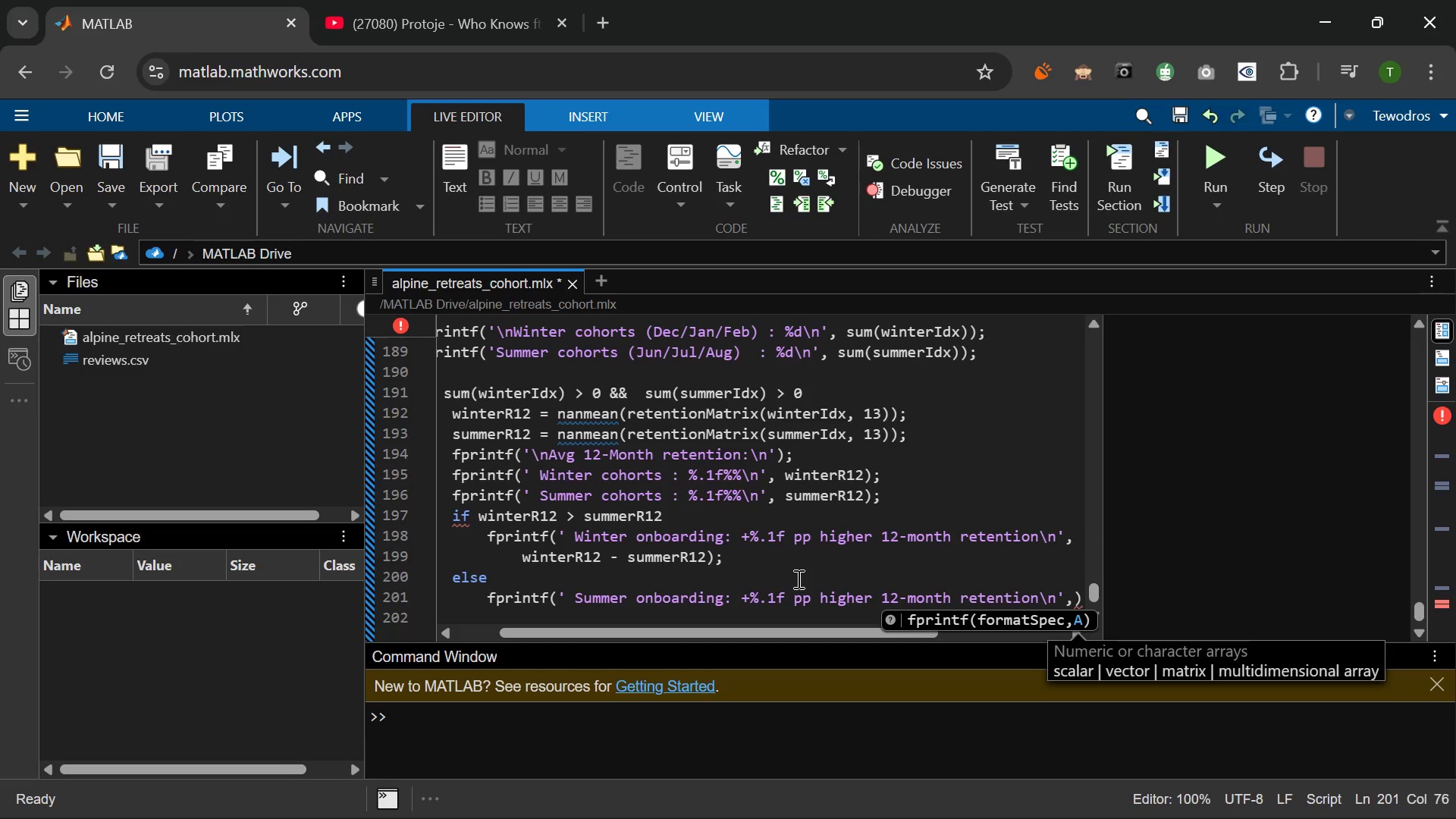 
key(Space)
 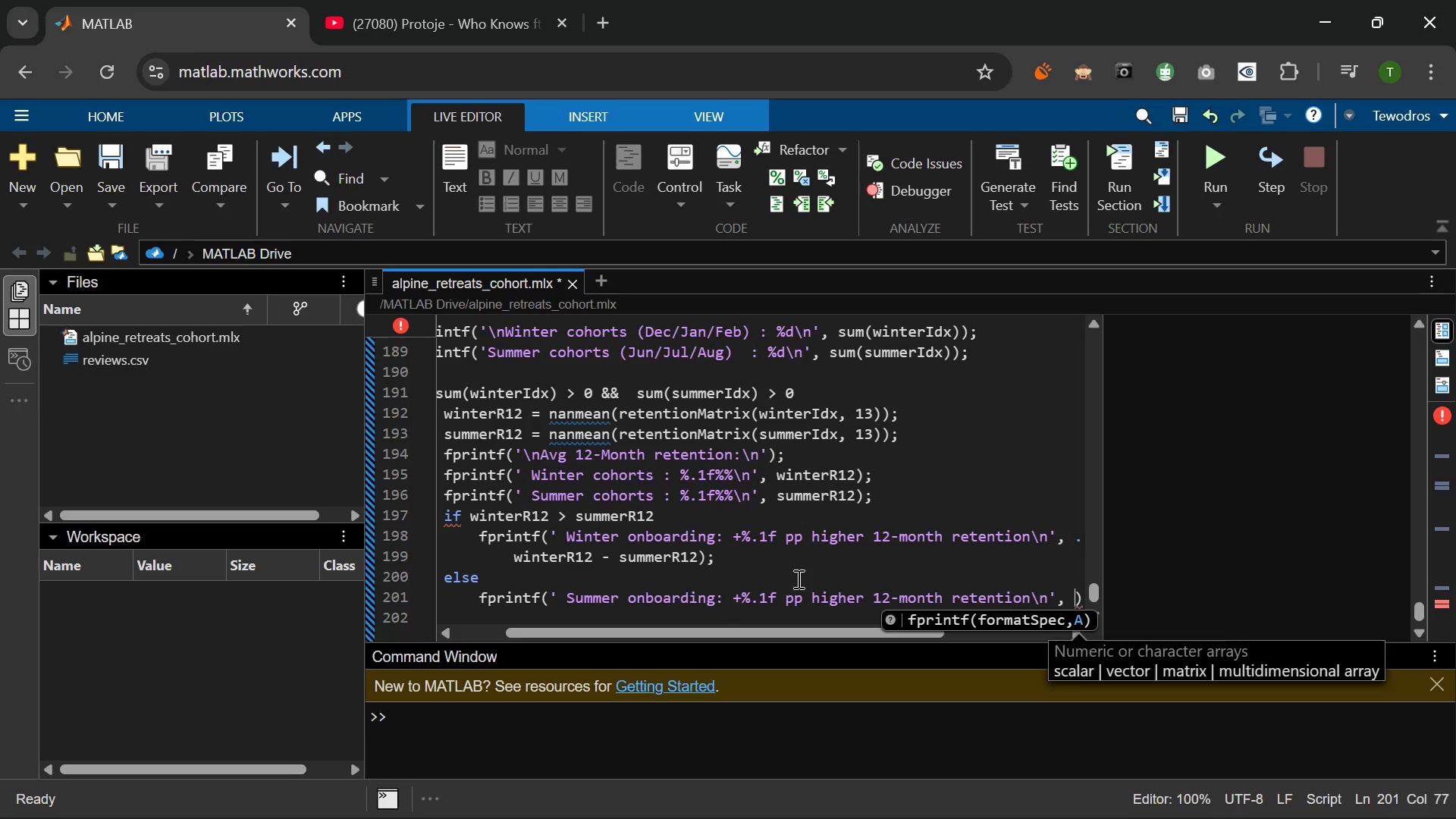 
key(Period)
 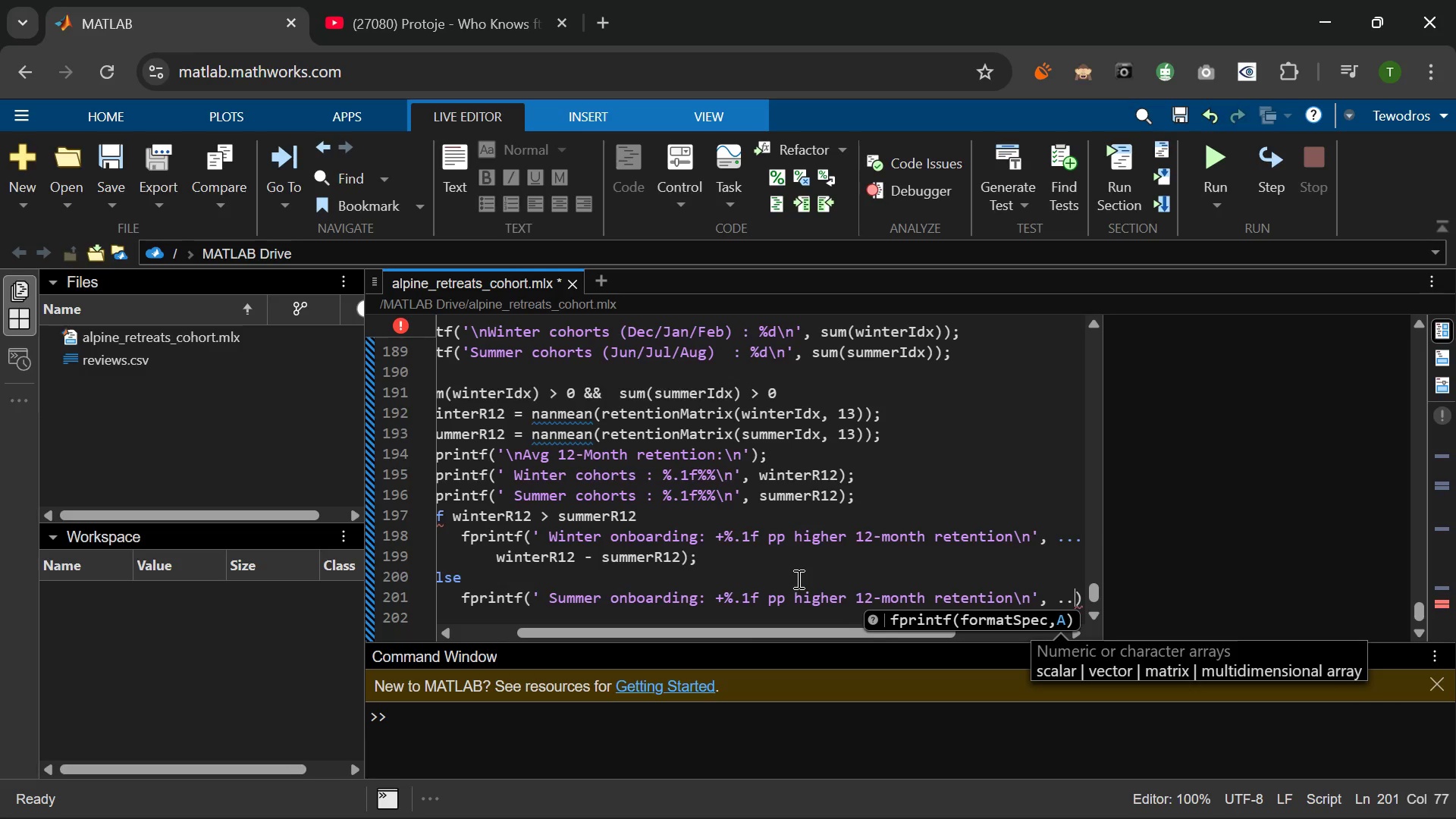 
key(Period)
 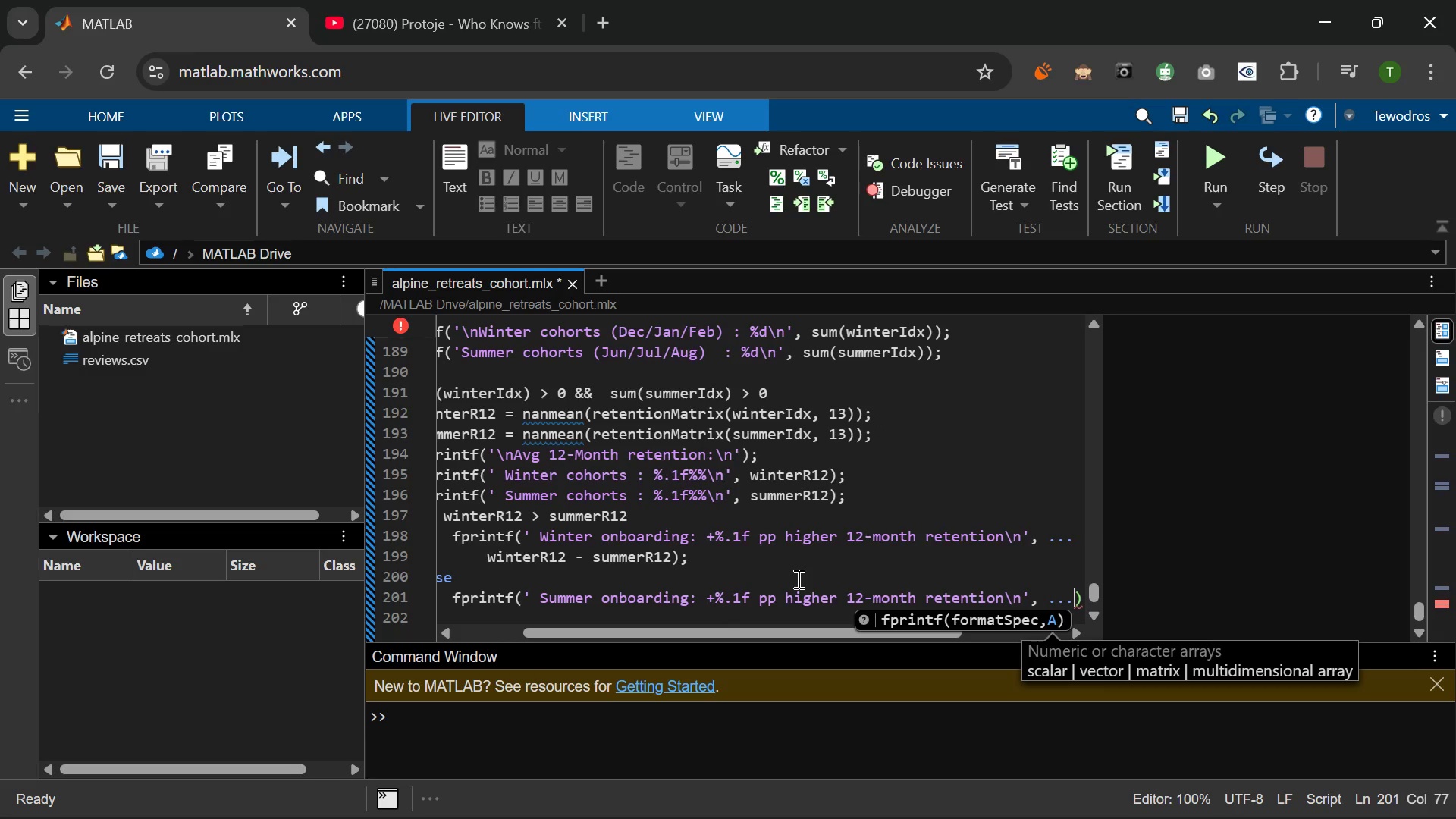 
key(Period)
 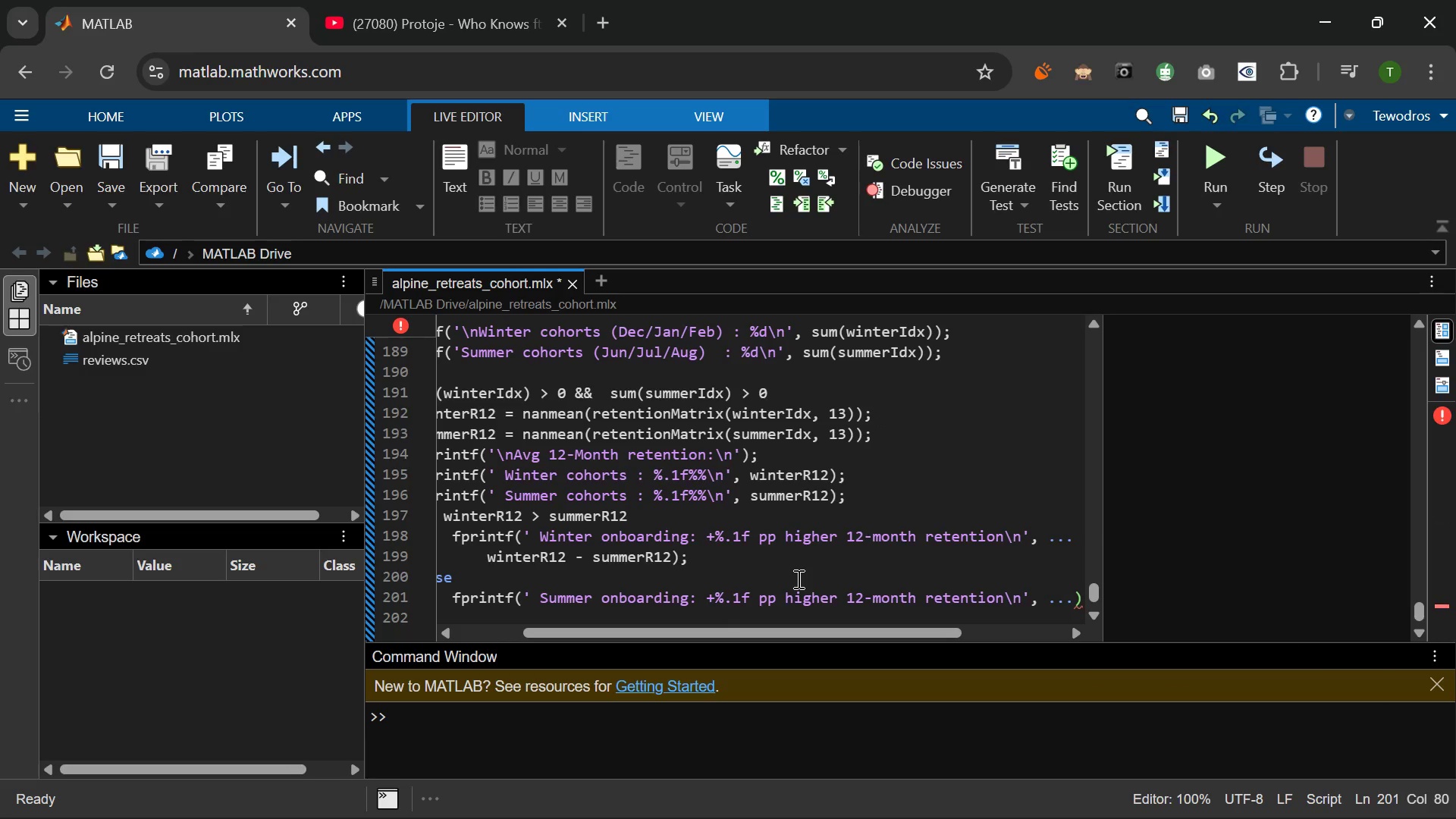 
key(Enter)
 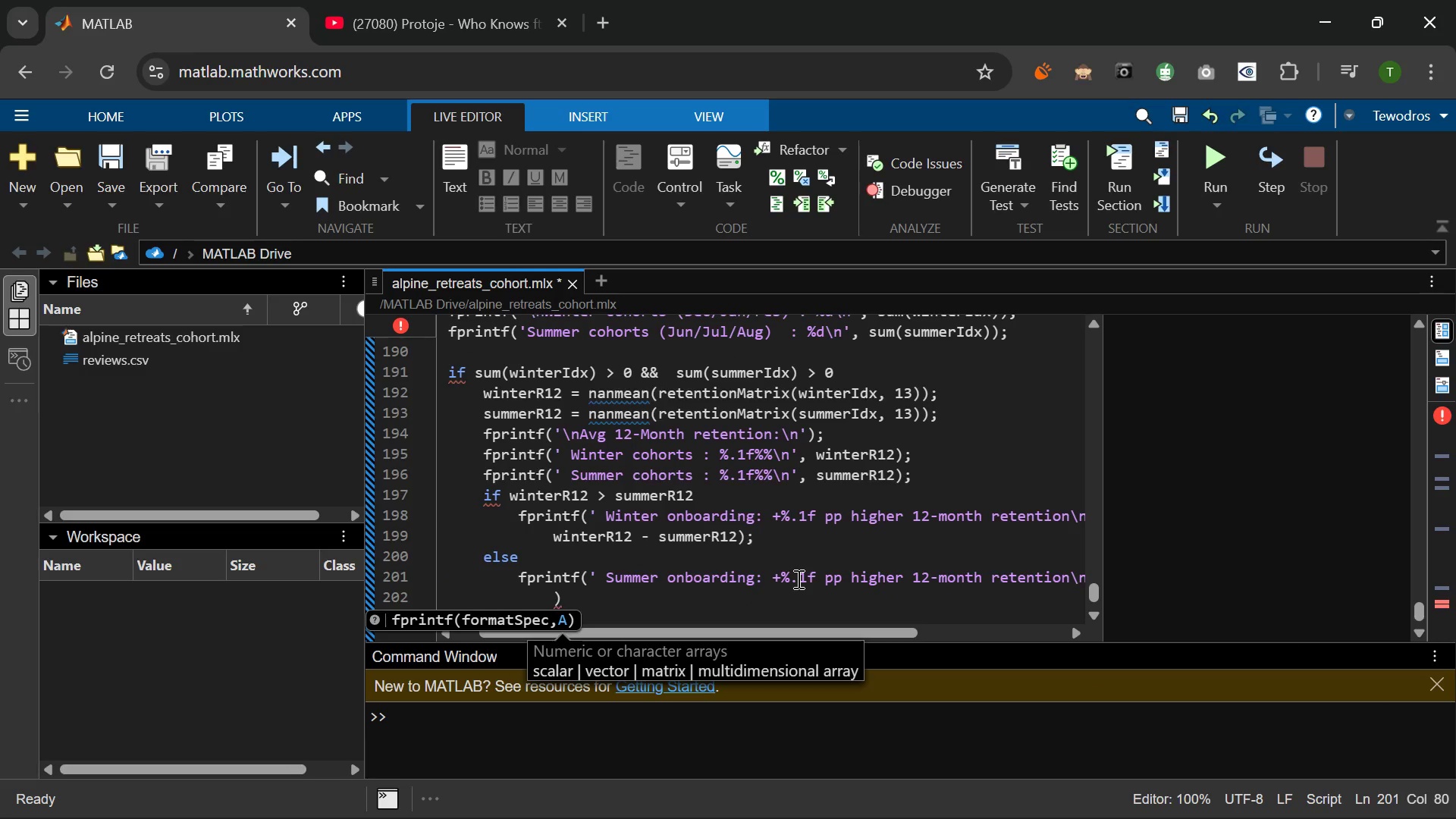 
type(summerr1 =)
key(Backspace)
type(- singdf)
key(Backspace)
key(Backspace)
key(Backspace)
key(Backspace)
key(Backspace)
type(winterR12 - winterR12)
 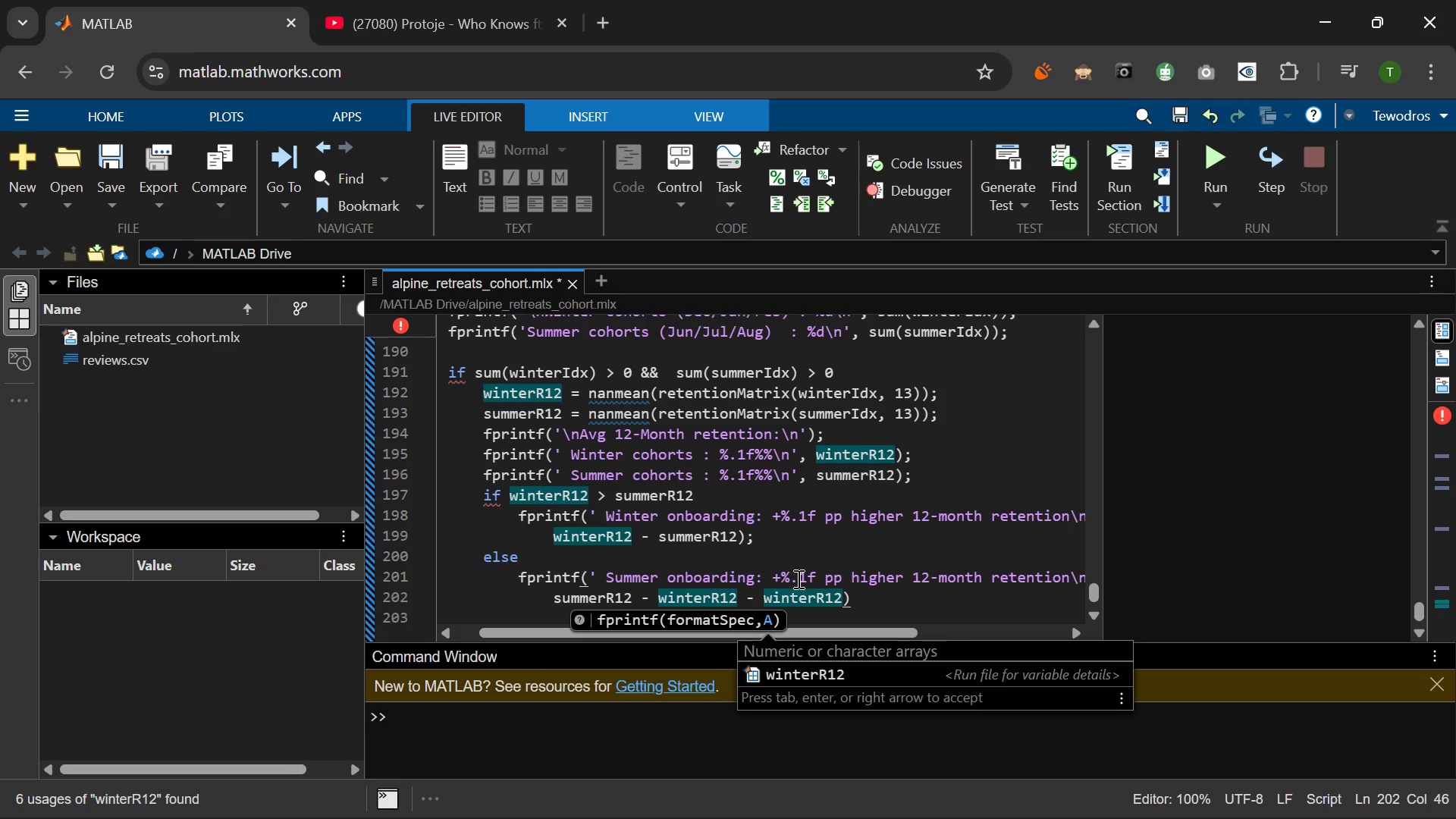 
key(ArrowRight)
 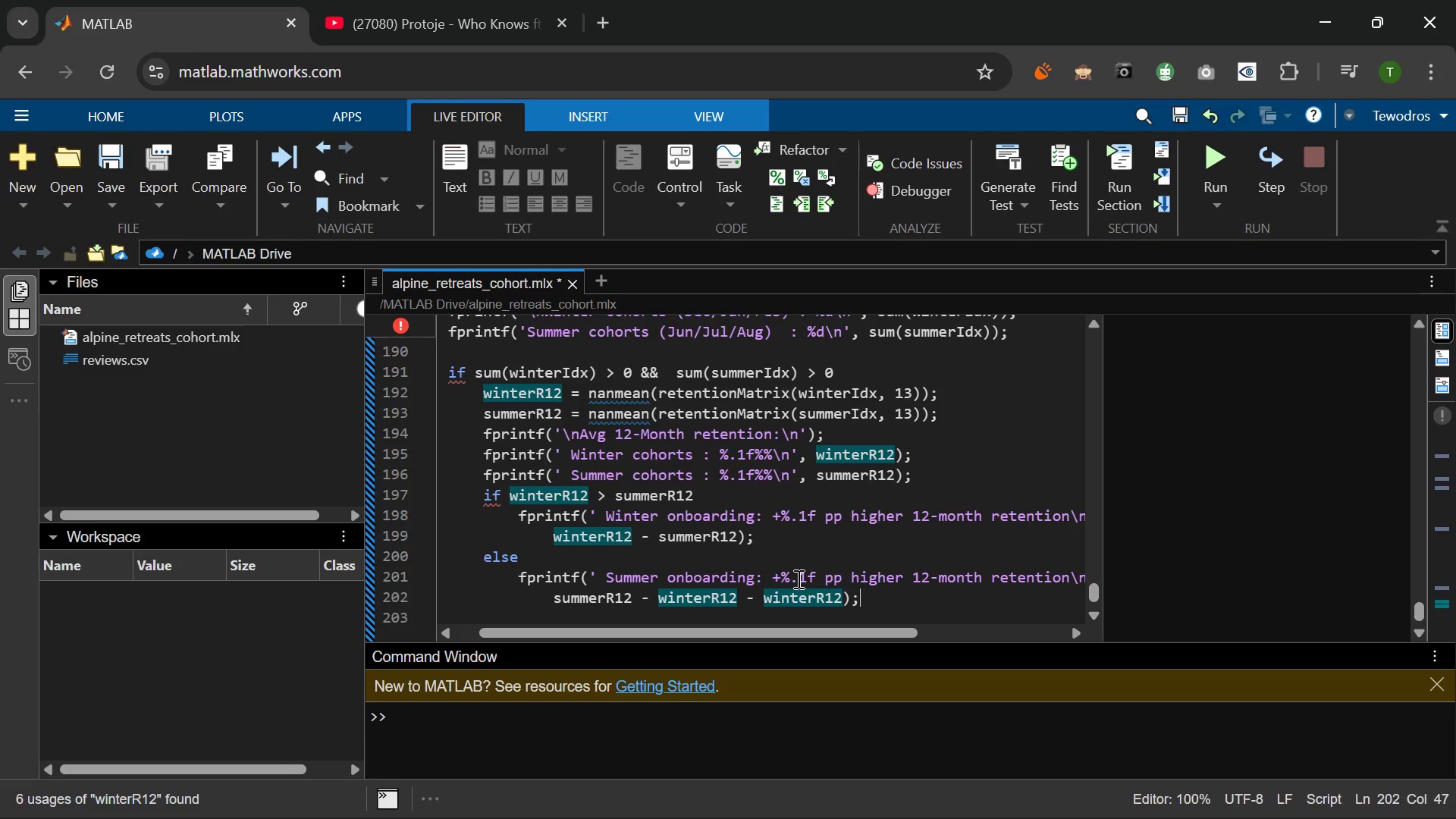 
key(Semicolon)
 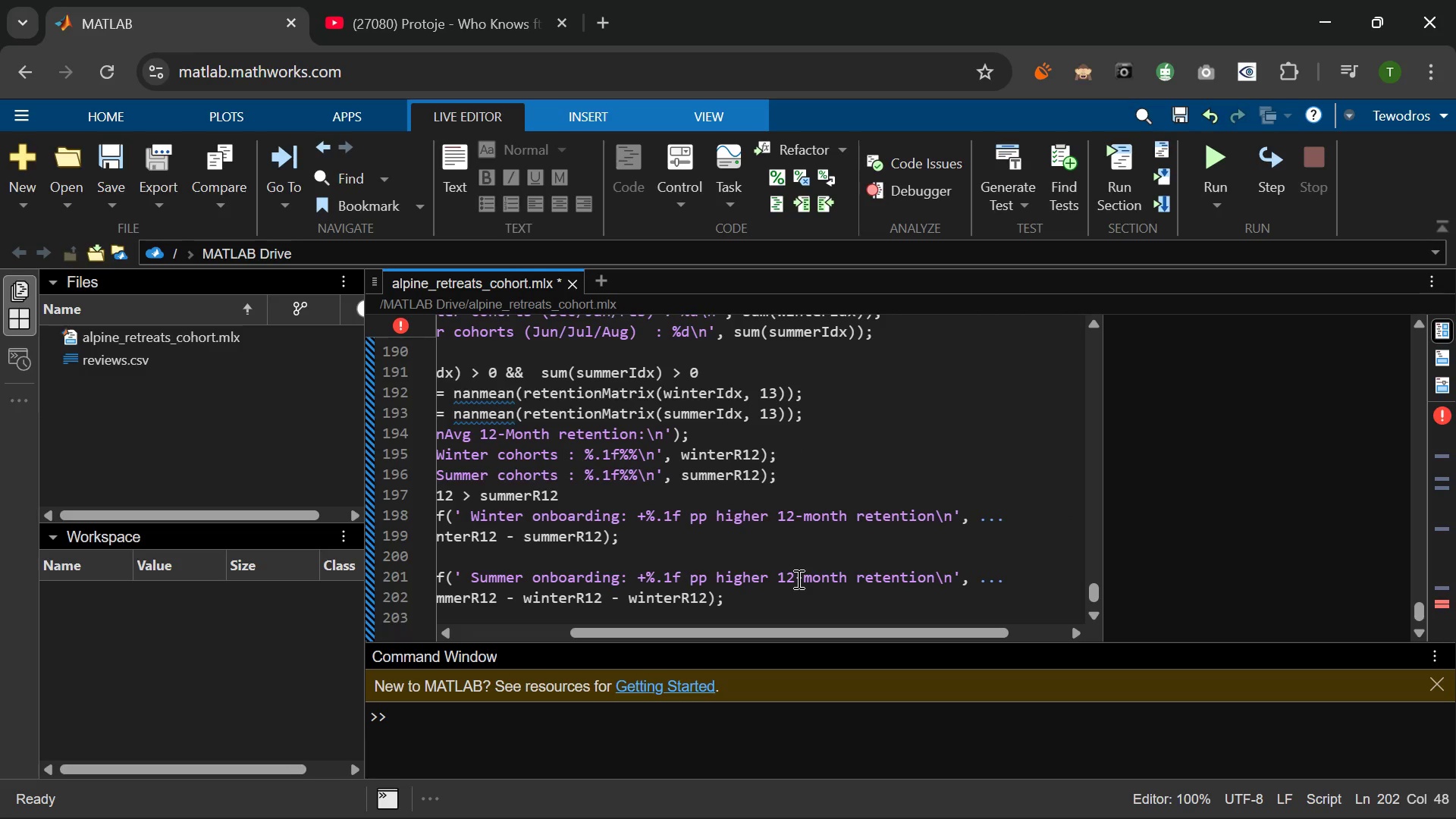 
wait(9.03)
 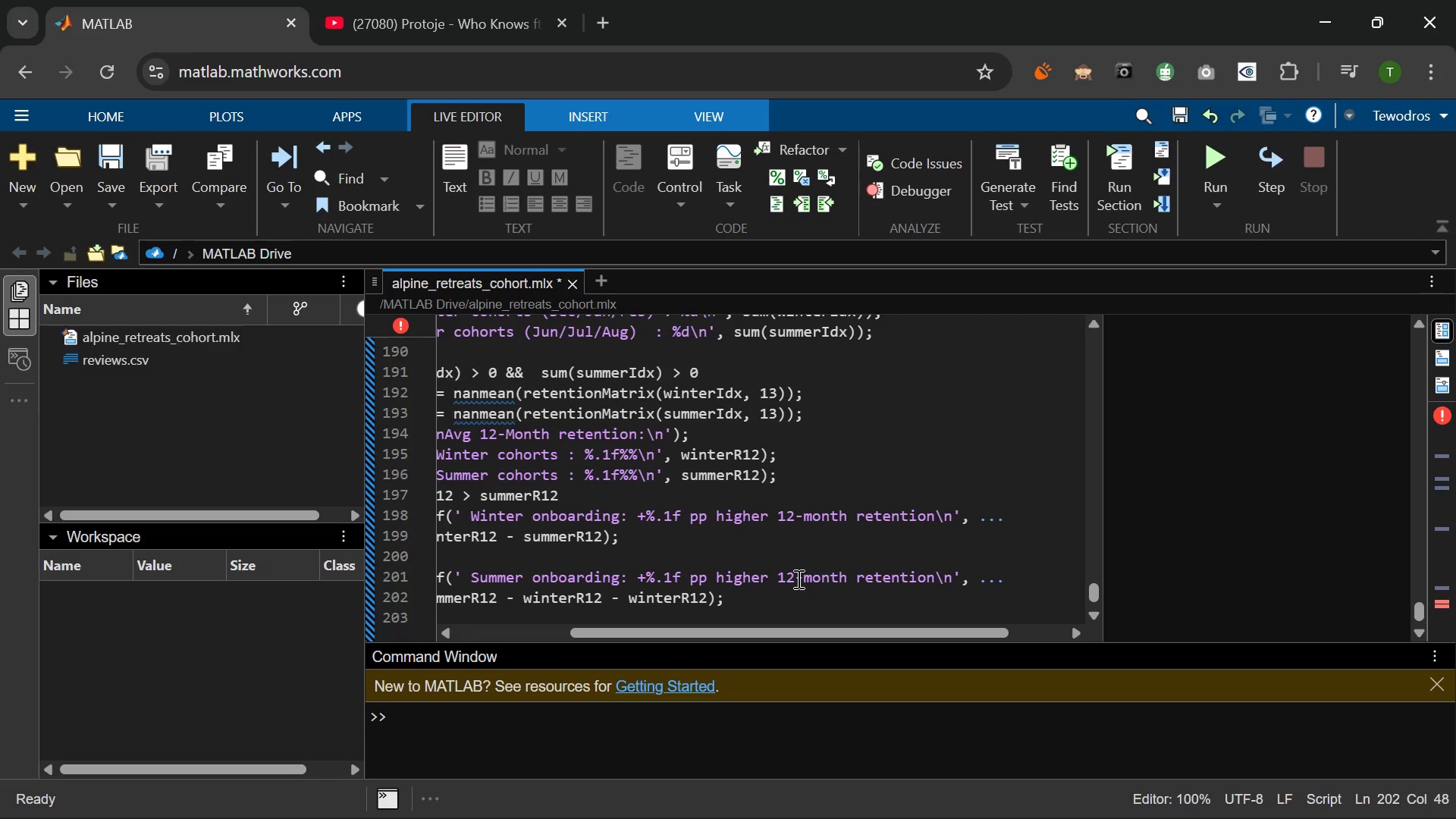 
key(Enter)
 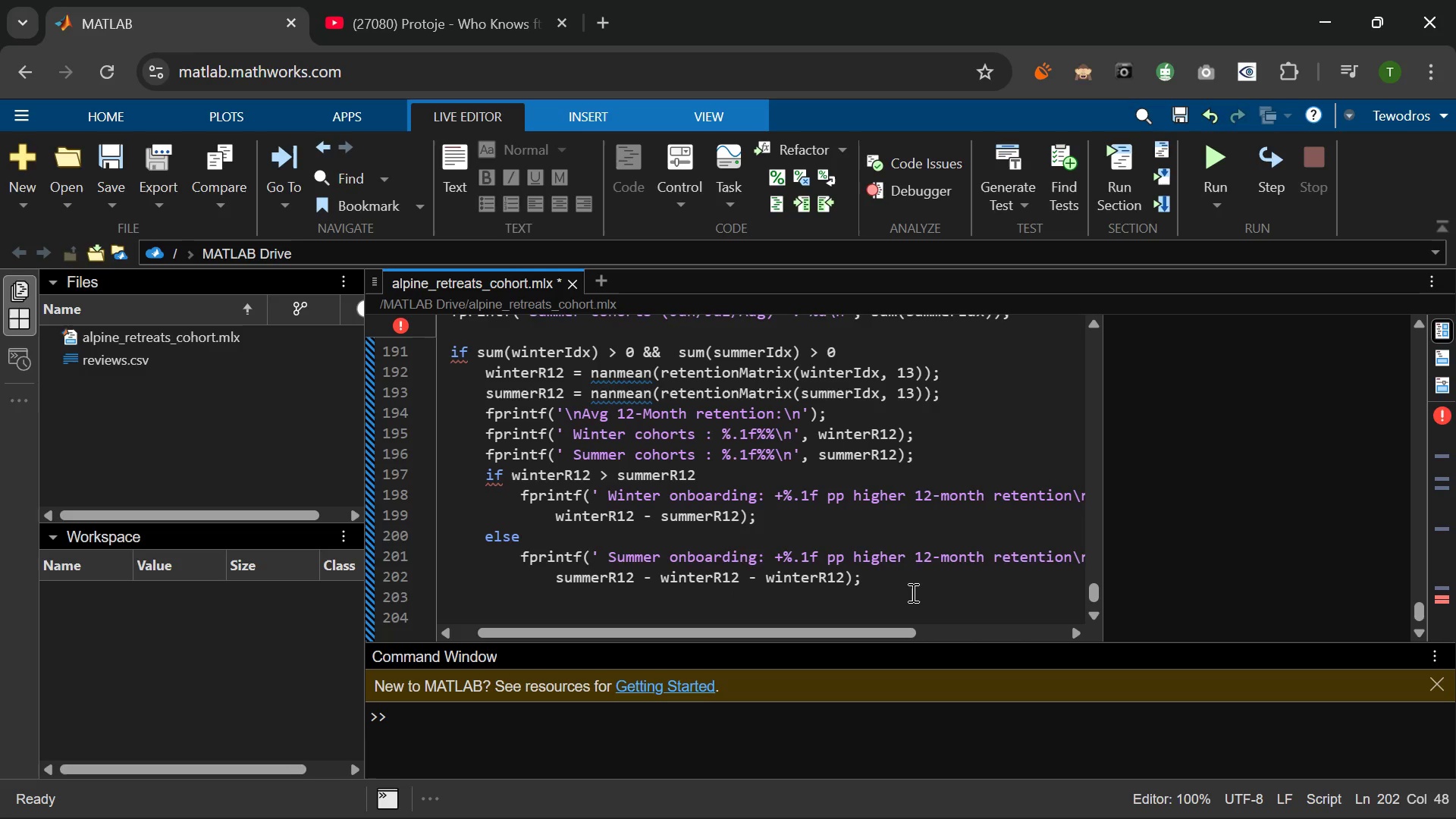 
key(Backspace)
key(Backspace)
key(Backspace)
key(Backspace)
type(end)
 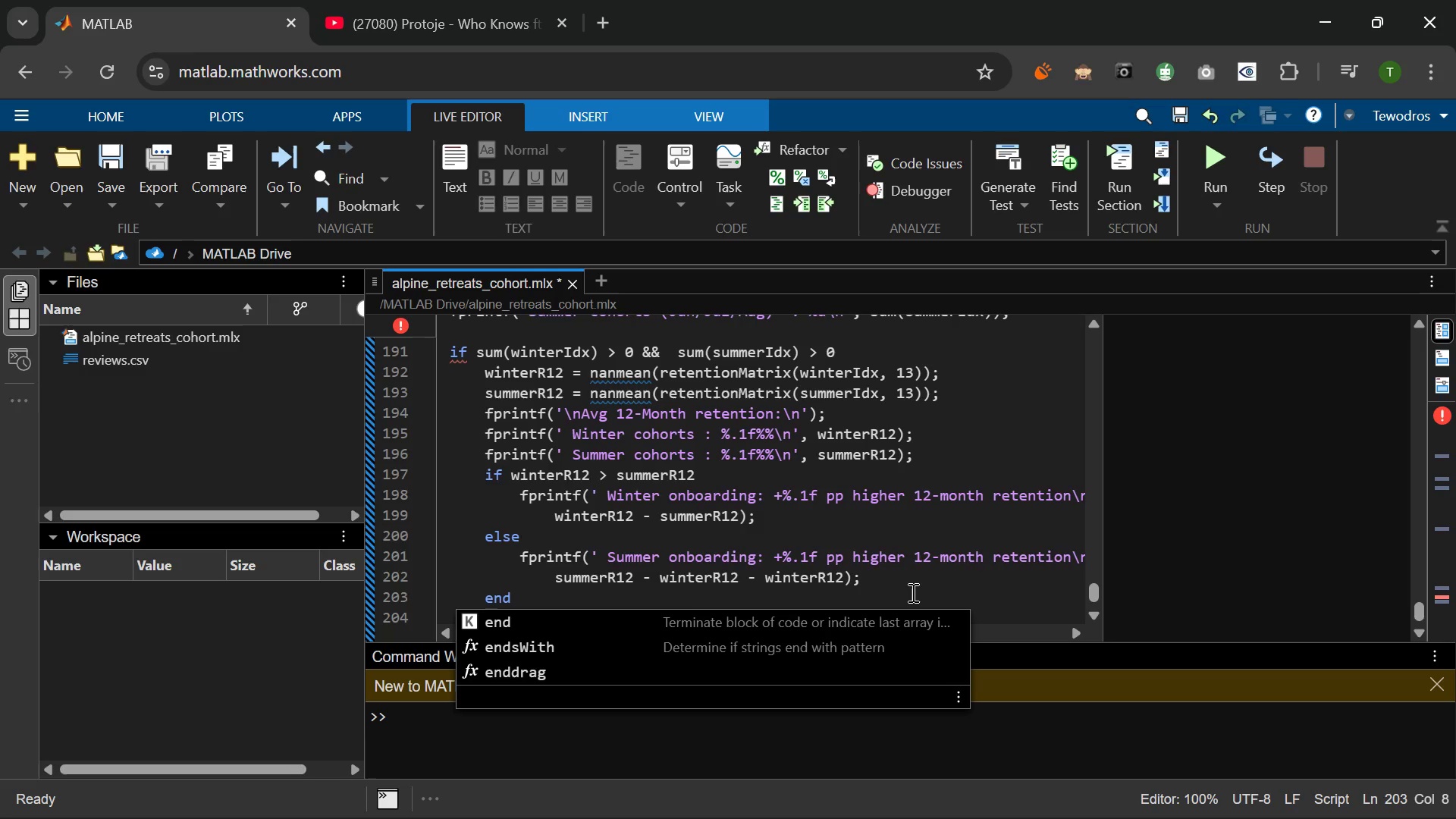 
key(Enter)
 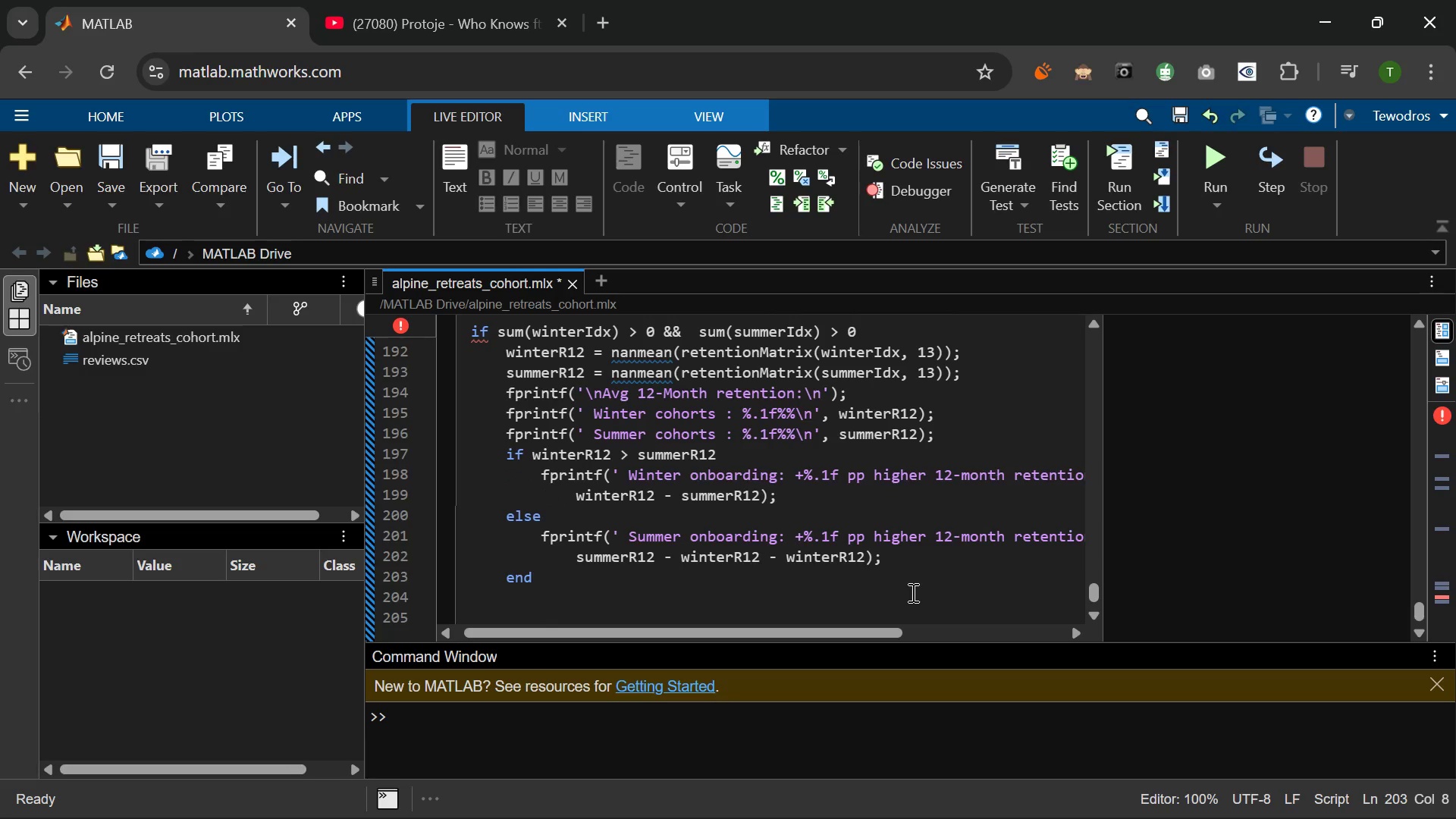 
key(Tab)
type(end)
 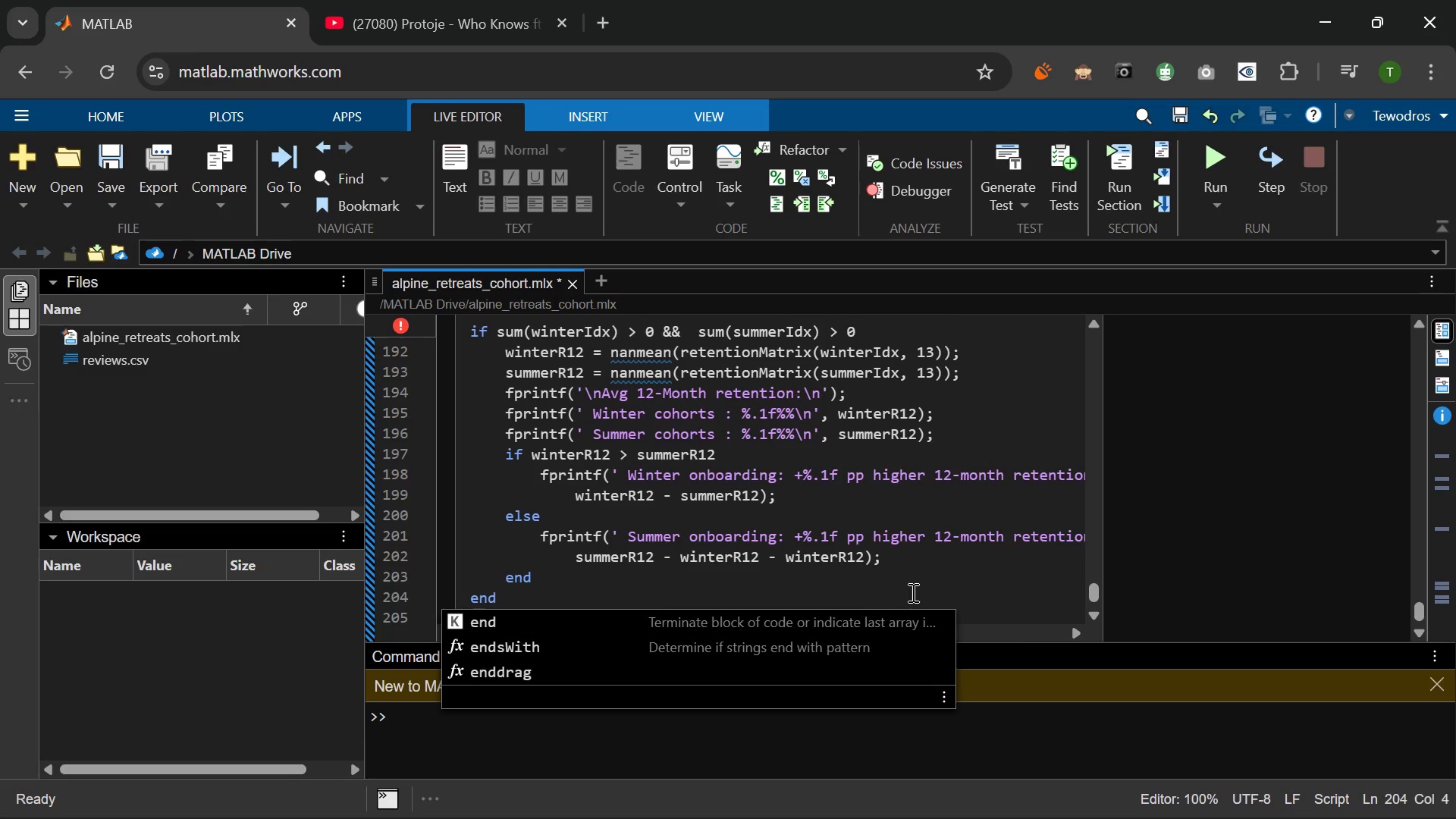 
key(Enter)
 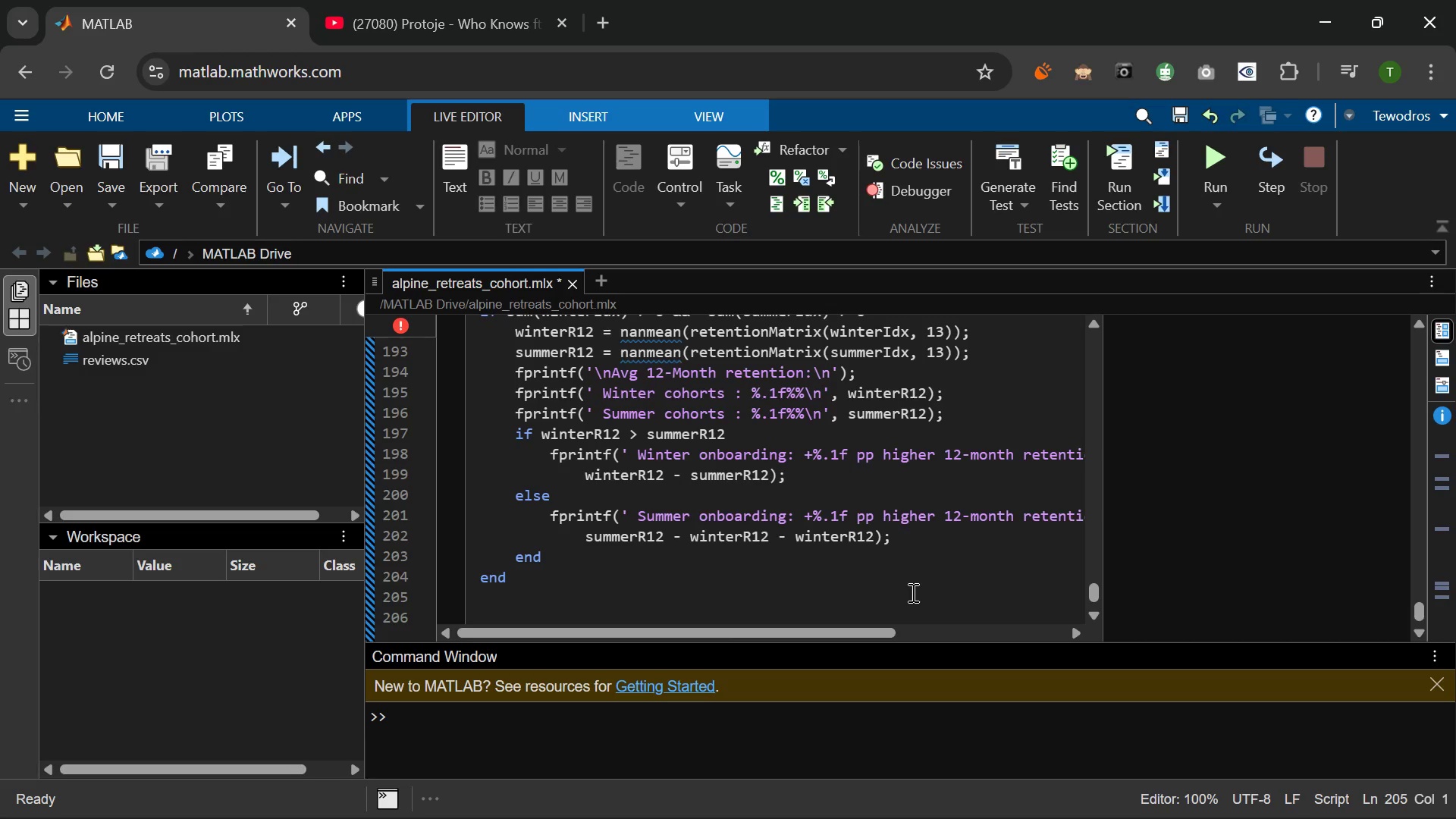 
key(Shift+5)
 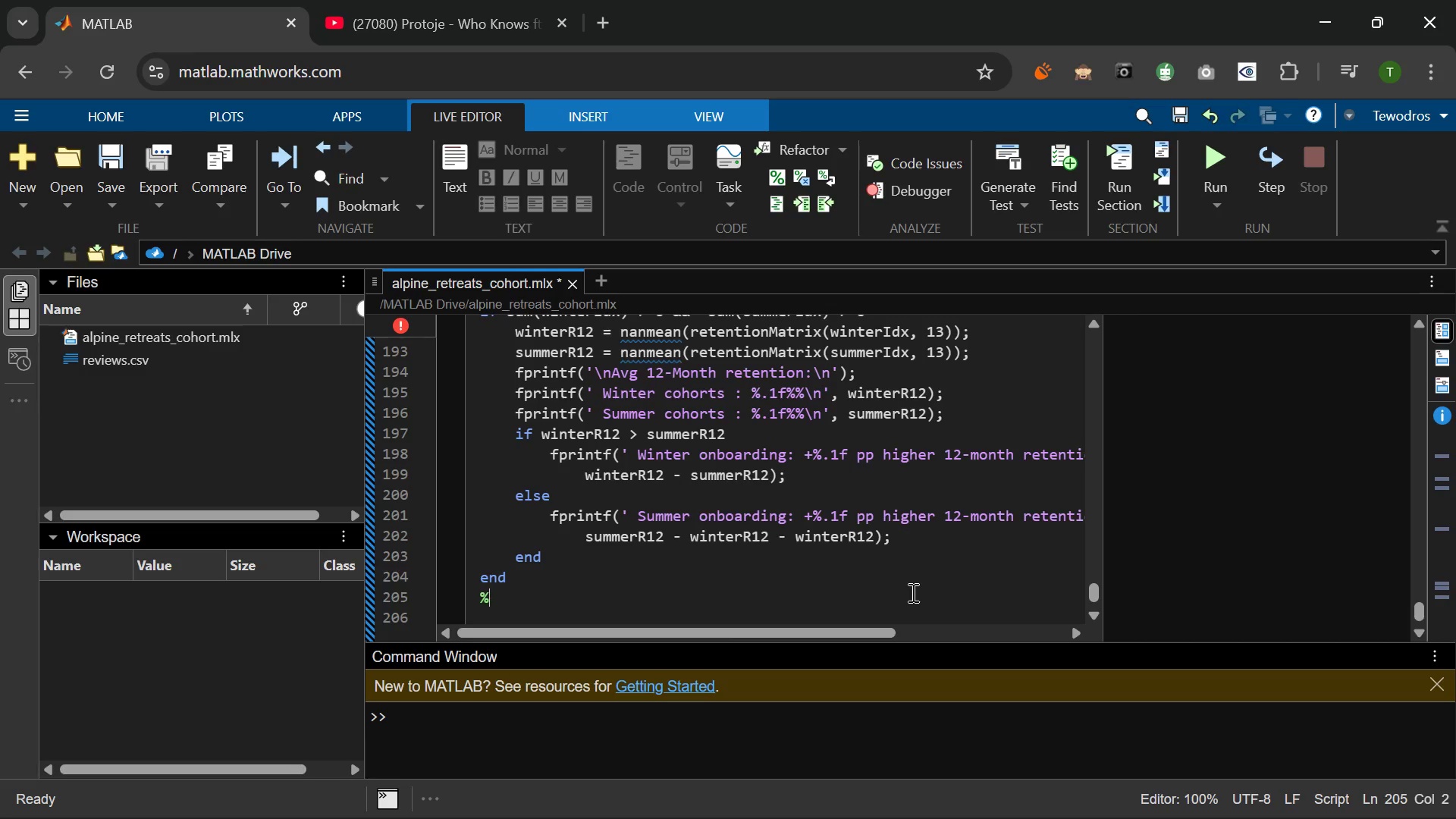 
key(Backspace)
 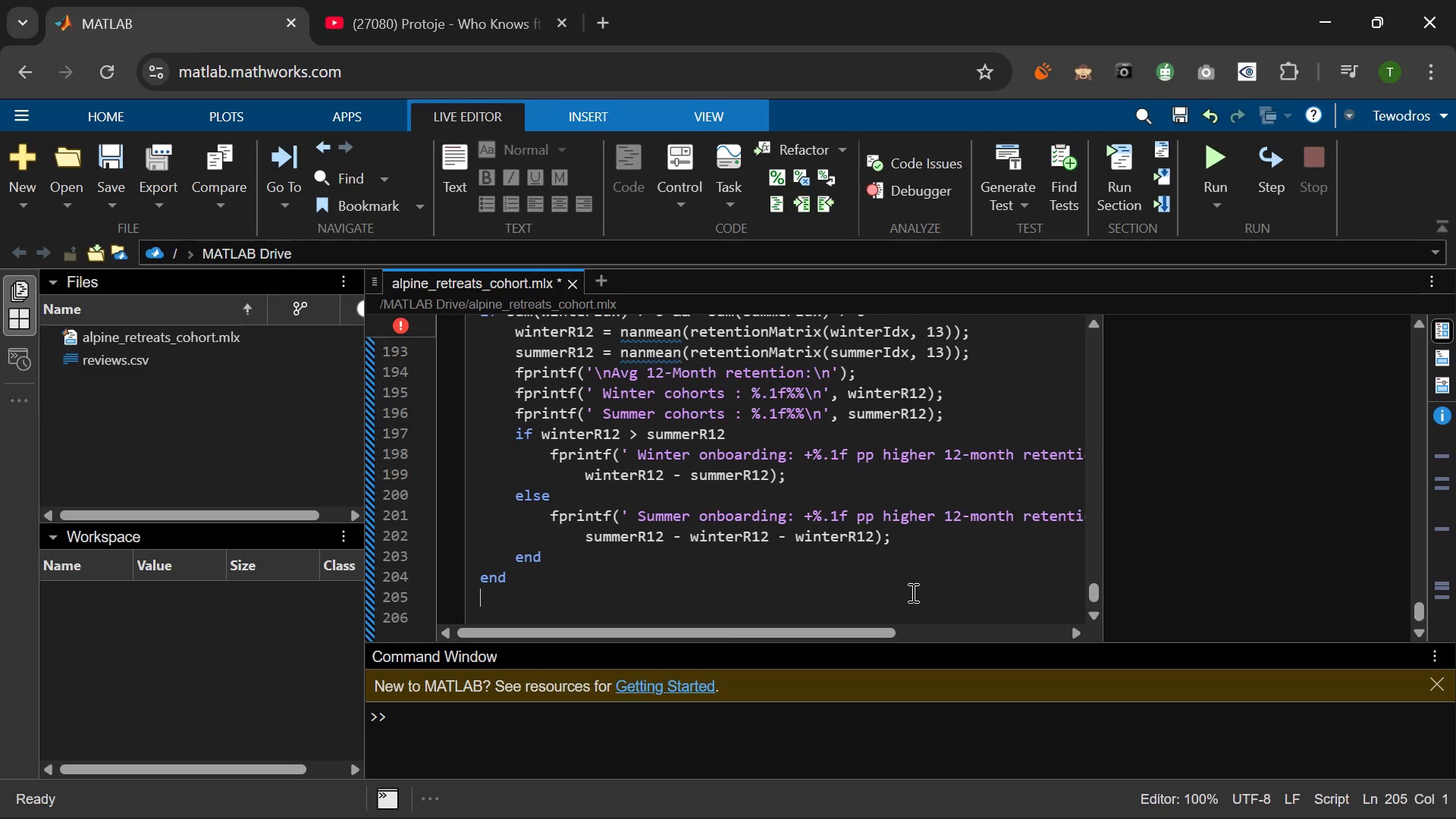 
key(Shift+ShiftRight)
 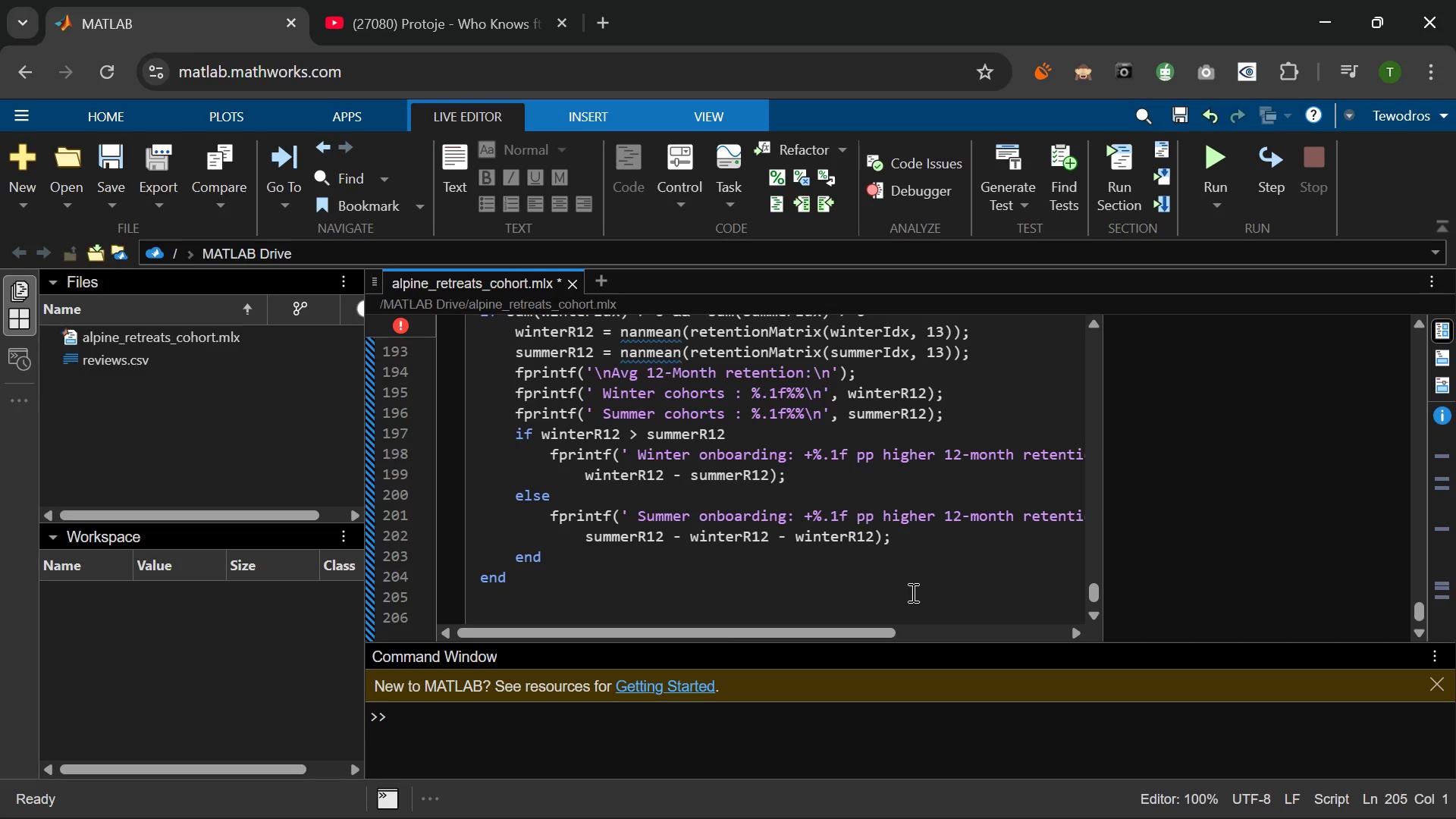 
key(Enter)
 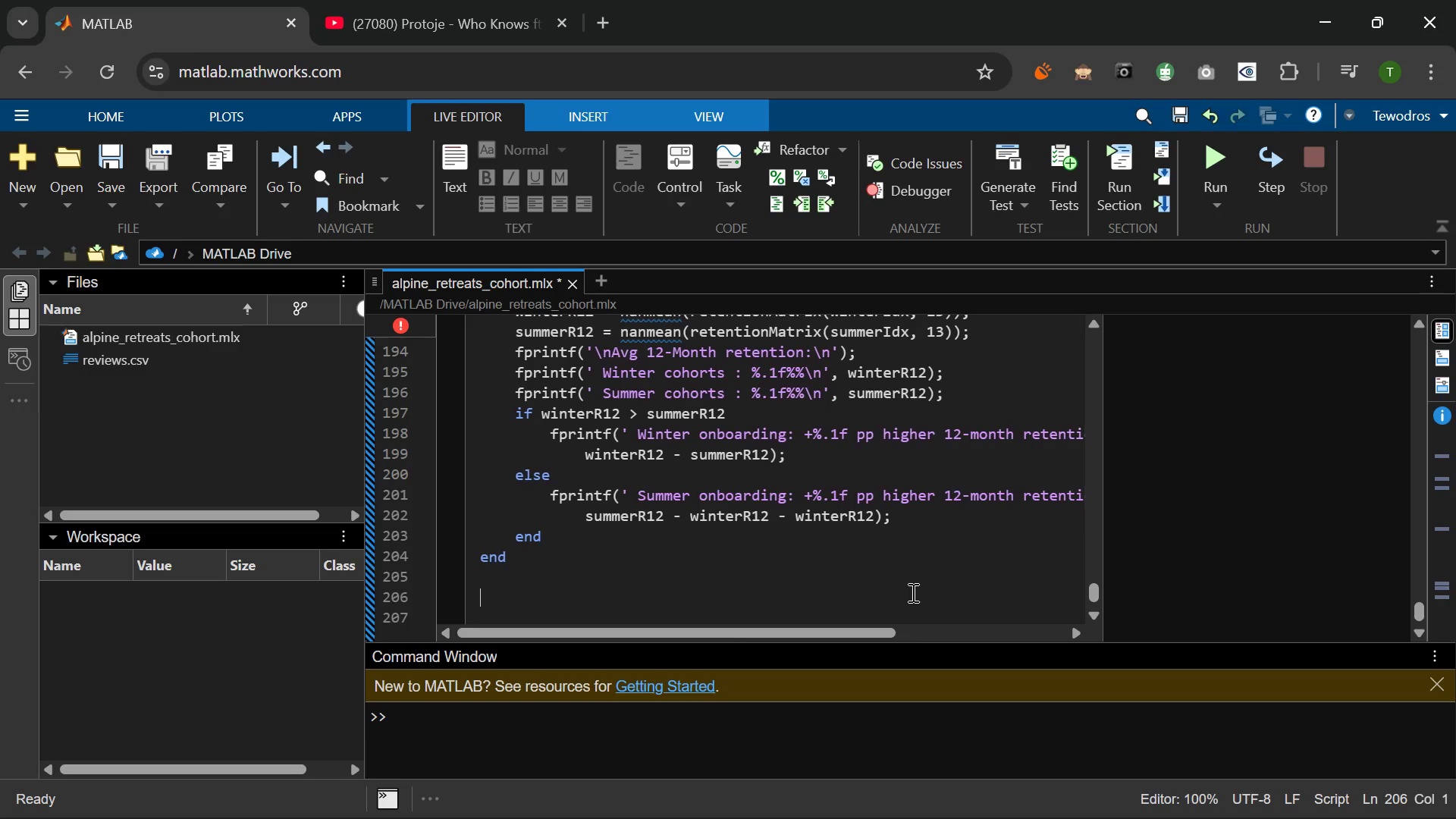 
type(%% 8. LTV Proxy - Total Stay Freques)
key(Backspace)
type(ncy by s)
key(Backspace)
type(Seasn)
 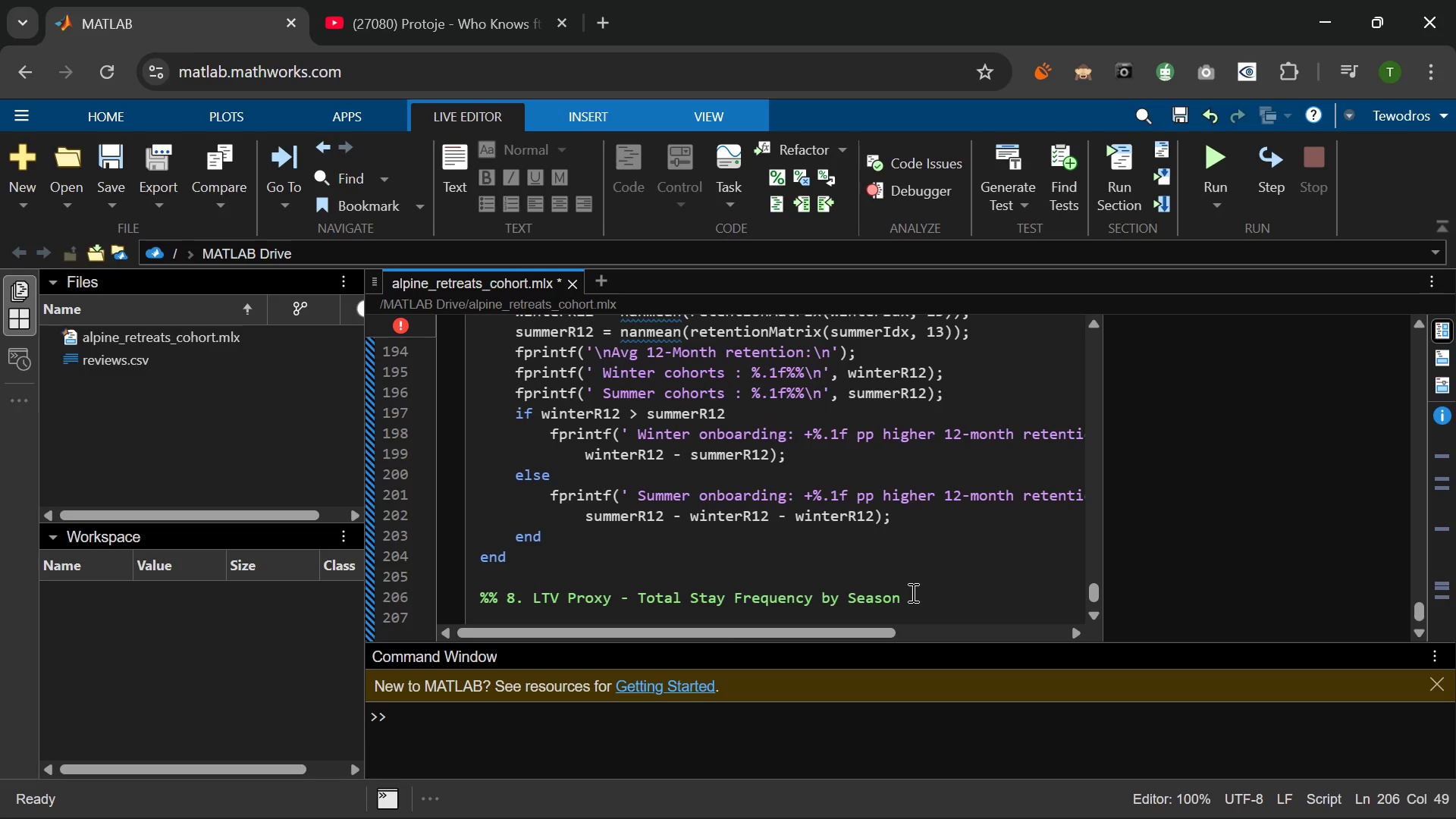 
 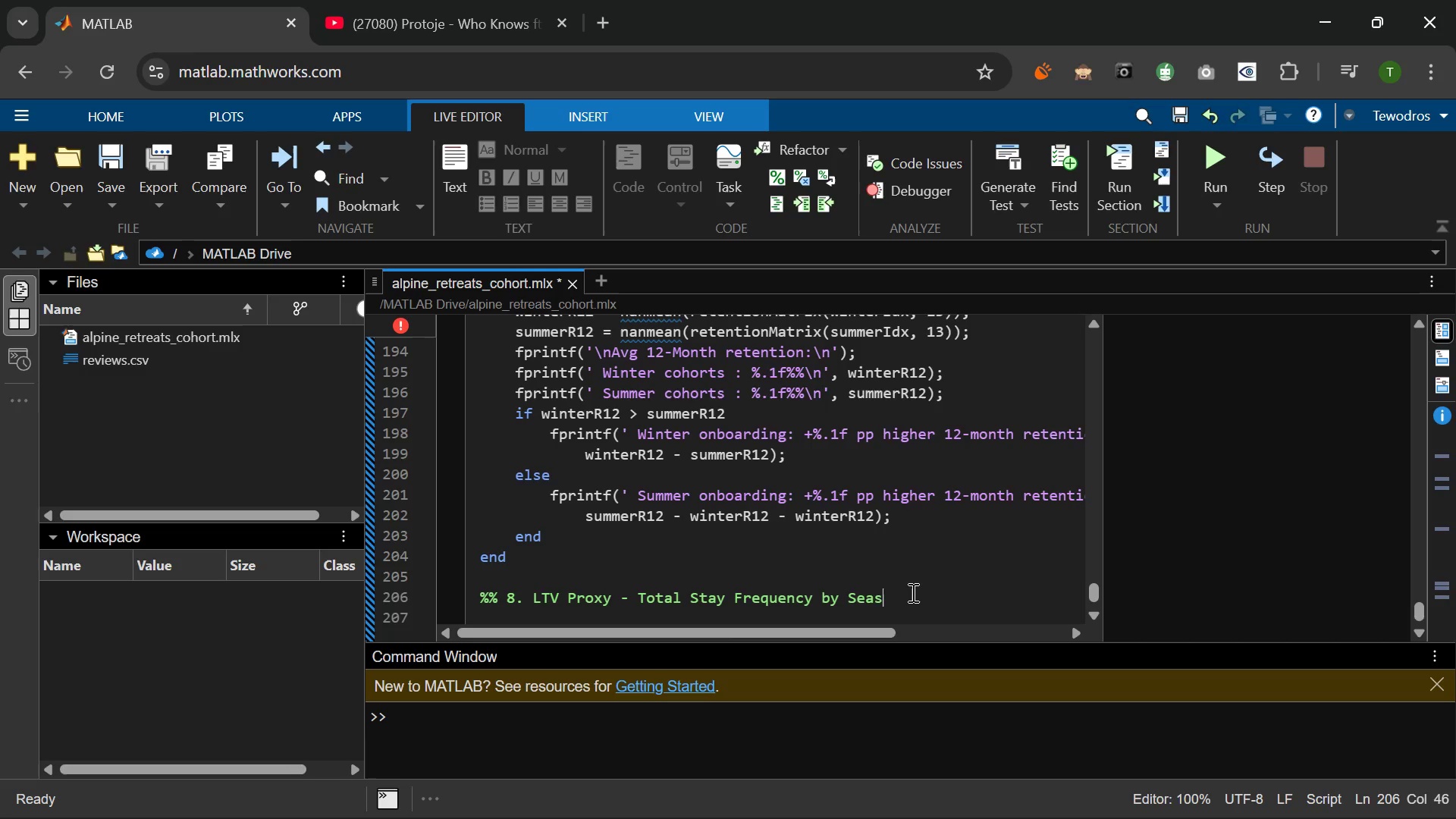 
hold_key(key=O, duration=0.34)
 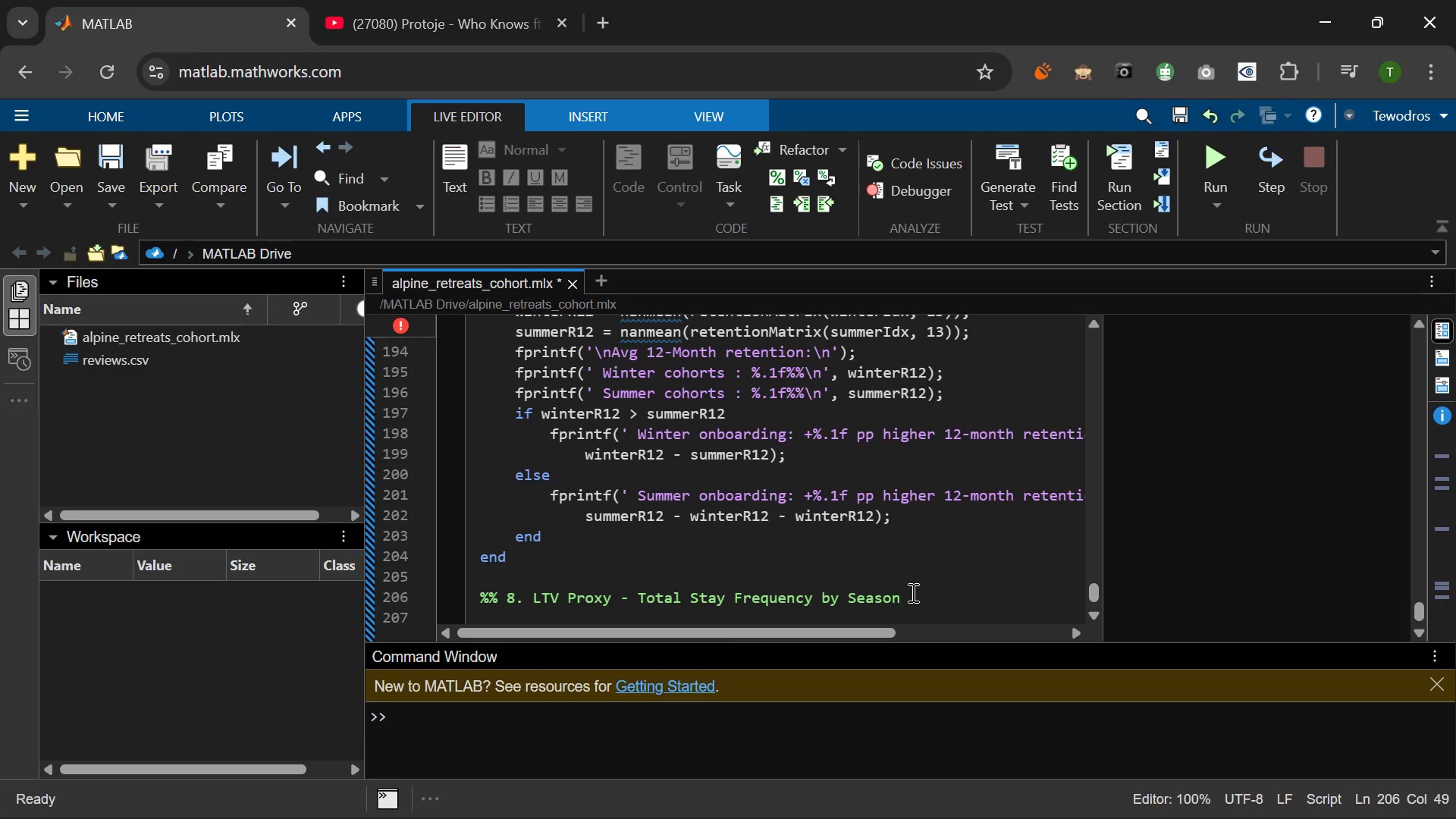 
key(Enter)
 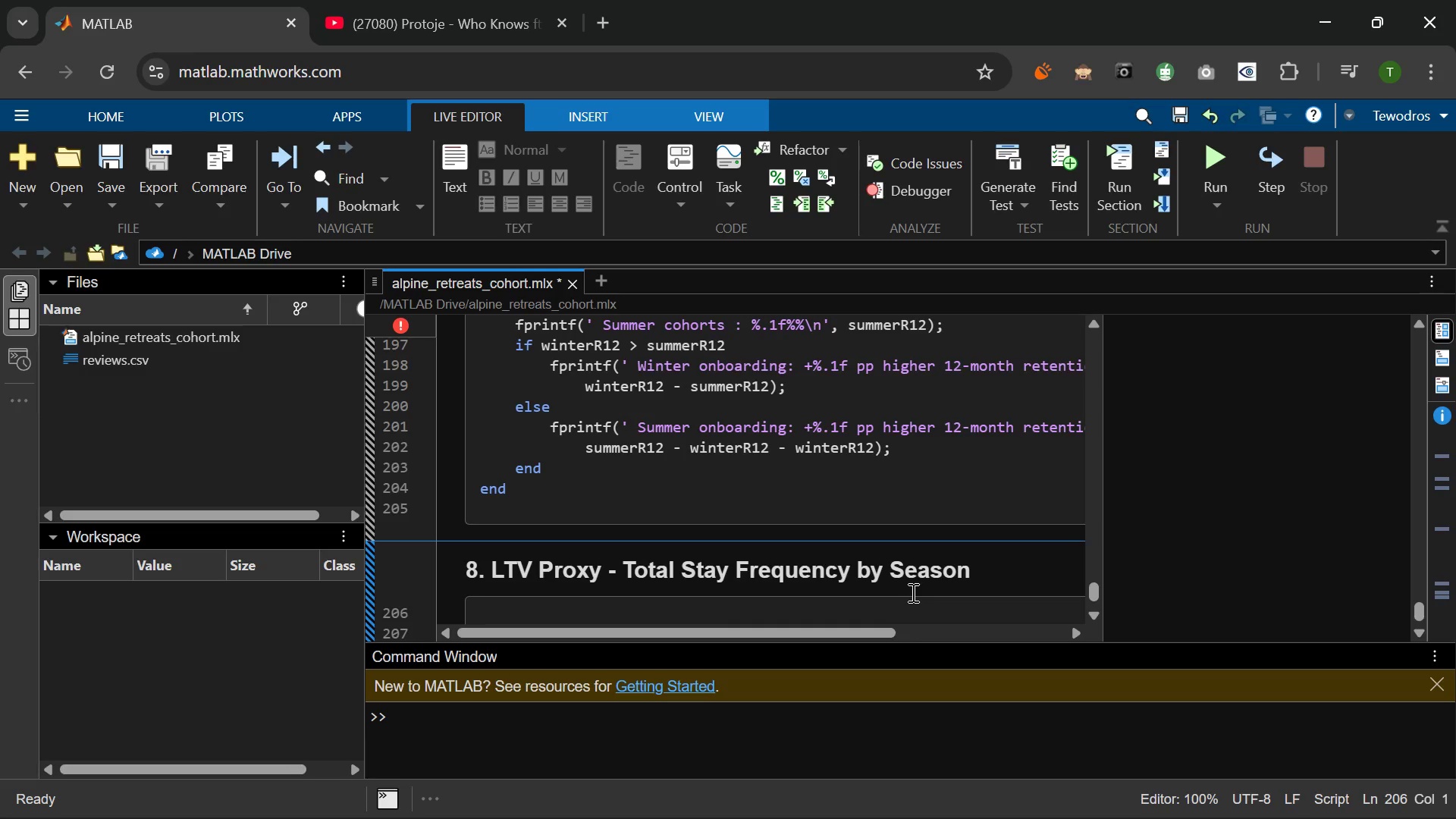 
wait(18.47)
 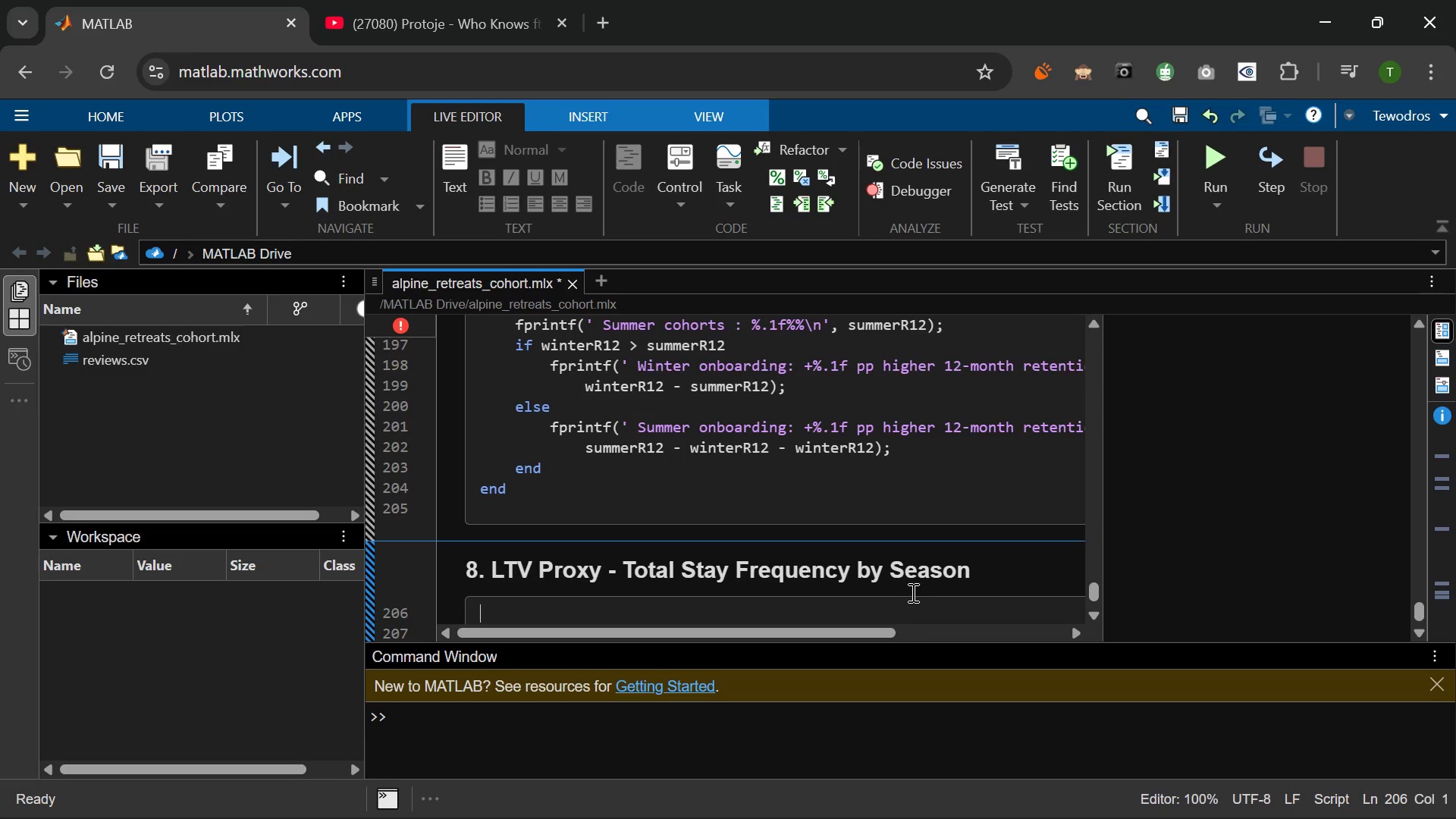 
type(%Note:)
 